 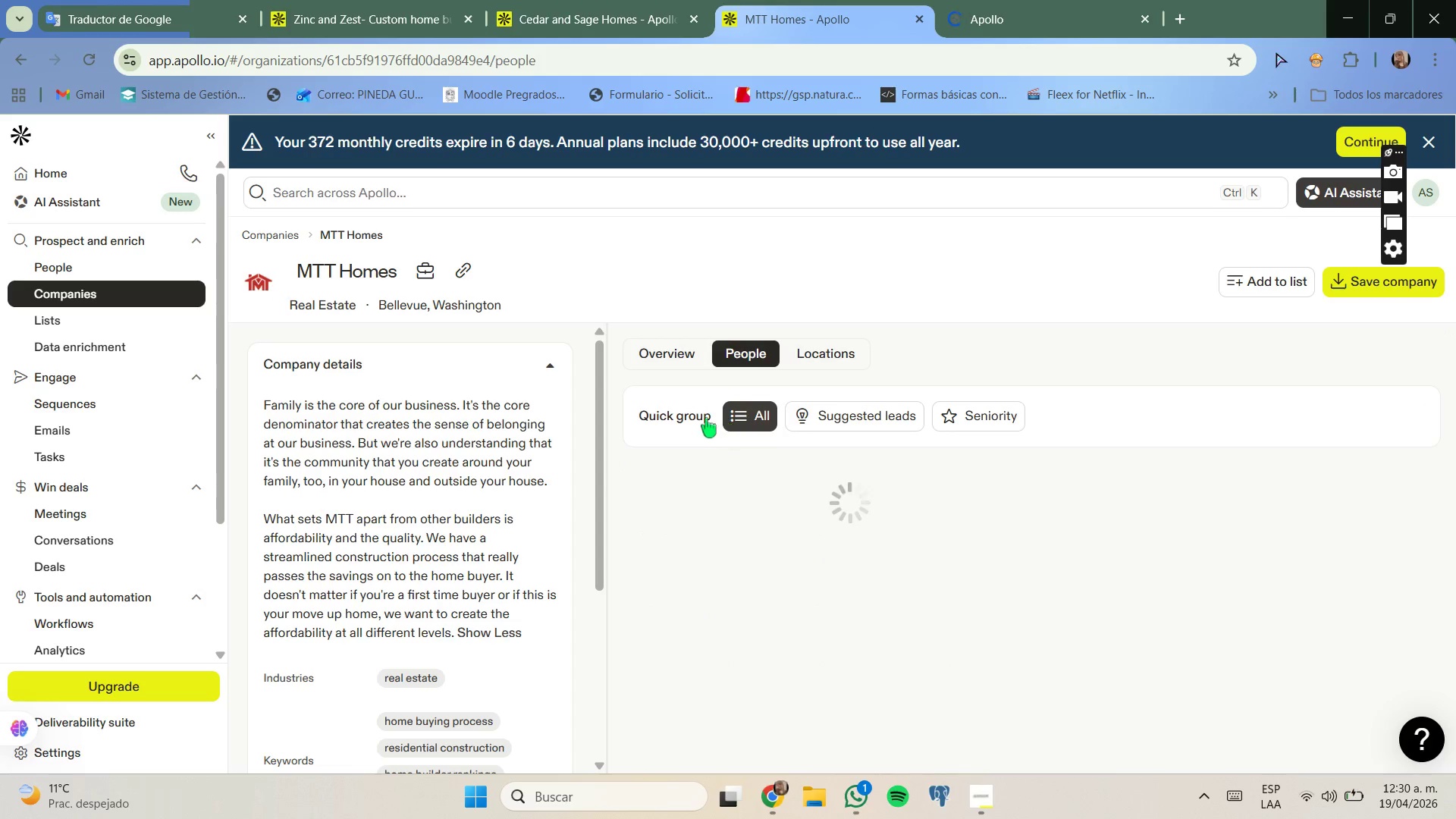 
scroll: coordinate [941, 545], scroll_direction: down, amount: 4.0
 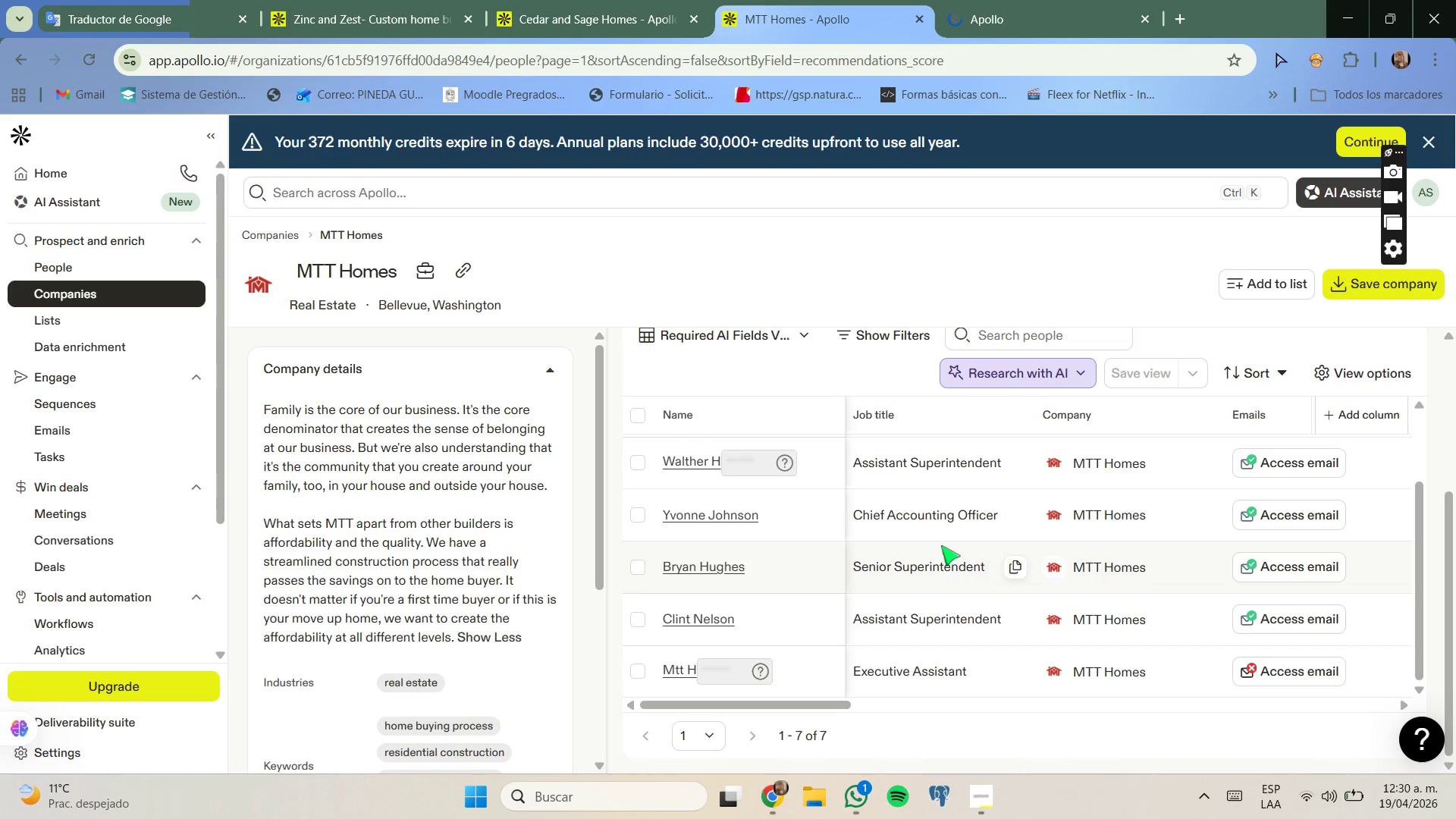 
scroll: coordinate [941, 544], scroll_direction: up, amount: 1.0
 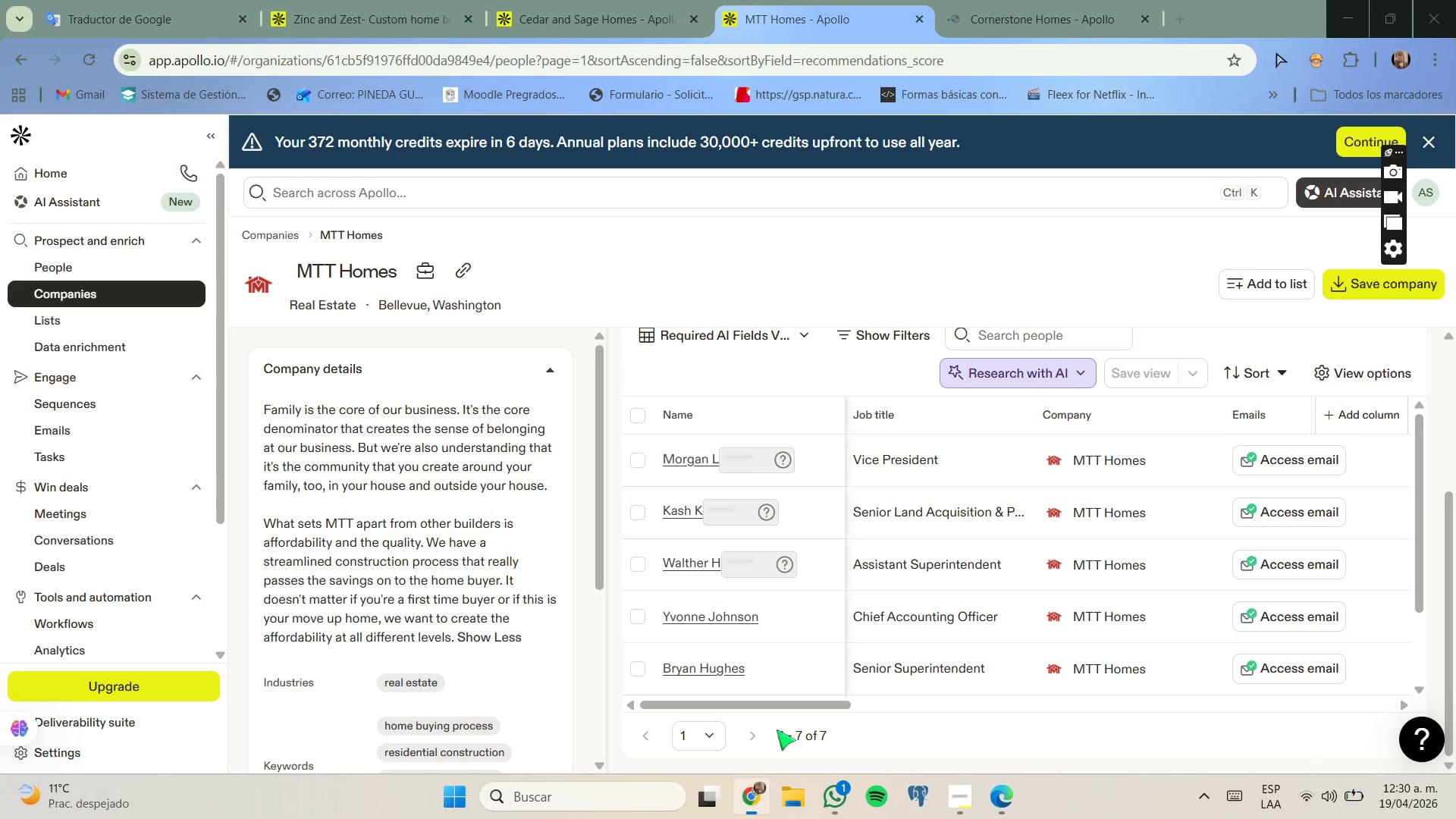 
left_click([922, 17])
 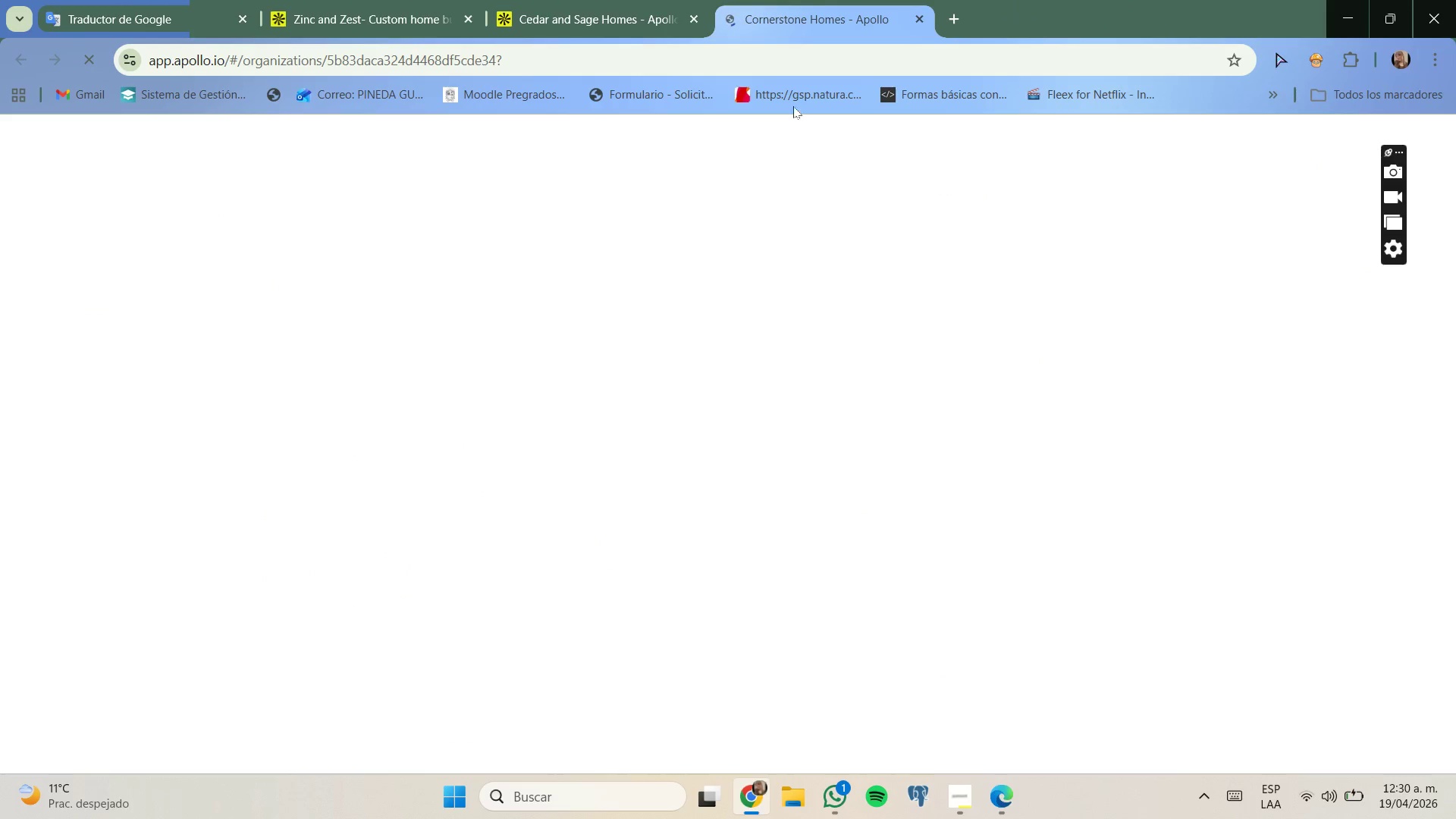 
left_click_drag(start_coordinate=[584, 1], to_coordinate=[588, 4])
 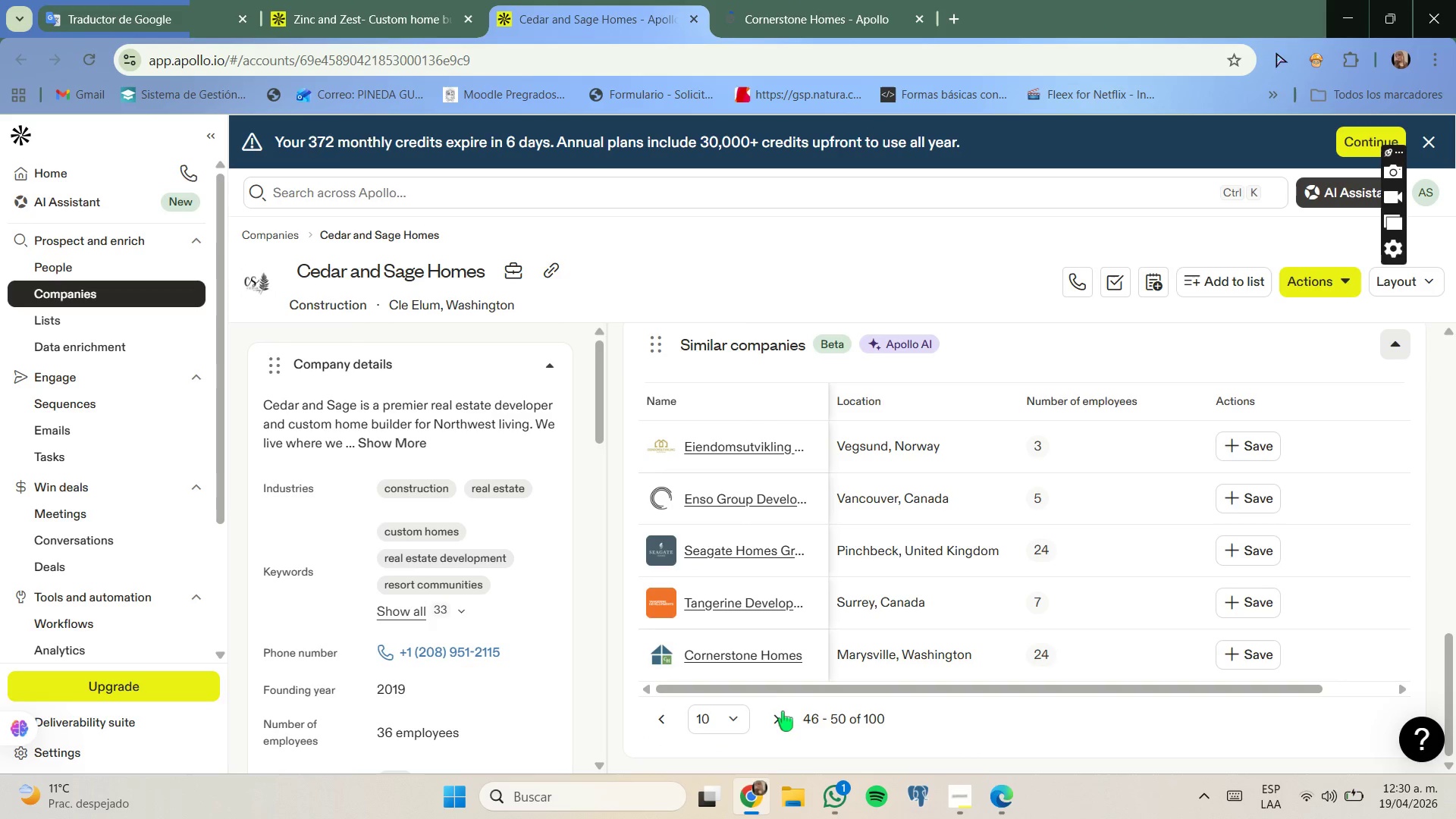 
left_click([779, 712])
 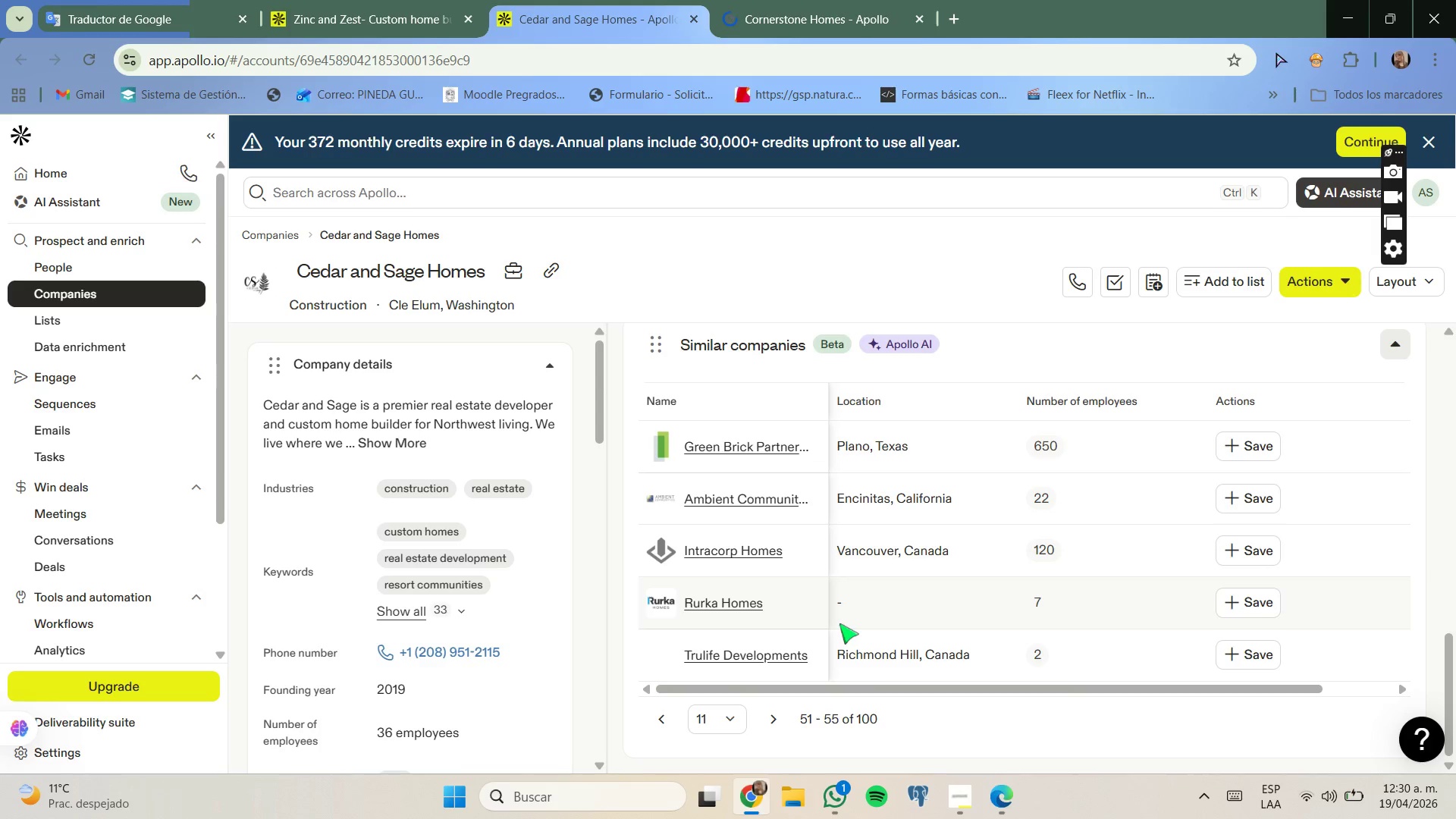 
left_click([783, 717])
 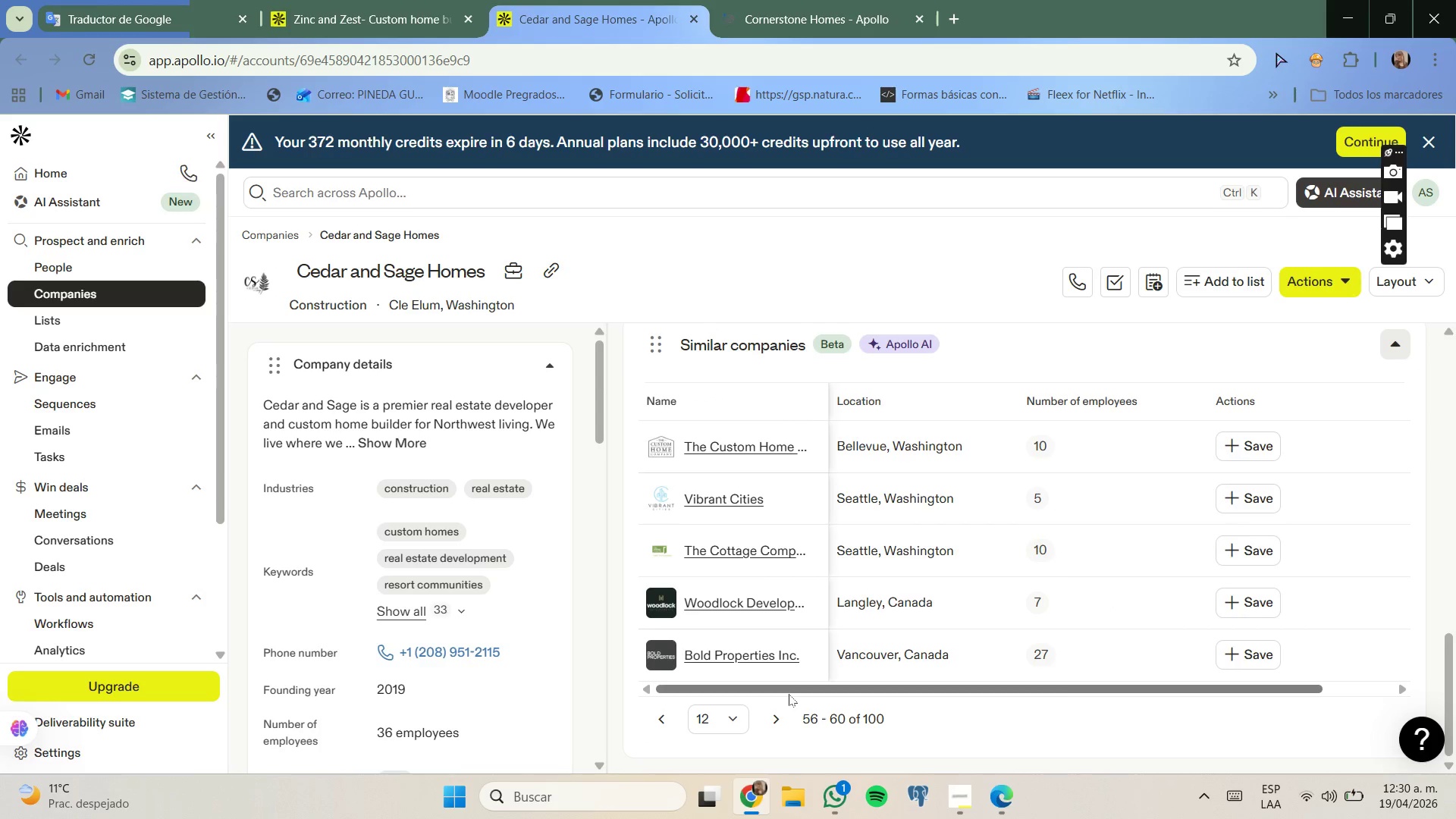 
wait(7.09)
 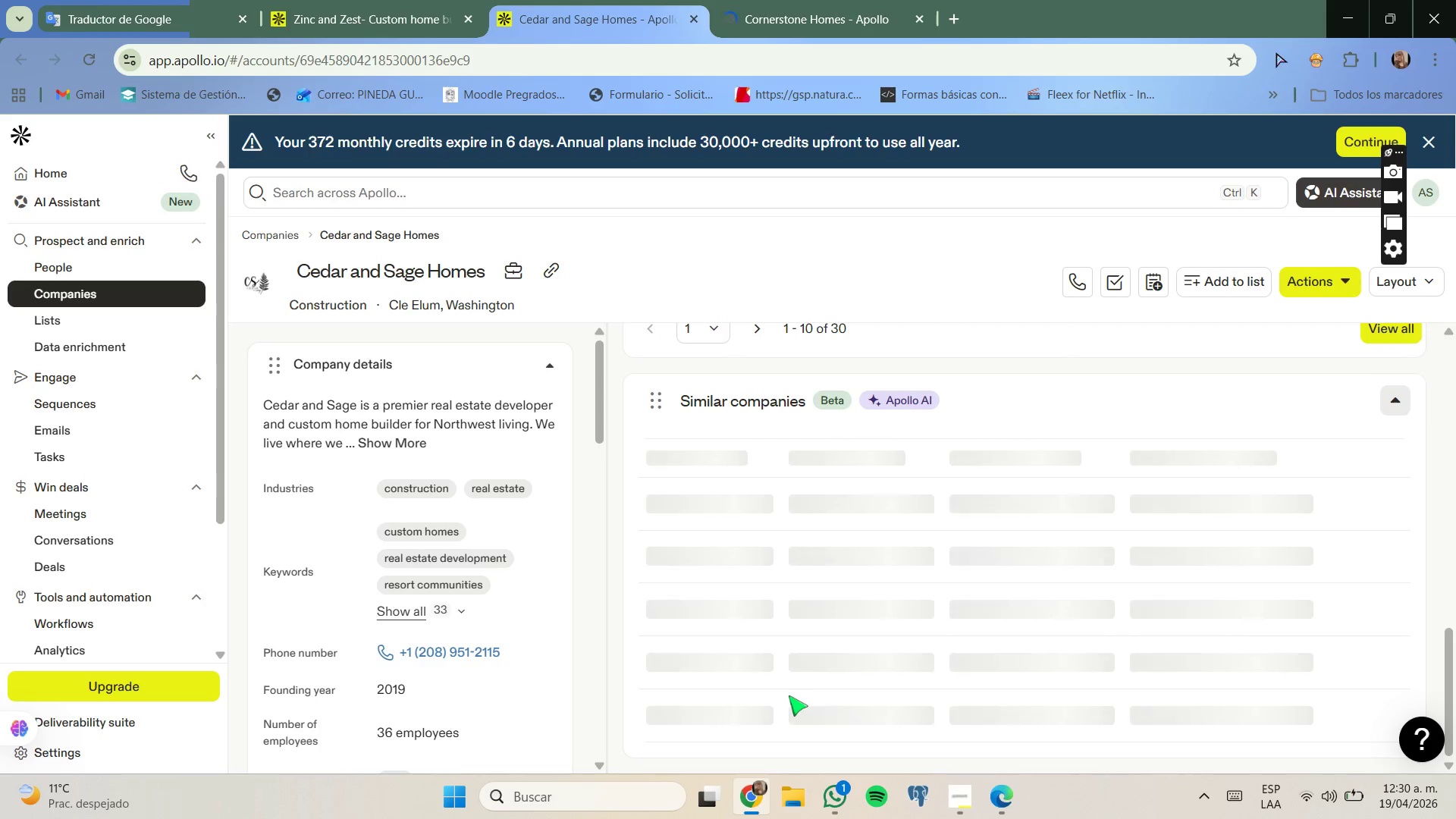 
left_click([776, 711])
 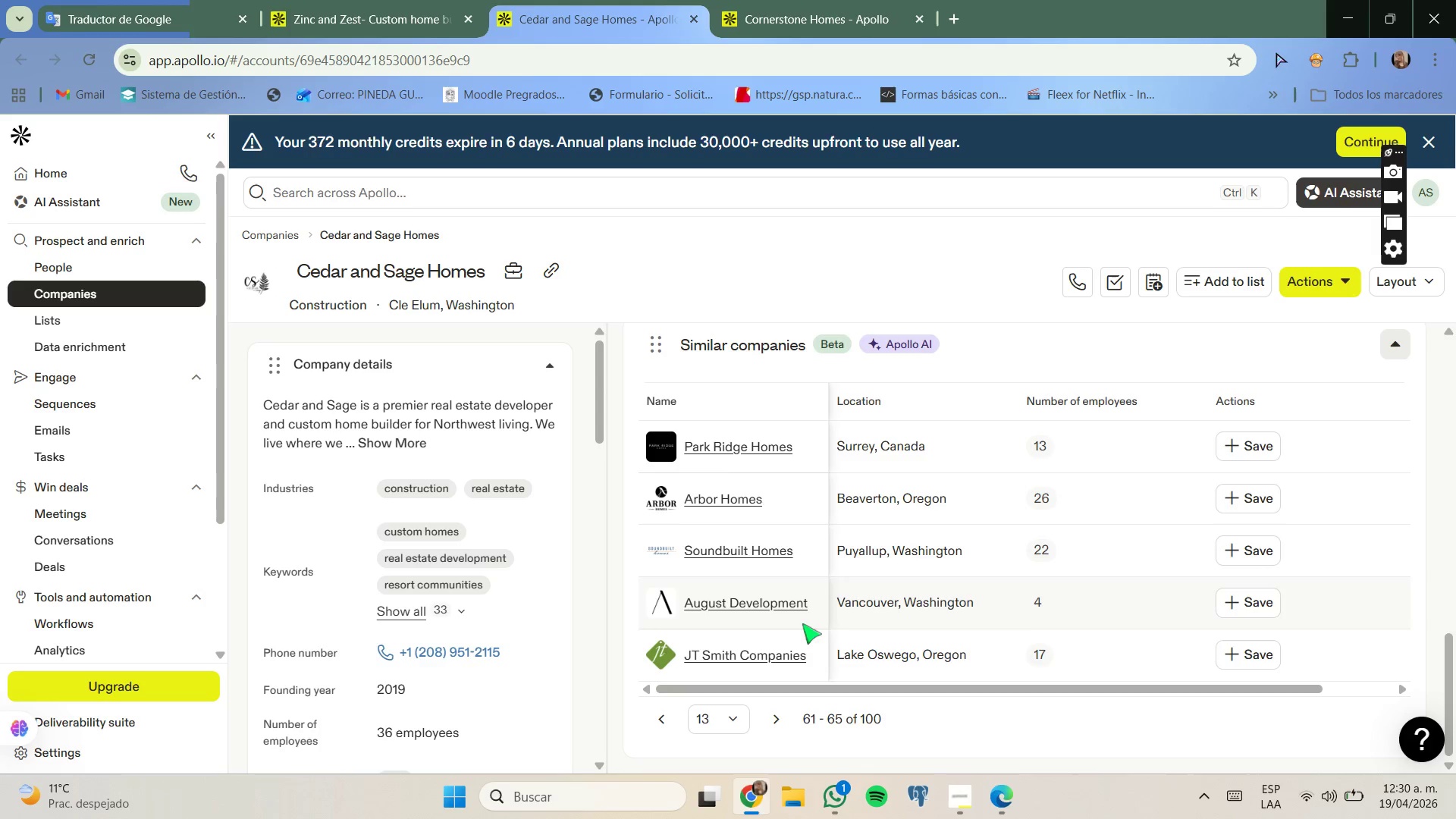 
right_click([729, 492])
 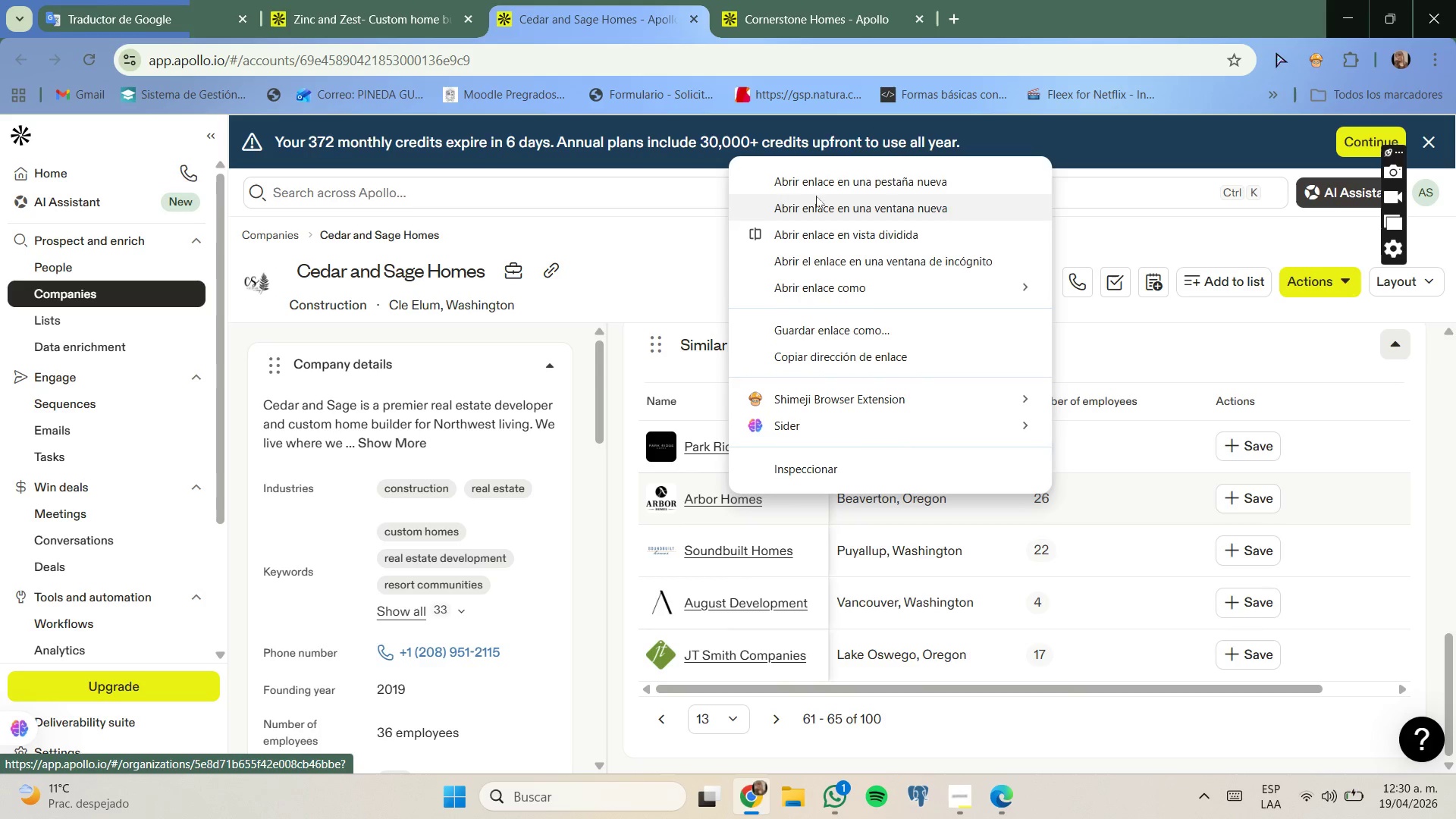 
left_click([822, 180])
 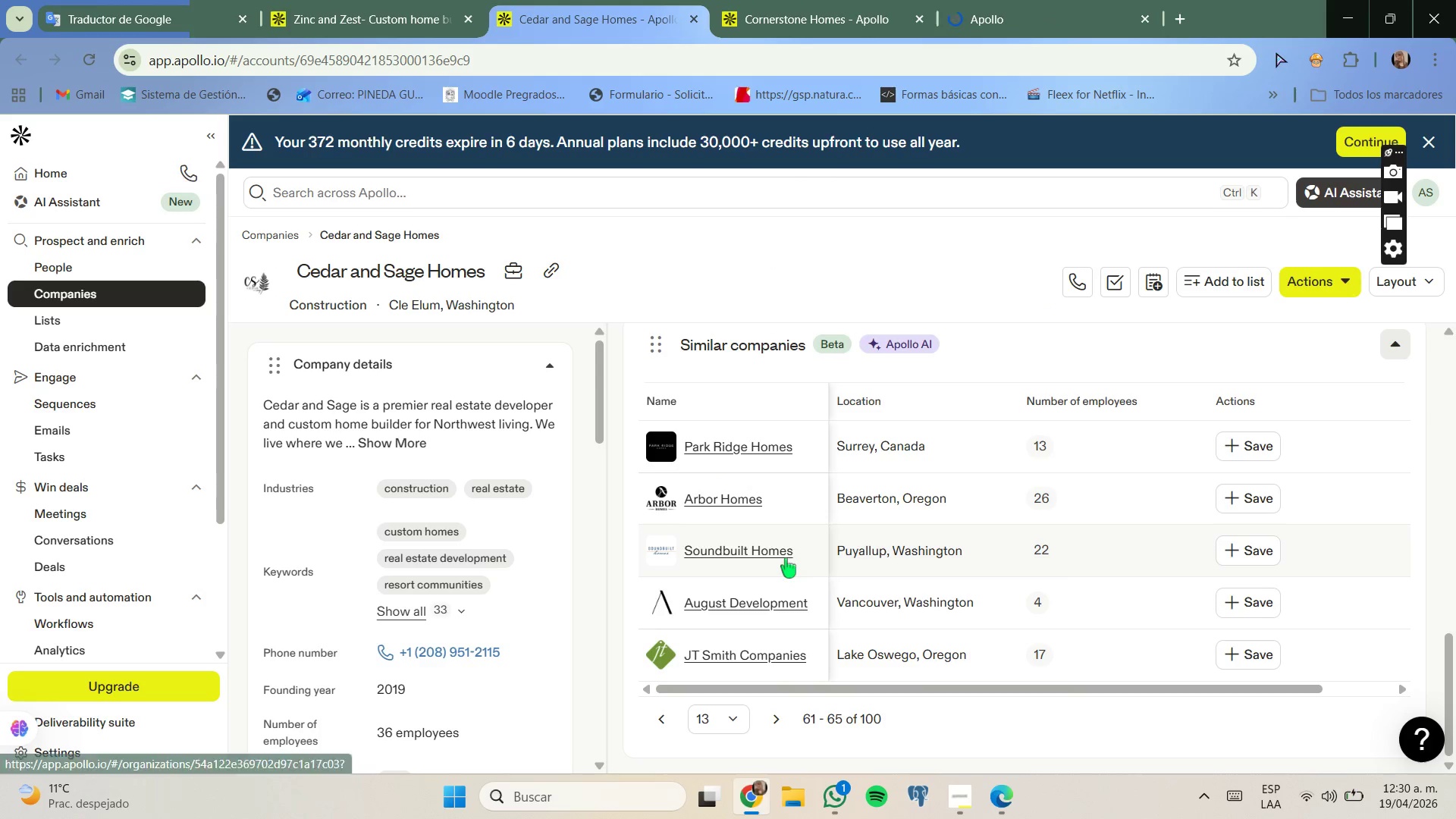 
right_click([786, 557])
 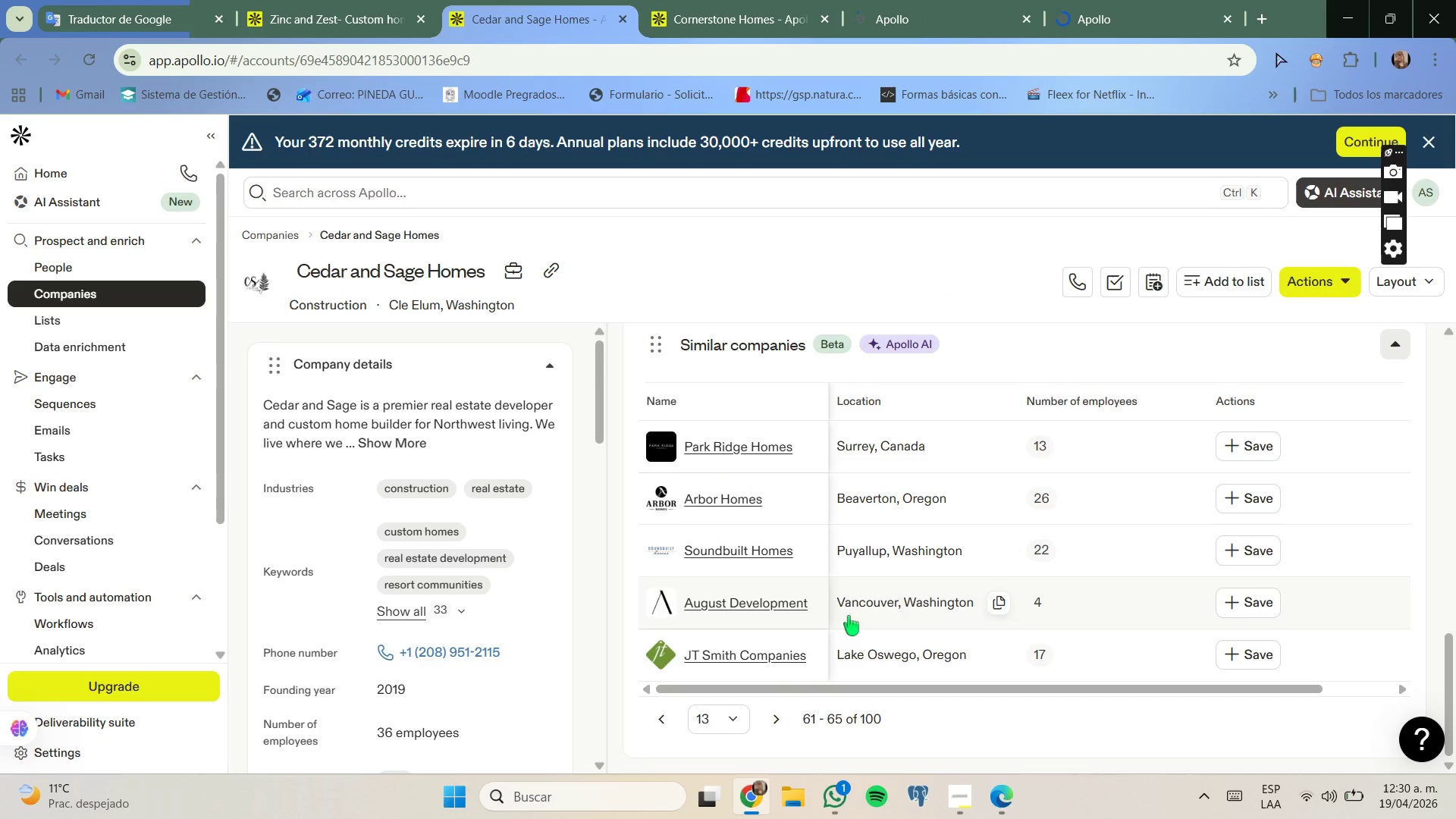 
scroll: coordinate [783, 635], scroll_direction: none, amount: 0.0
 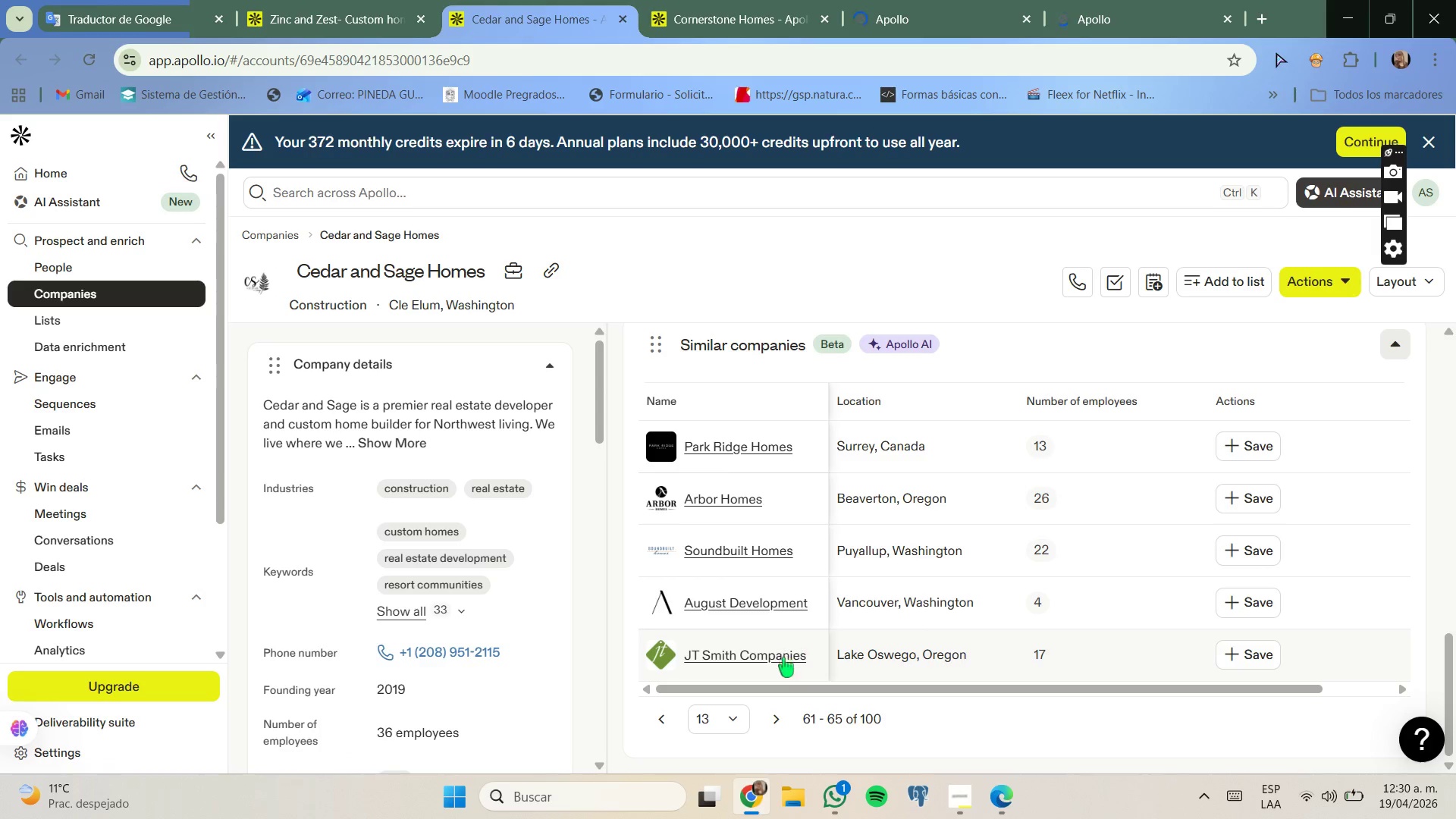 
right_click([783, 660])
 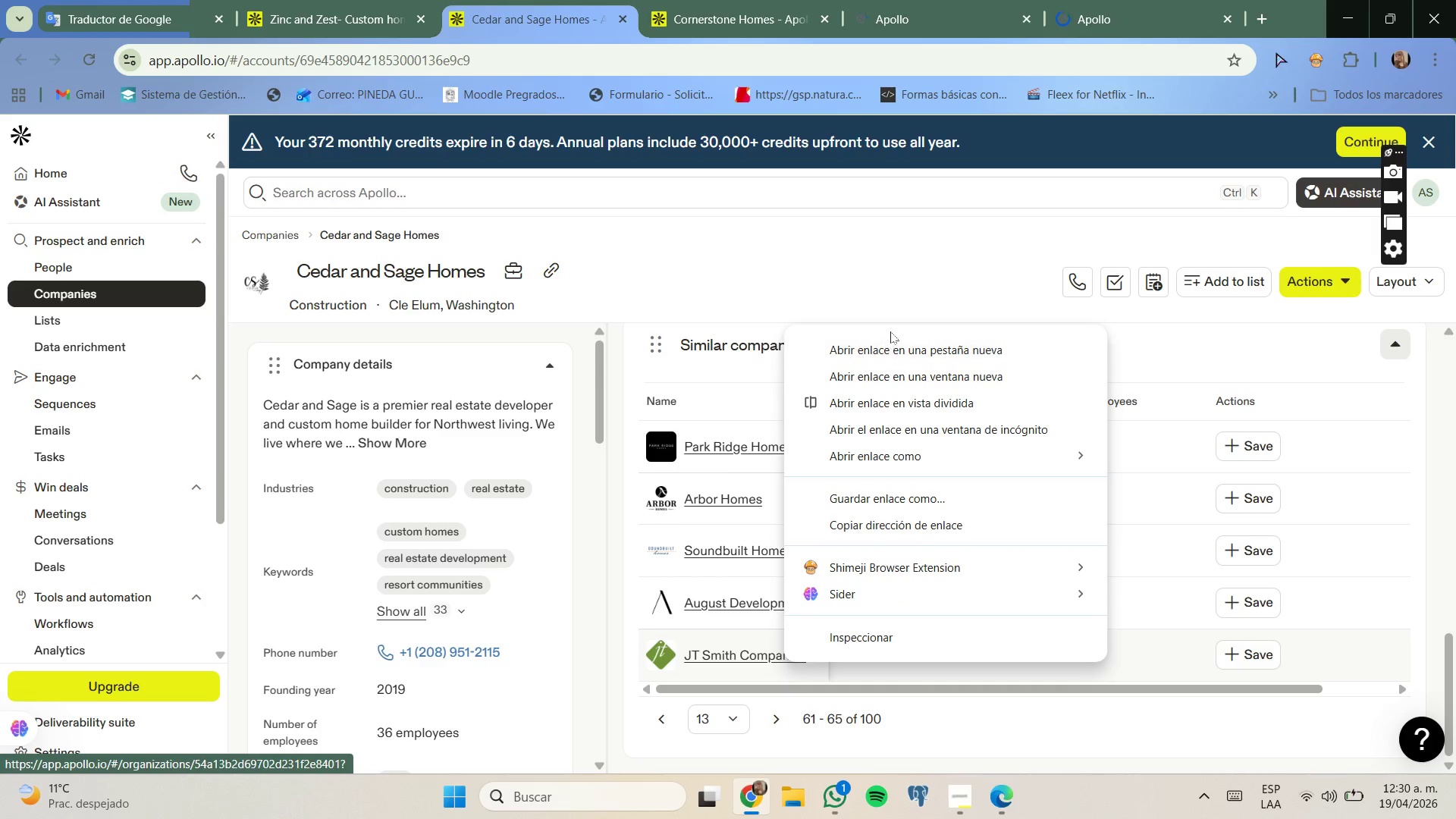 
left_click([893, 344])
 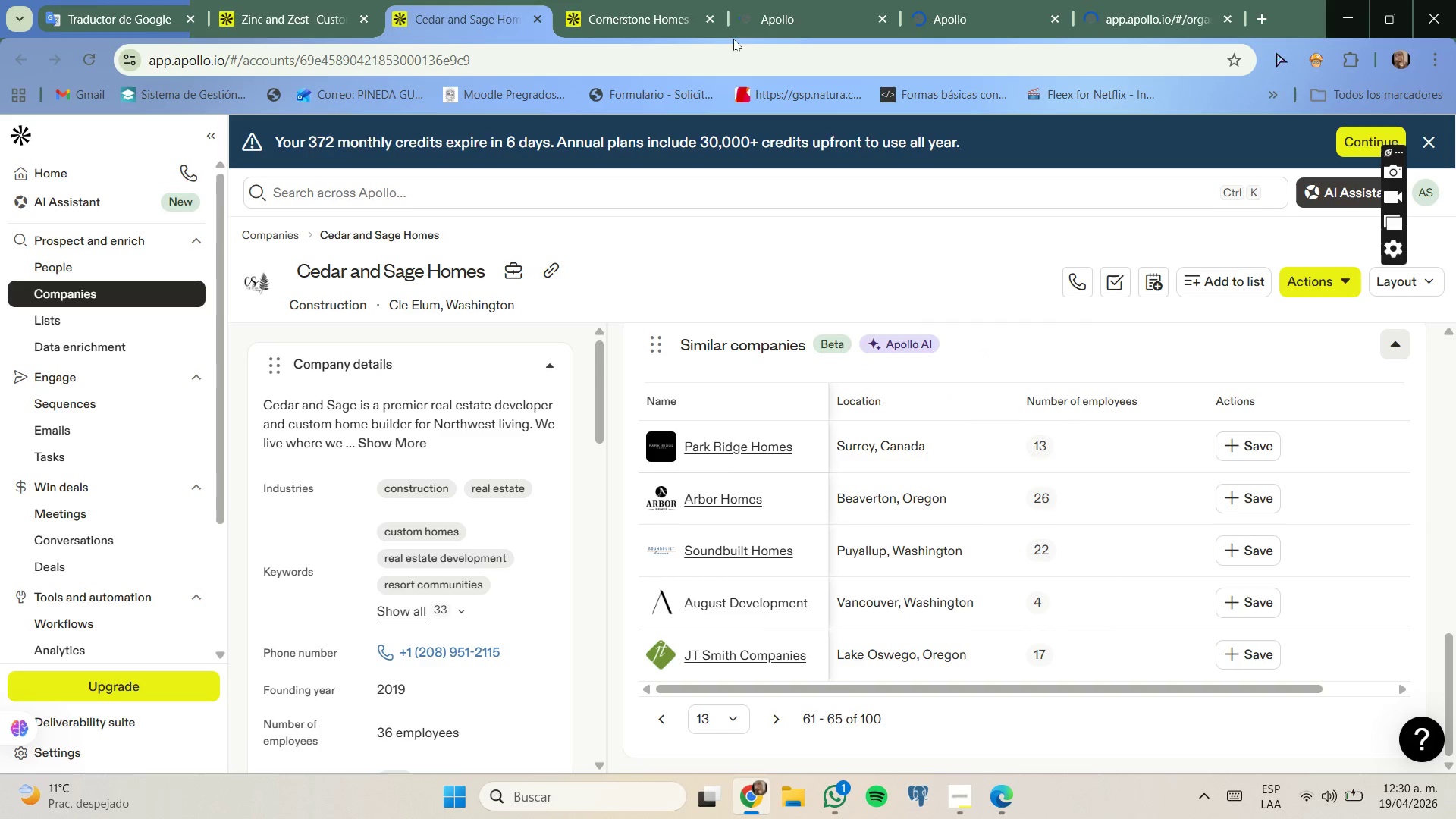 
left_click([615, 0])
 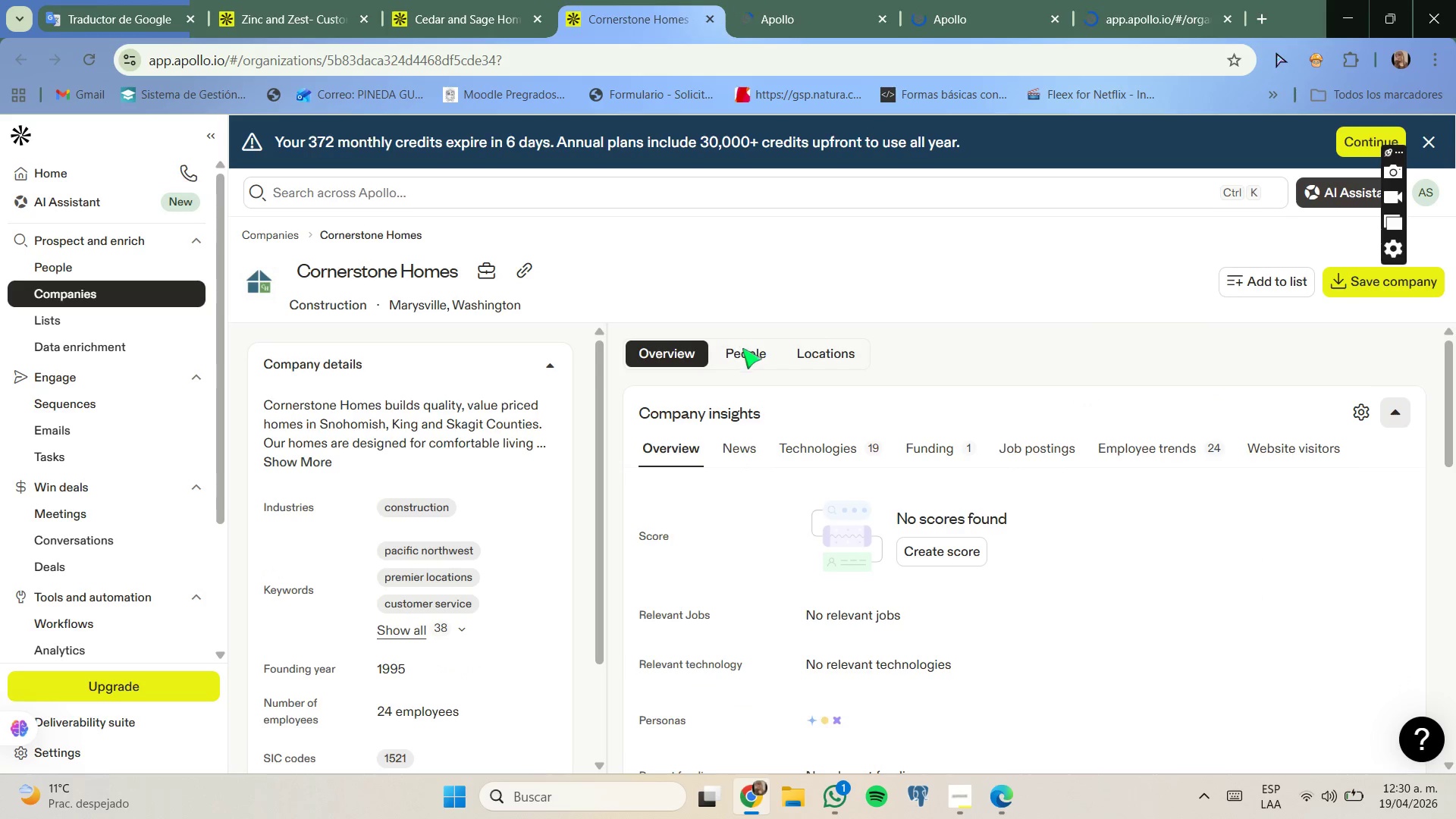 
left_click([743, 350])
 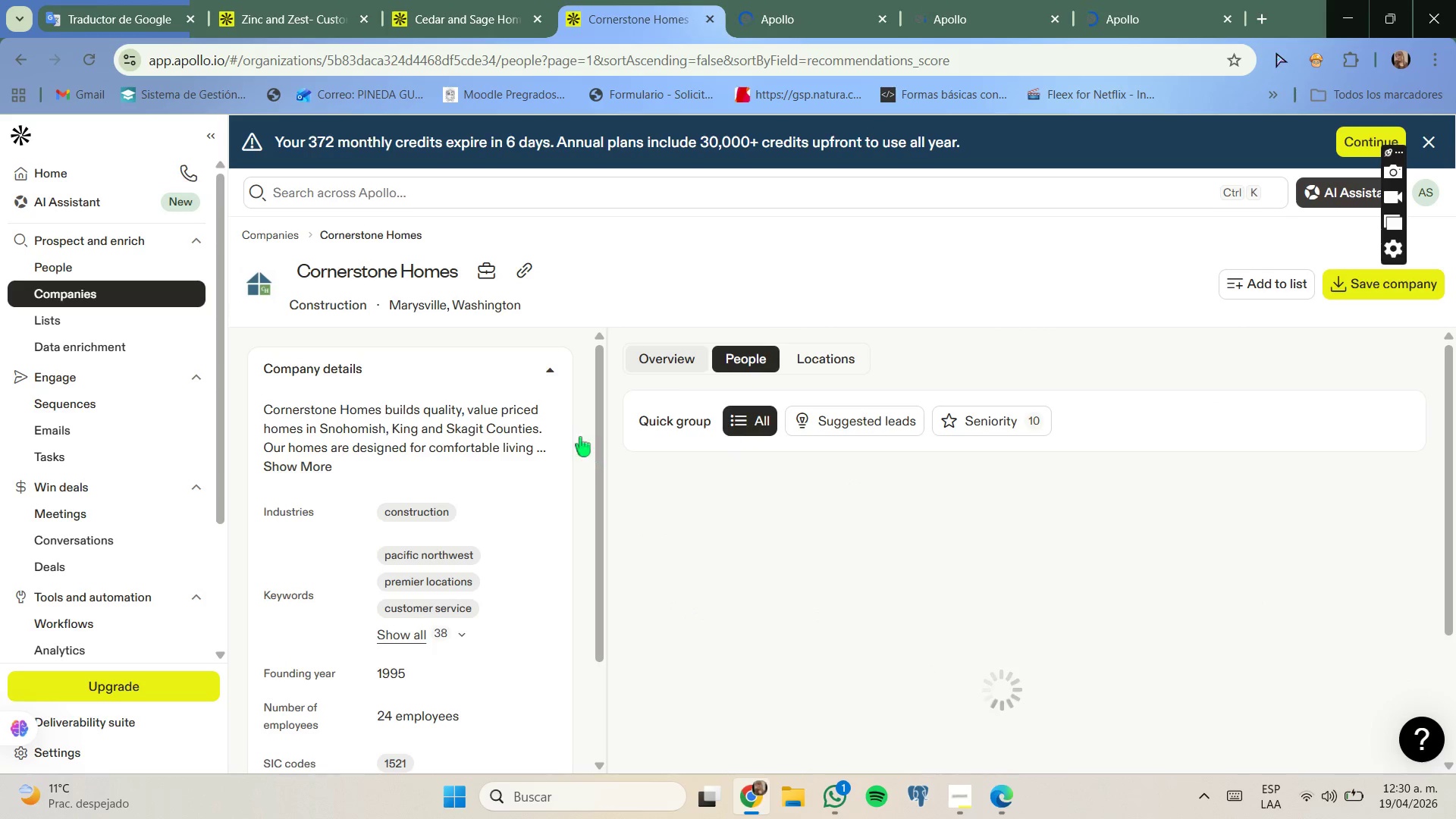 
left_click([315, 462])
 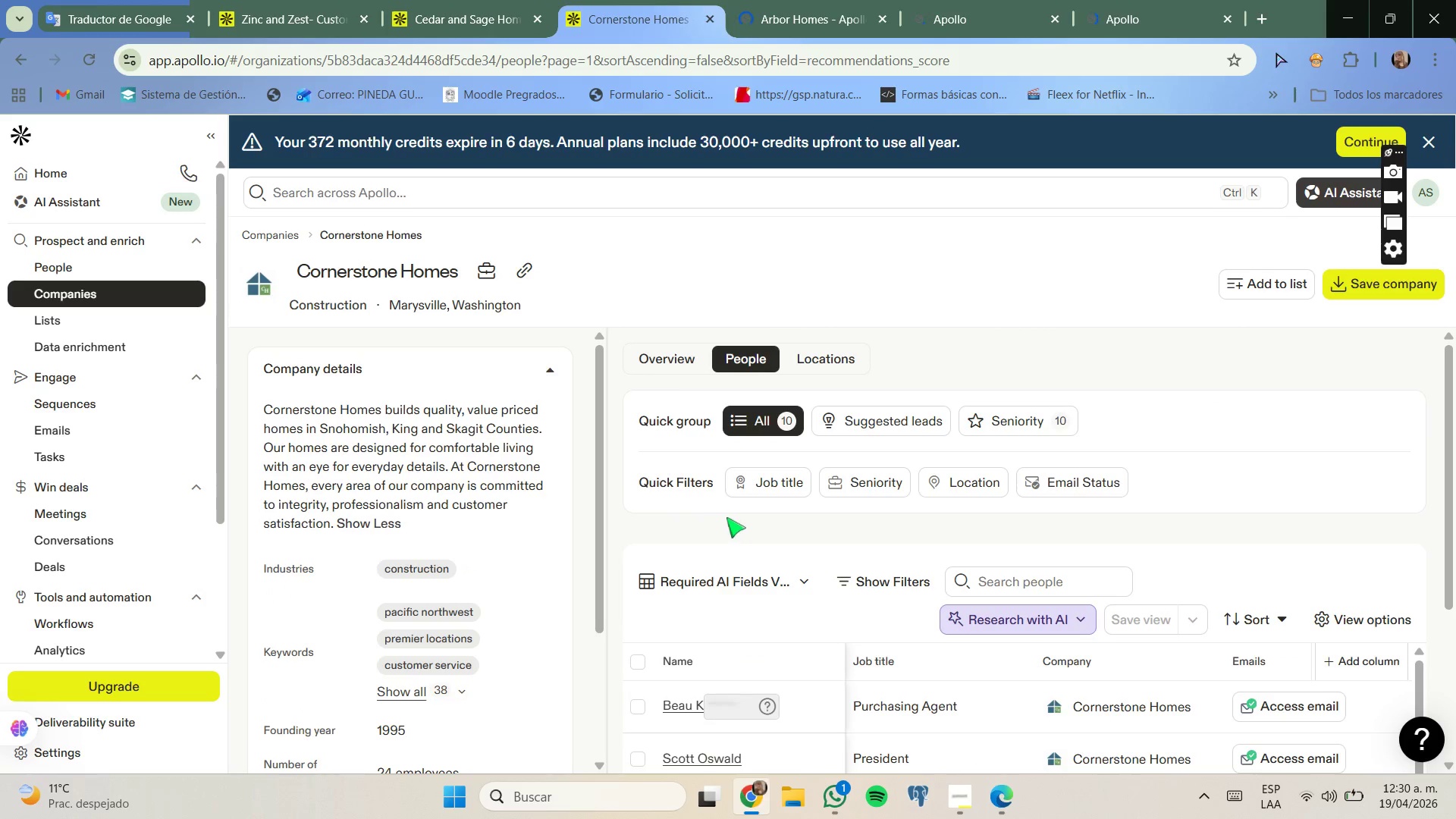 
scroll: coordinate [835, 541], scroll_direction: down, amount: 4.0
 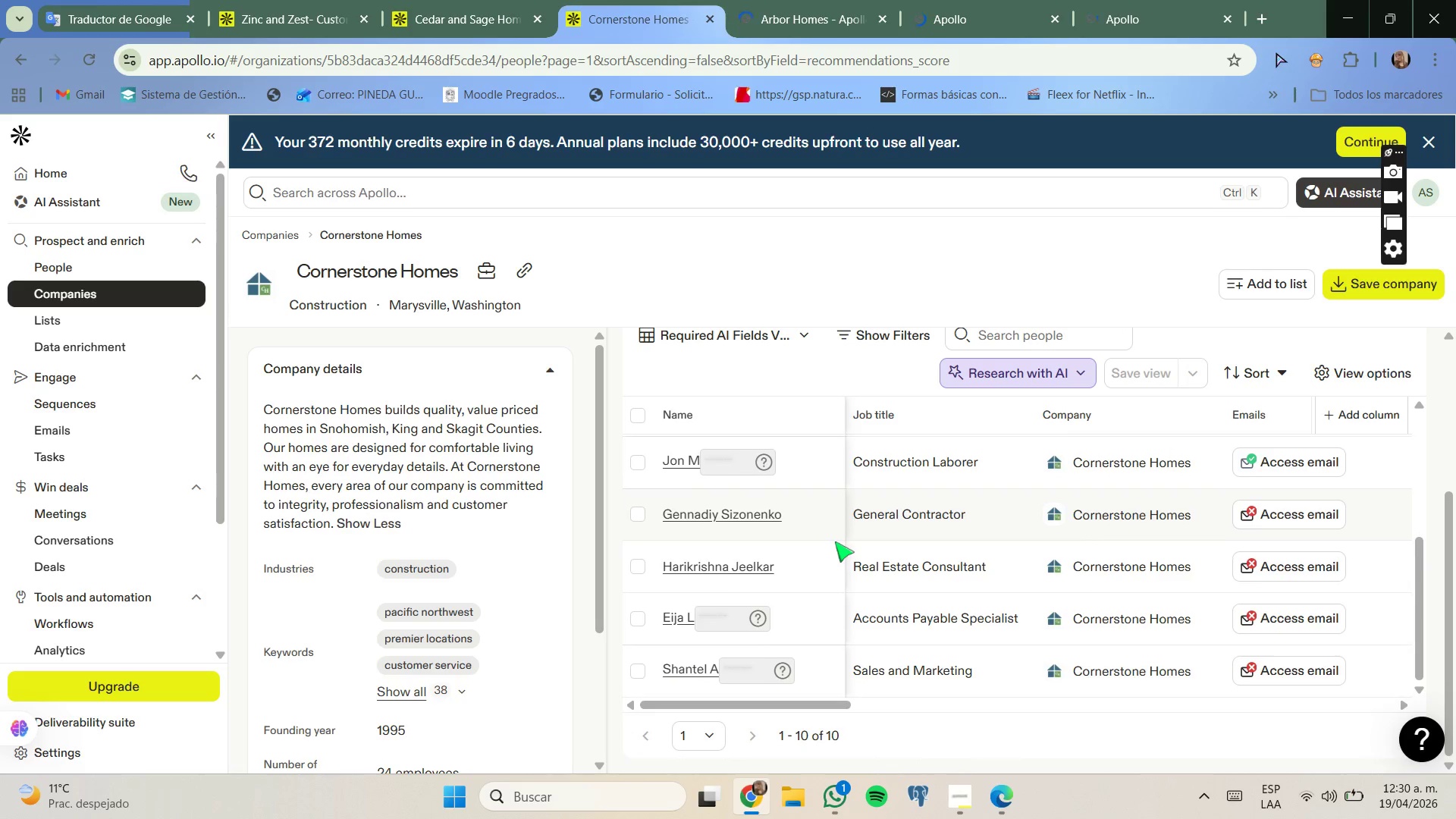 
scroll: coordinate [835, 541], scroll_direction: up, amount: 3.0
 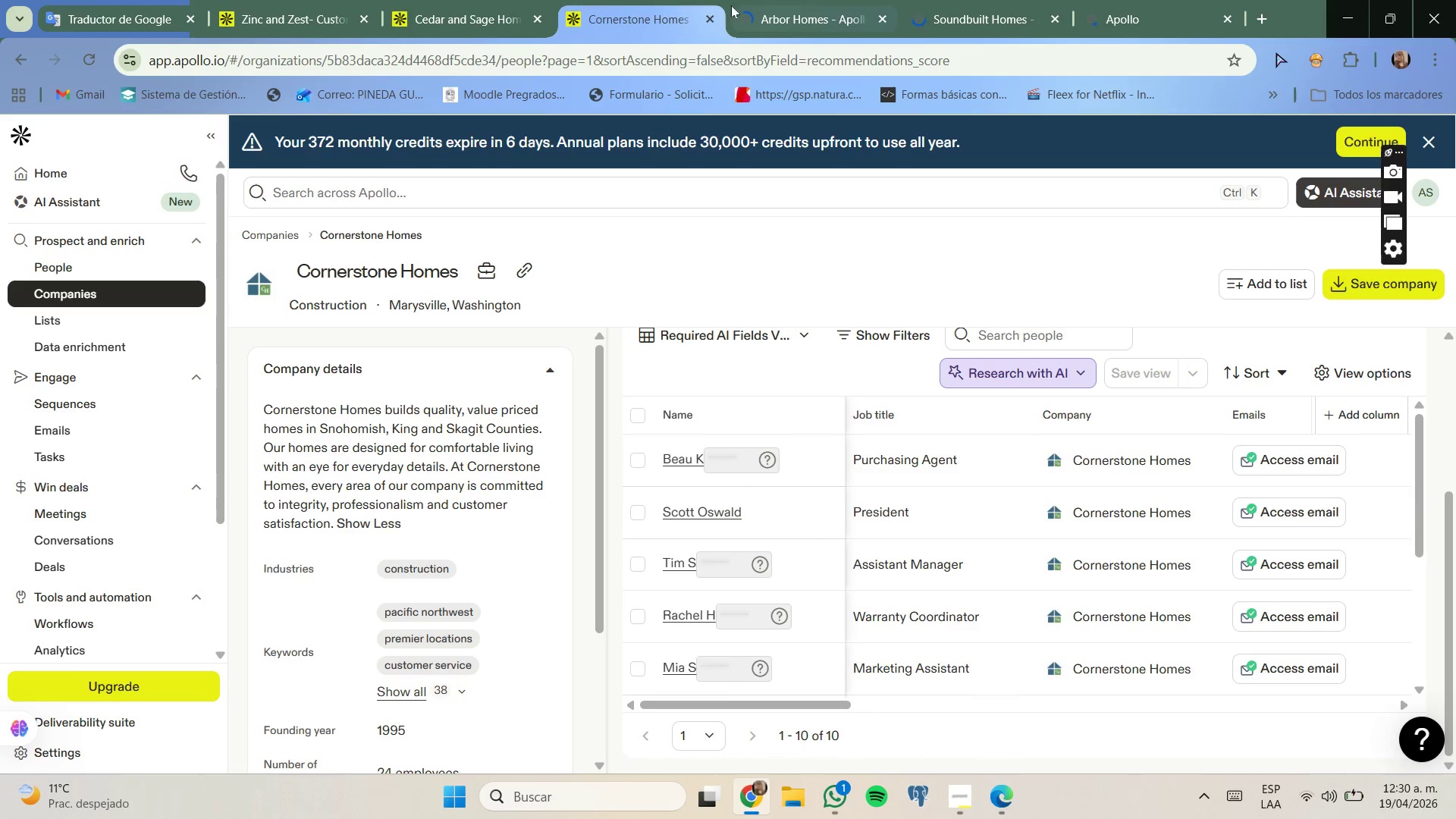 
left_click([714, 14])
 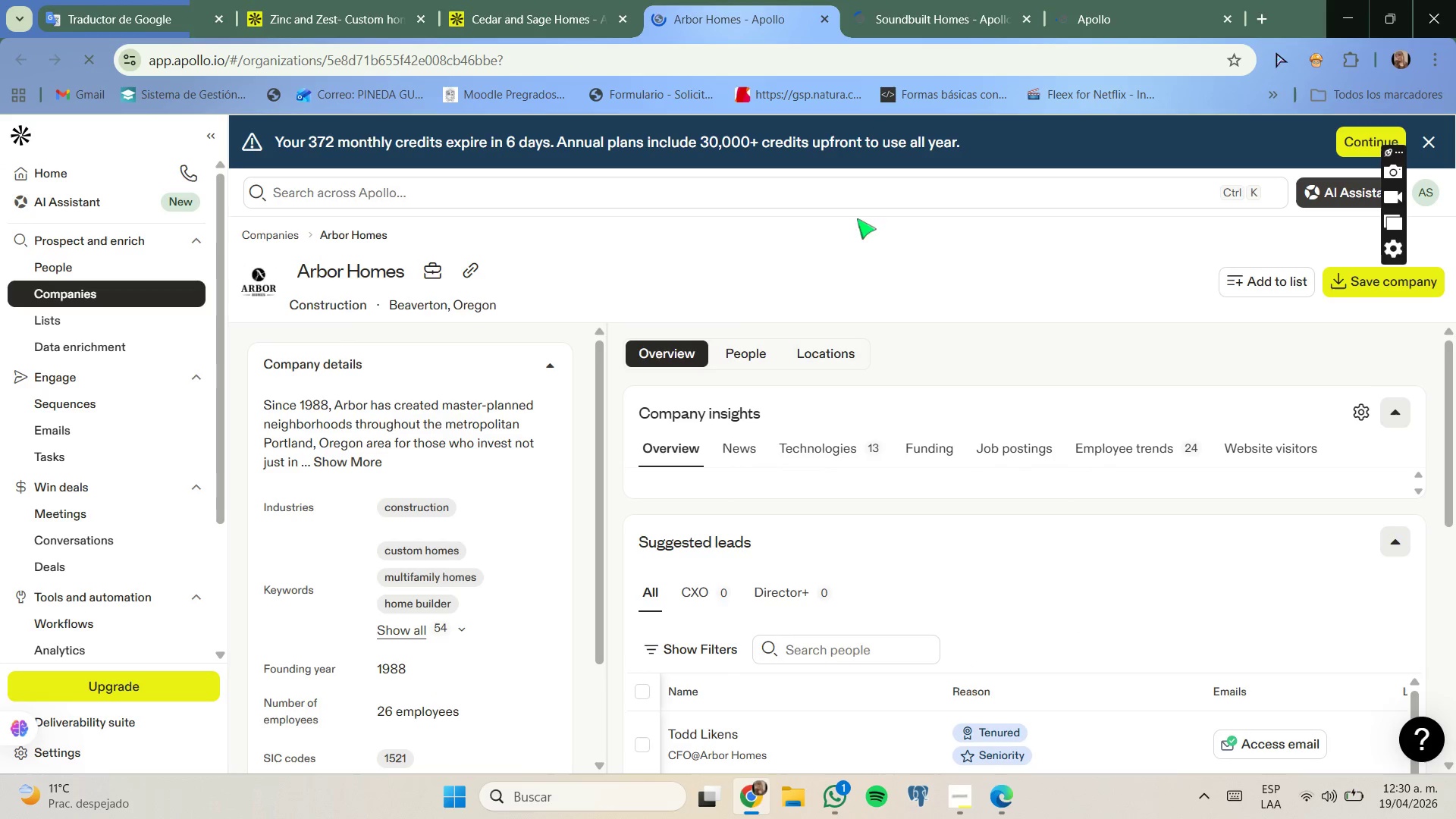 
left_click([772, 355])
 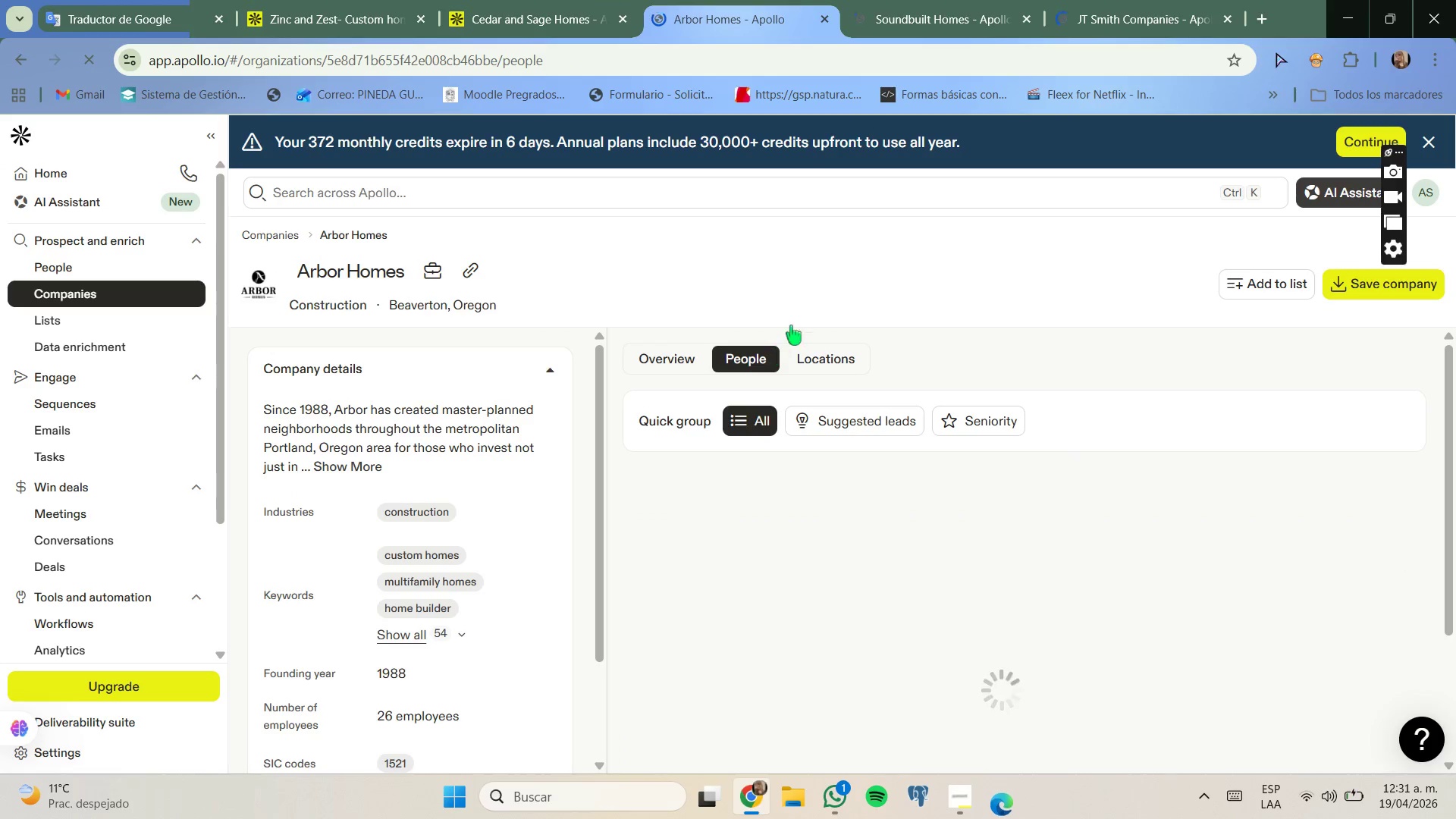 
scroll: coordinate [821, 318], scroll_direction: none, amount: 0.0
 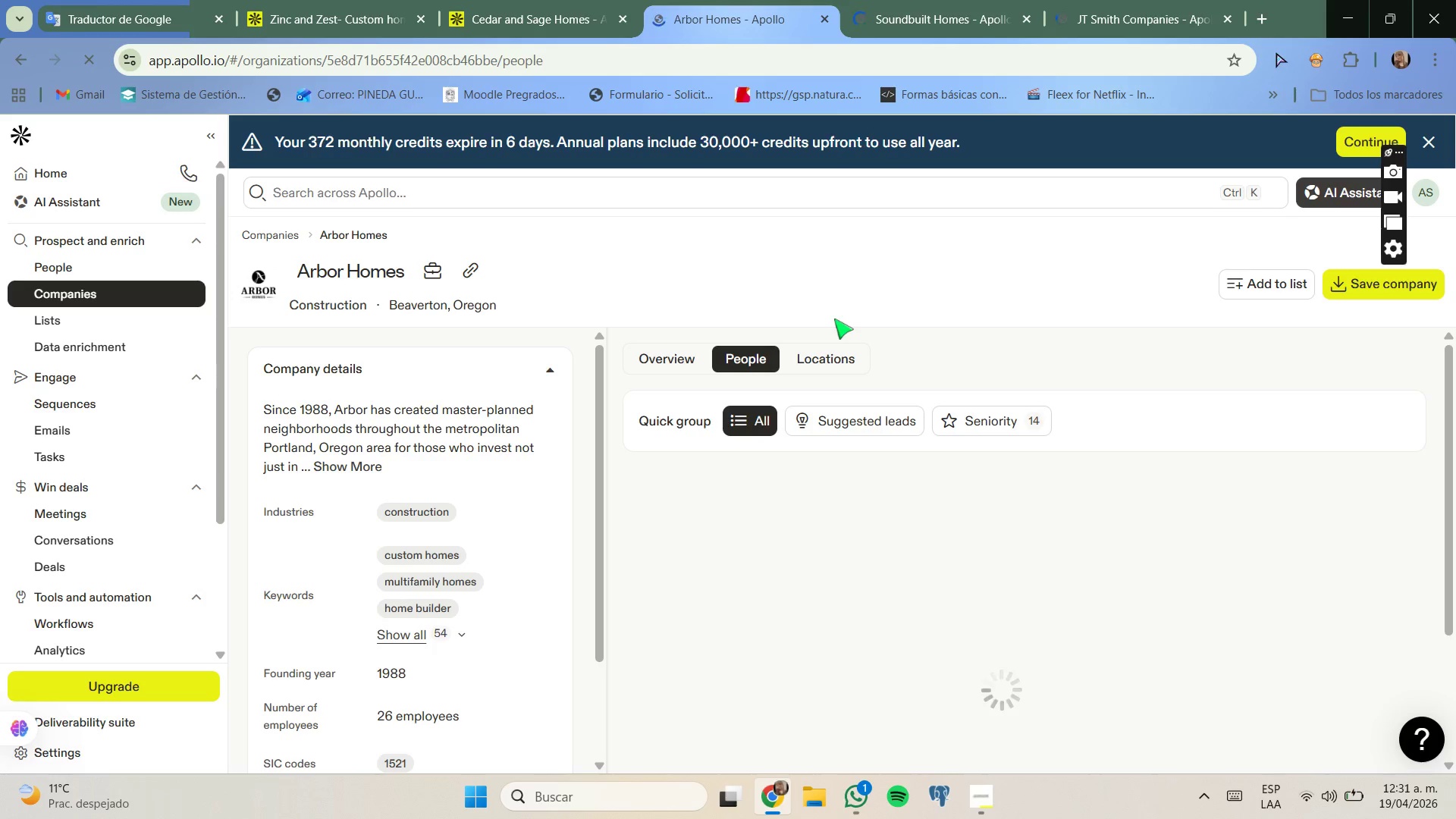 
scroll: coordinate [786, 455], scroll_direction: down, amount: 2.0
 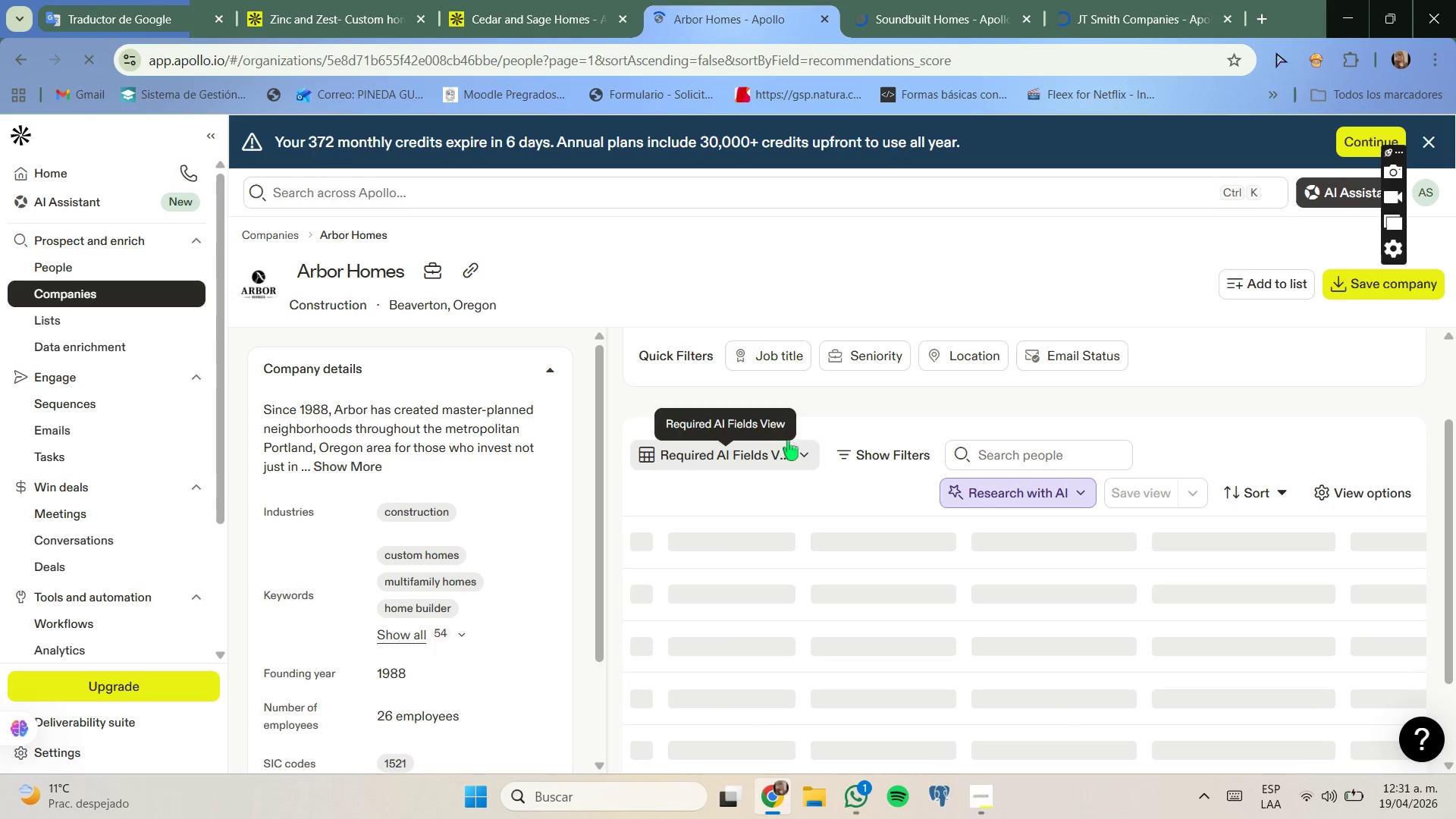 
mouse_move([855, 442])
 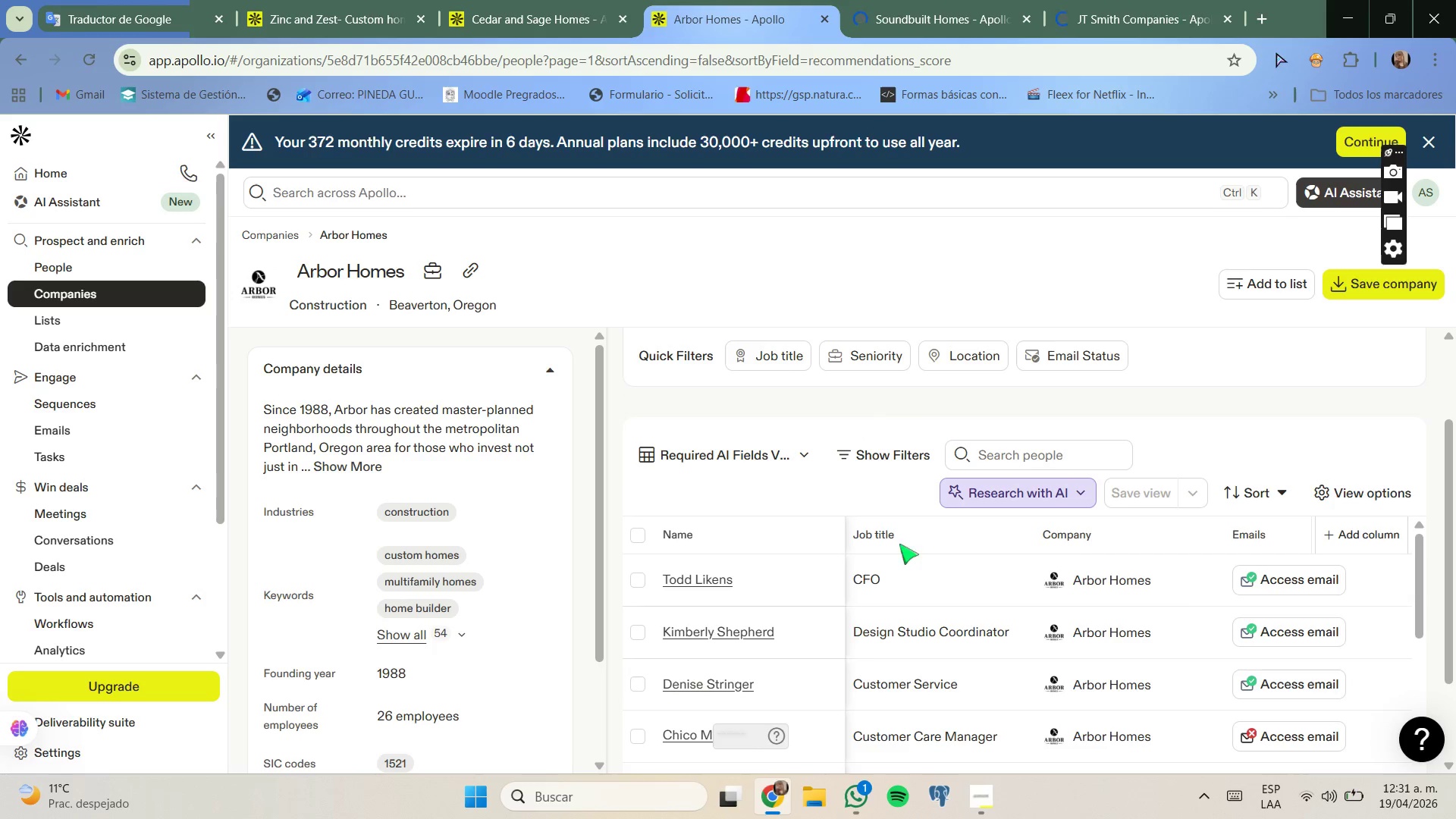 
scroll: coordinate [920, 605], scroll_direction: down, amount: 3.0
 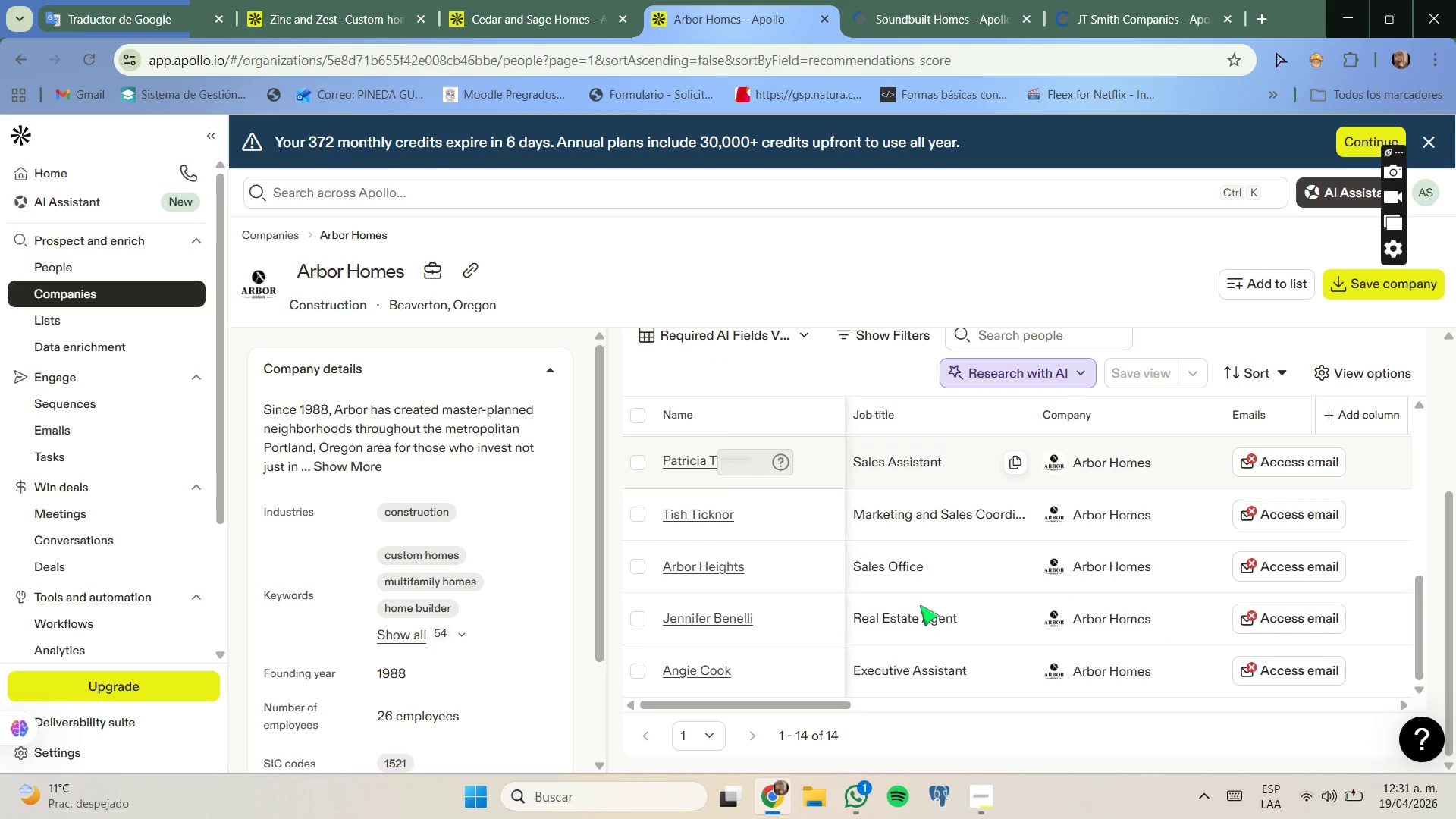 
scroll: coordinate [919, 604], scroll_direction: up, amount: 6.0
 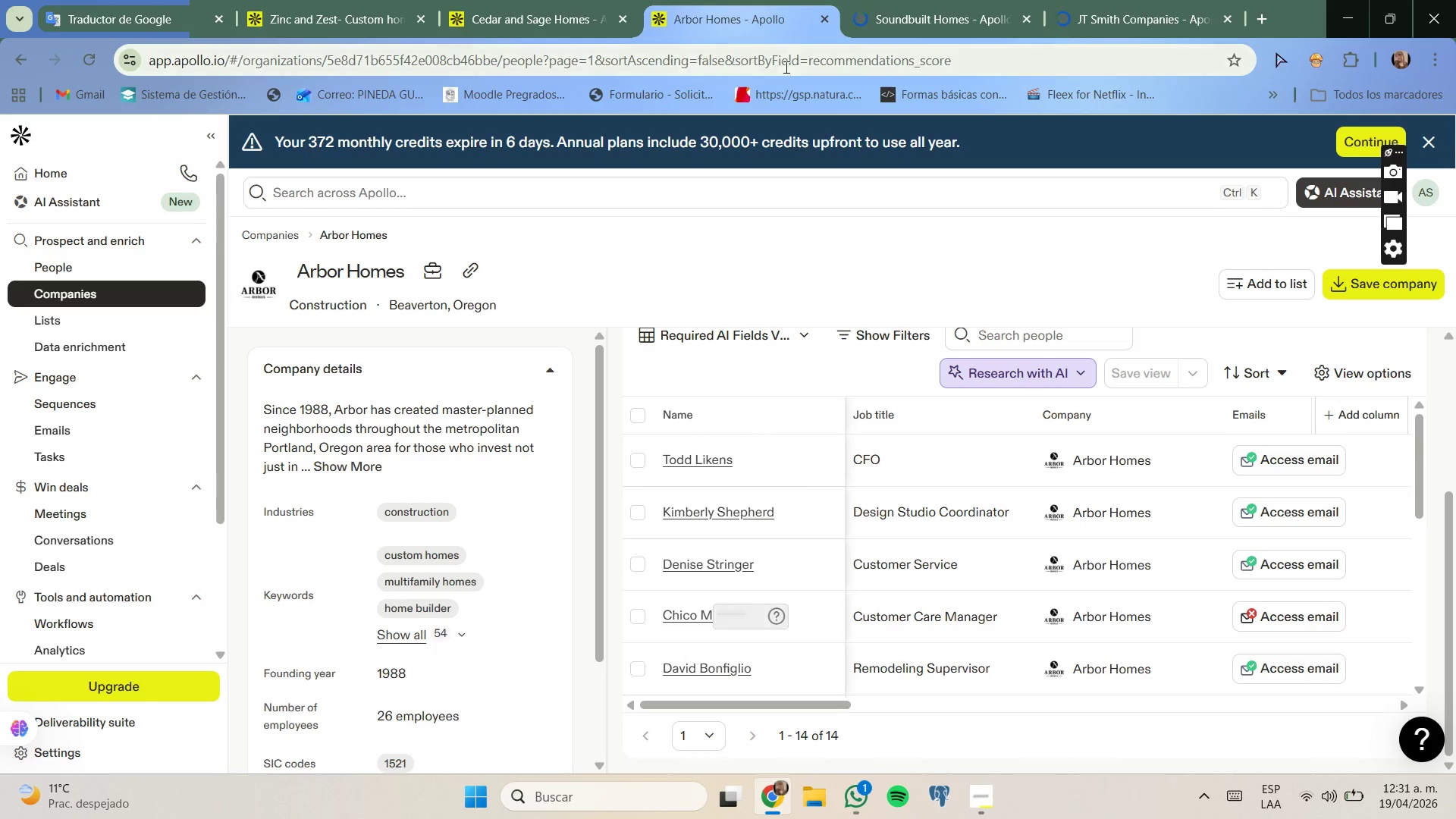 
left_click([829, 24])
 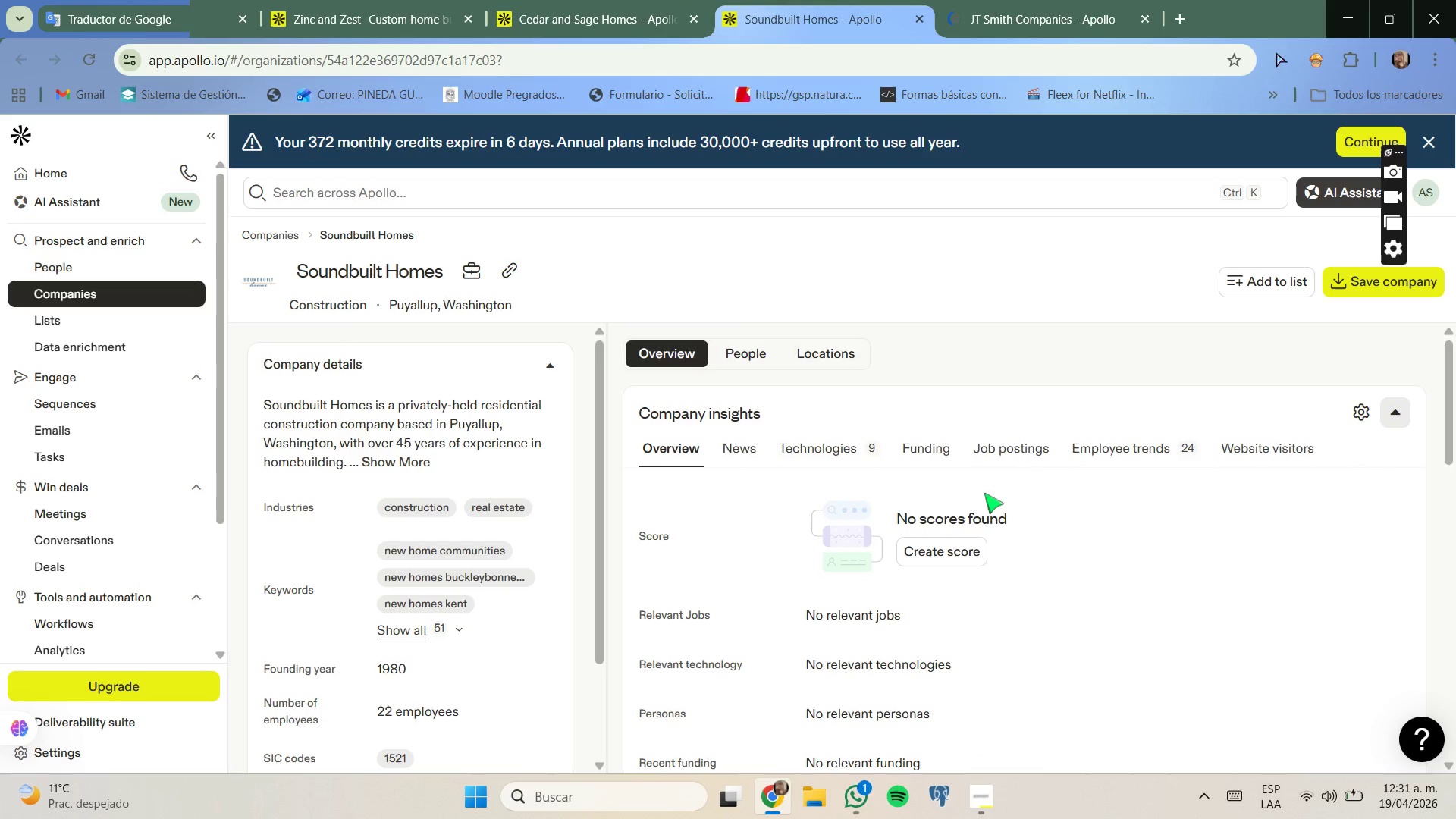 
left_click([749, 362])
 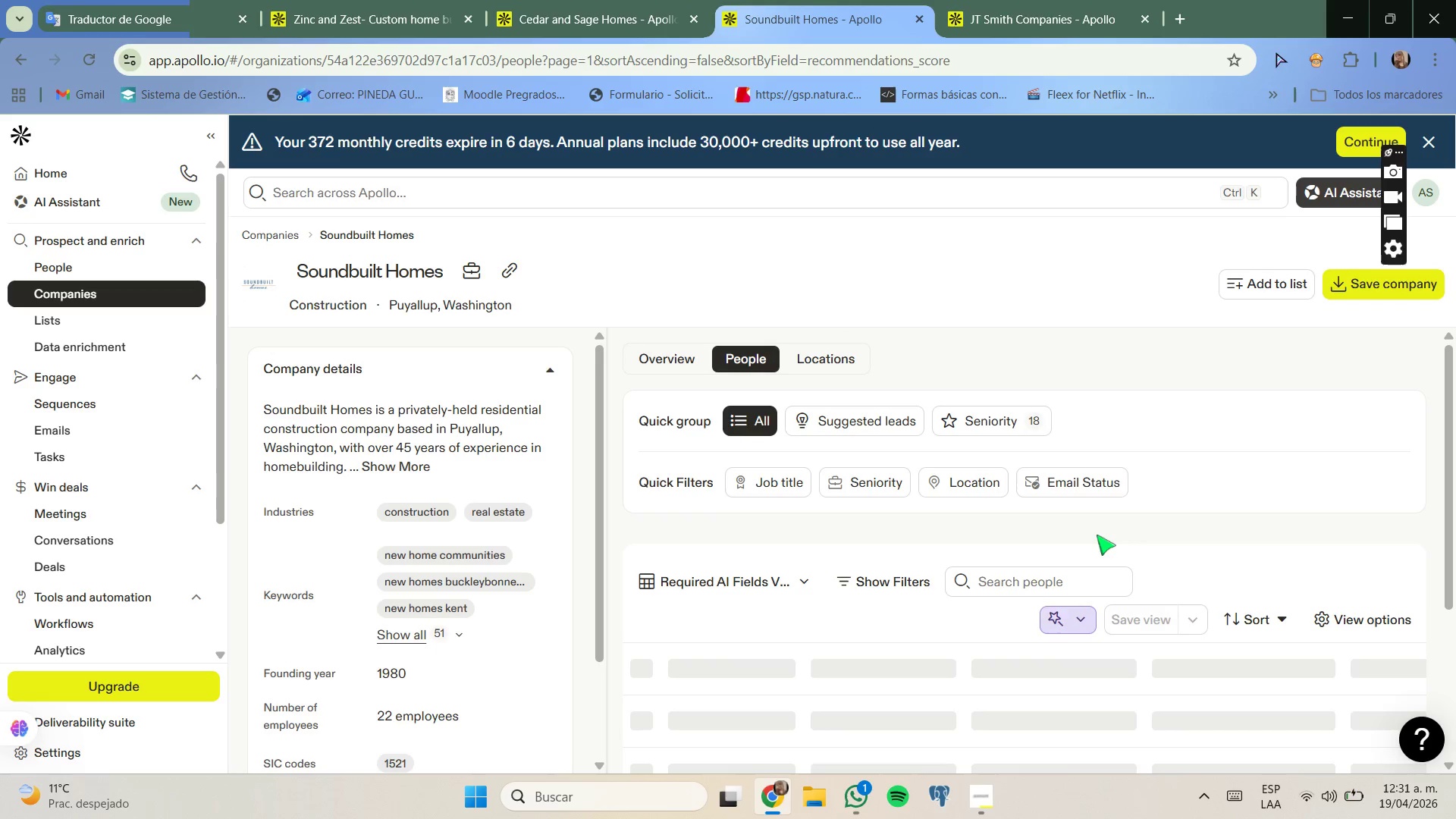 
scroll: coordinate [1097, 535], scroll_direction: down, amount: 1.0
 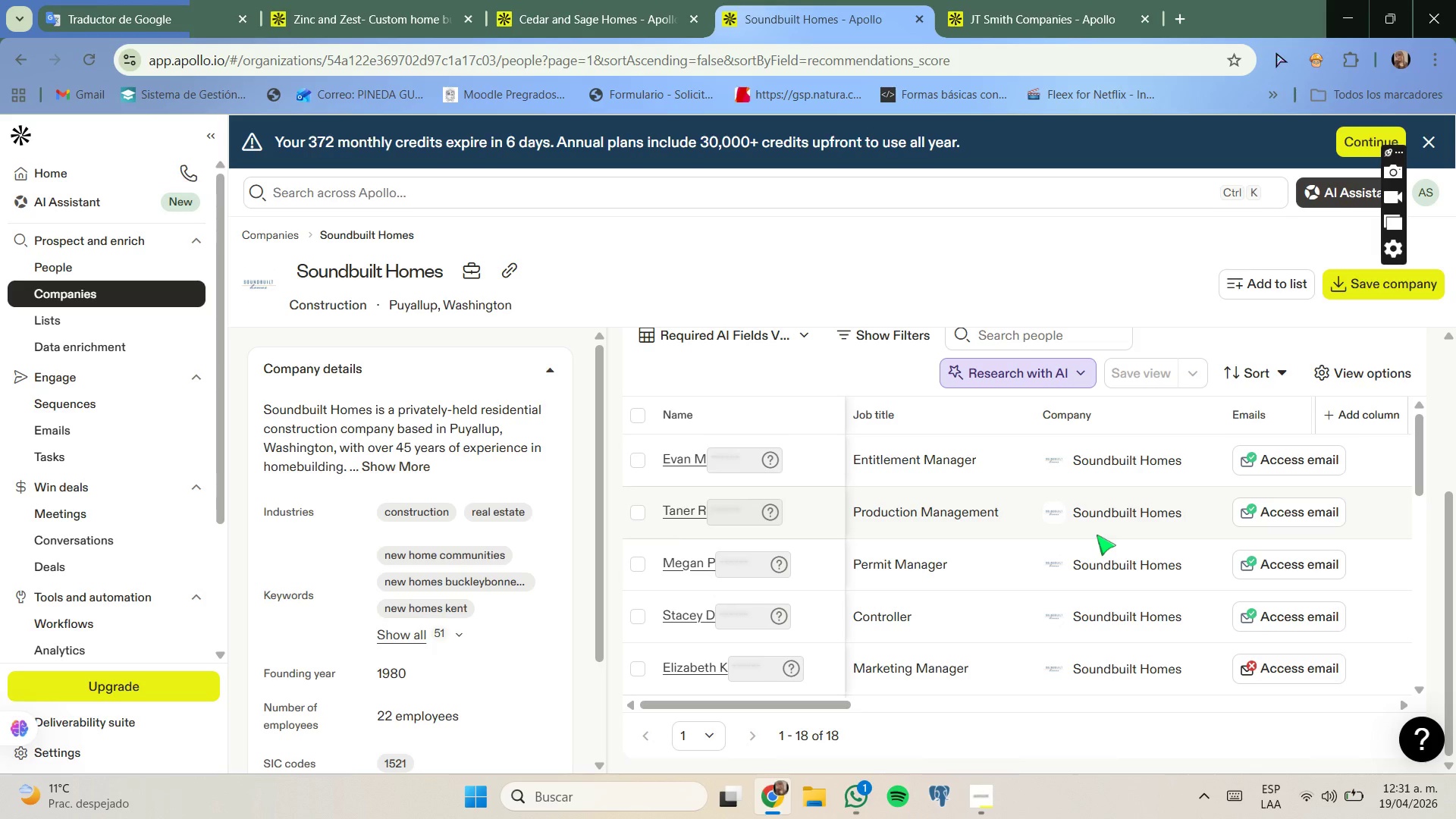 
scroll: coordinate [1097, 535], scroll_direction: none, amount: 0.0
 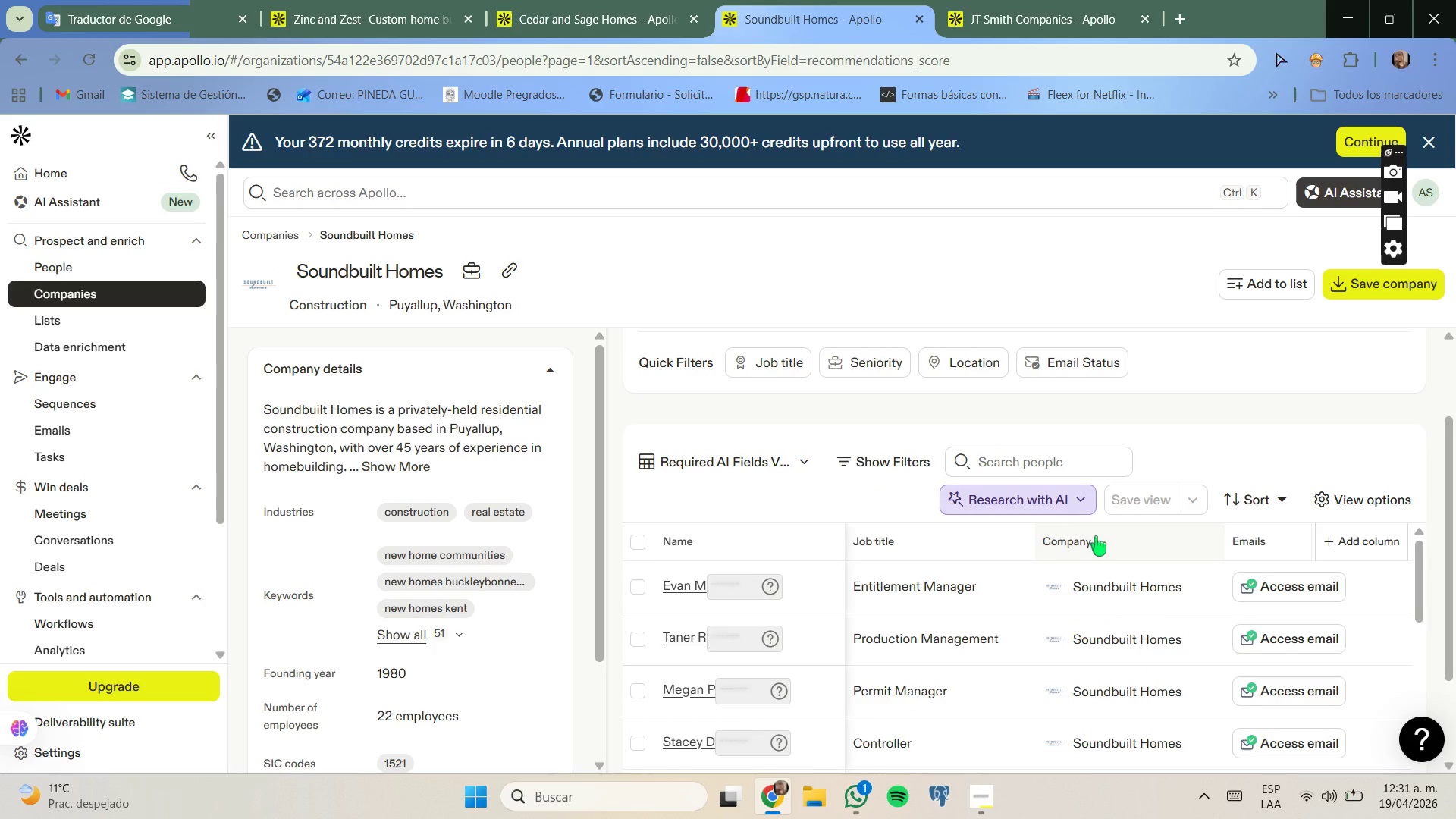 
scroll: coordinate [1085, 507], scroll_direction: down, amount: 5.0
 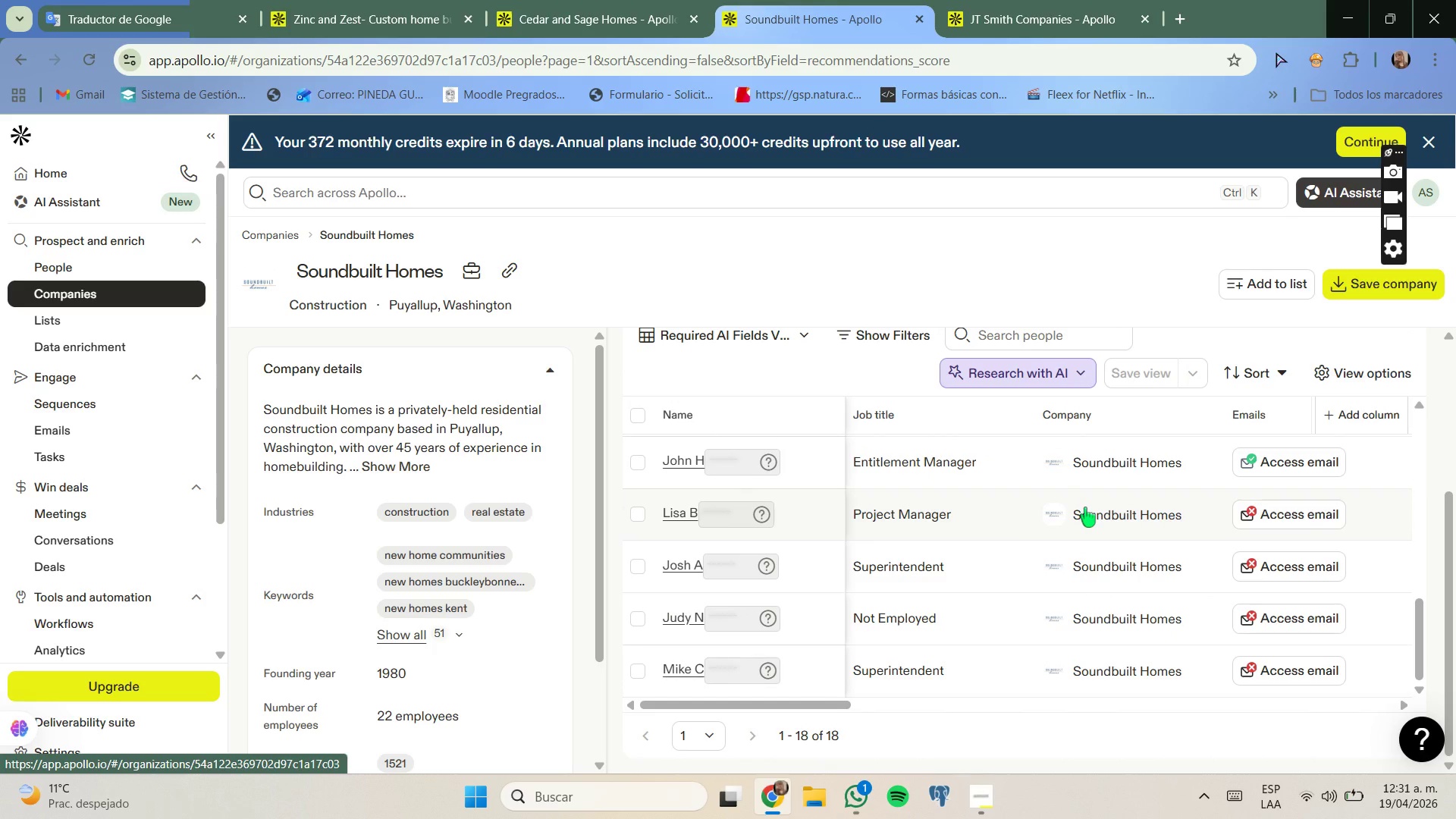 
scroll: coordinate [1085, 507], scroll_direction: up, amount: 2.0
 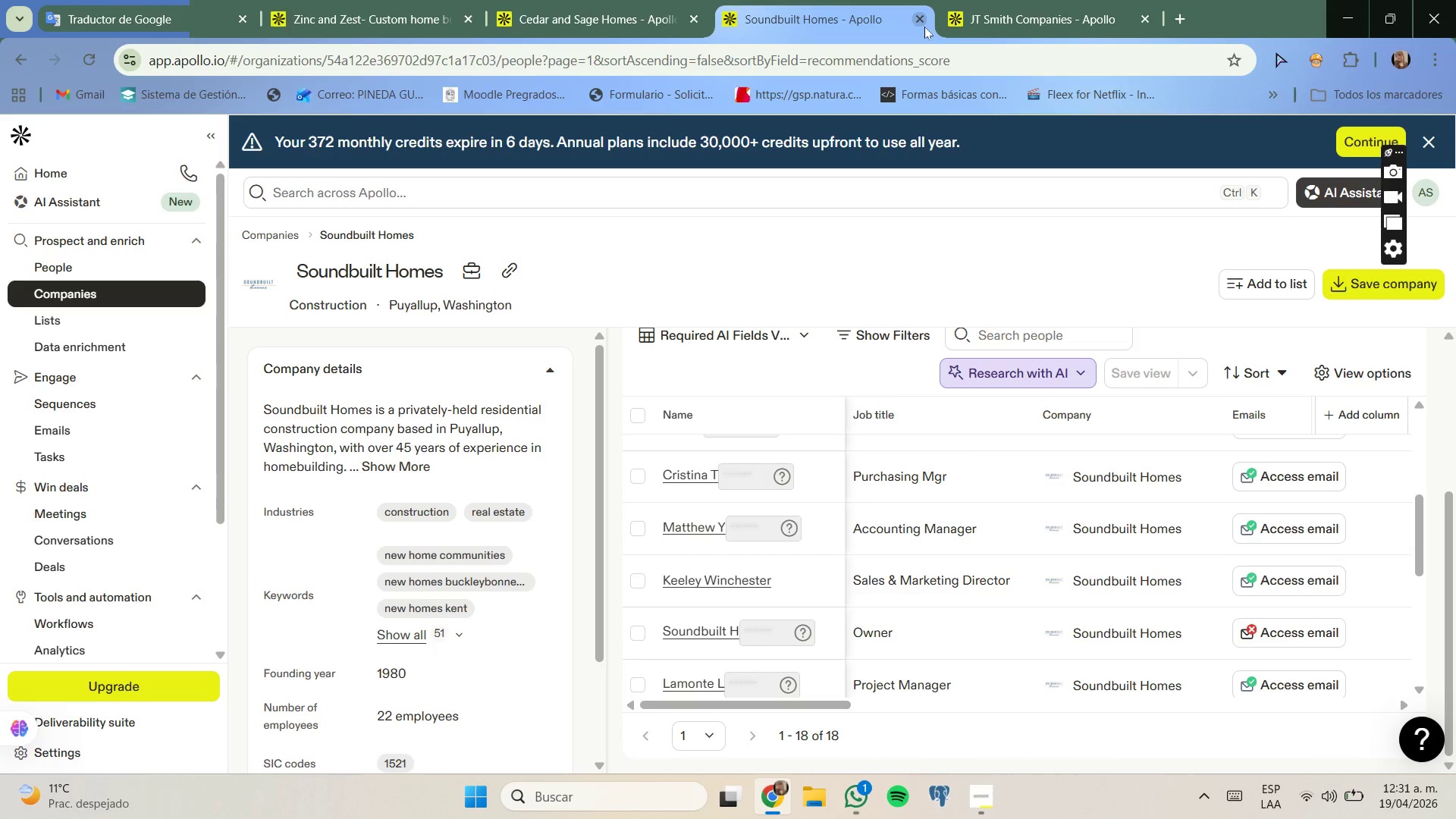 
left_click([924, 27])
 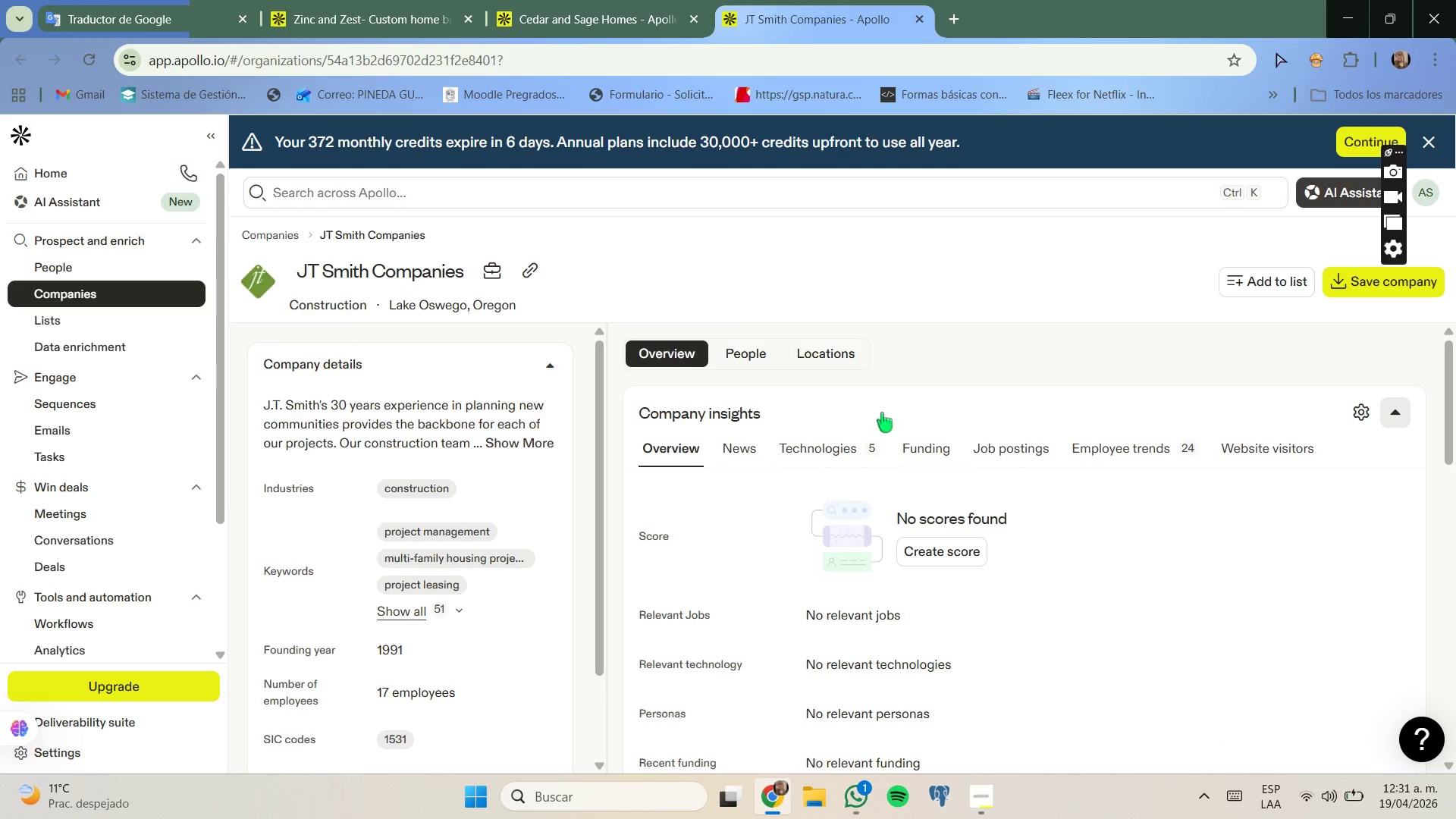 
left_click([744, 365])
 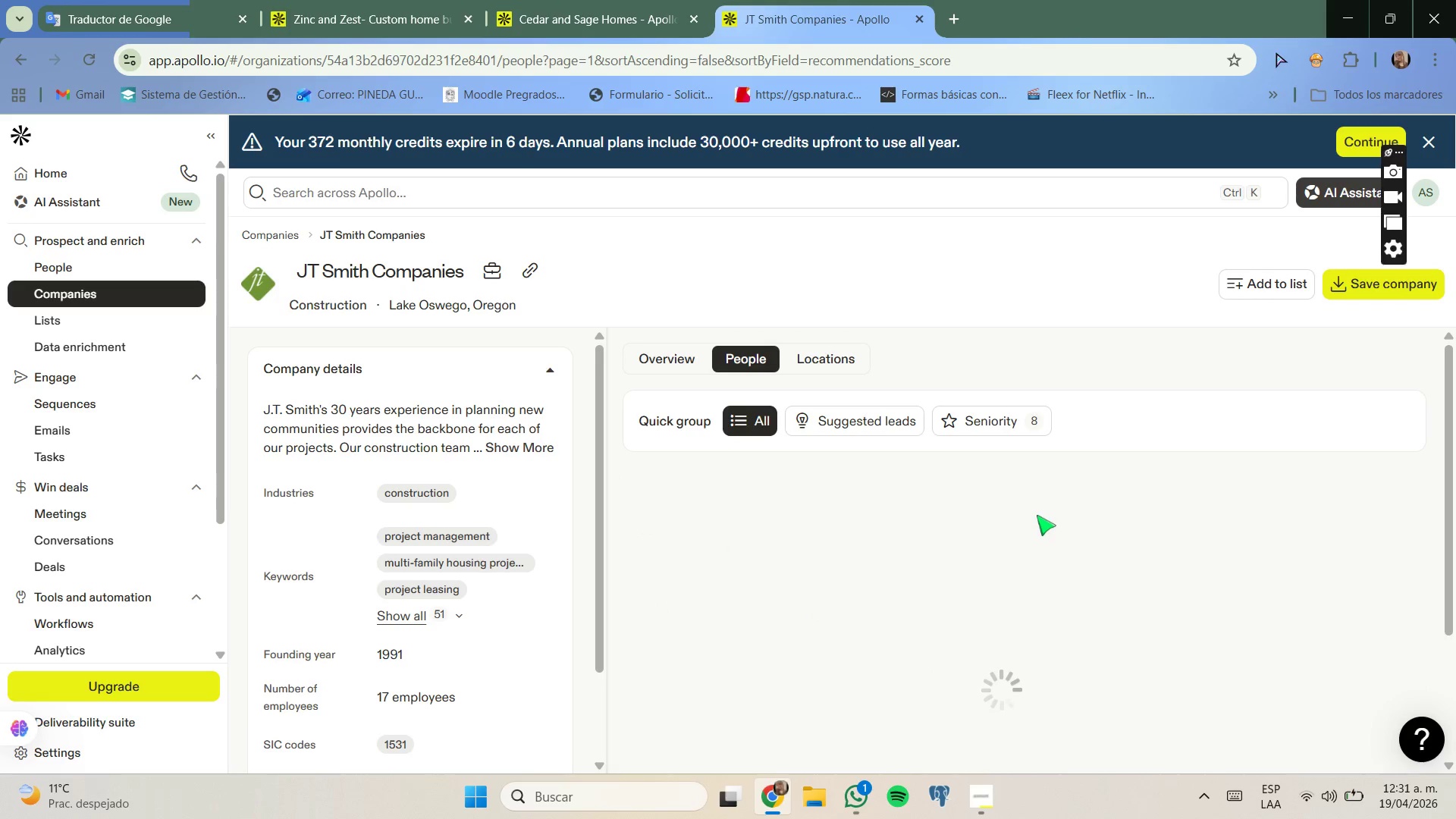 
scroll: coordinate [1037, 511], scroll_direction: none, amount: 0.0
 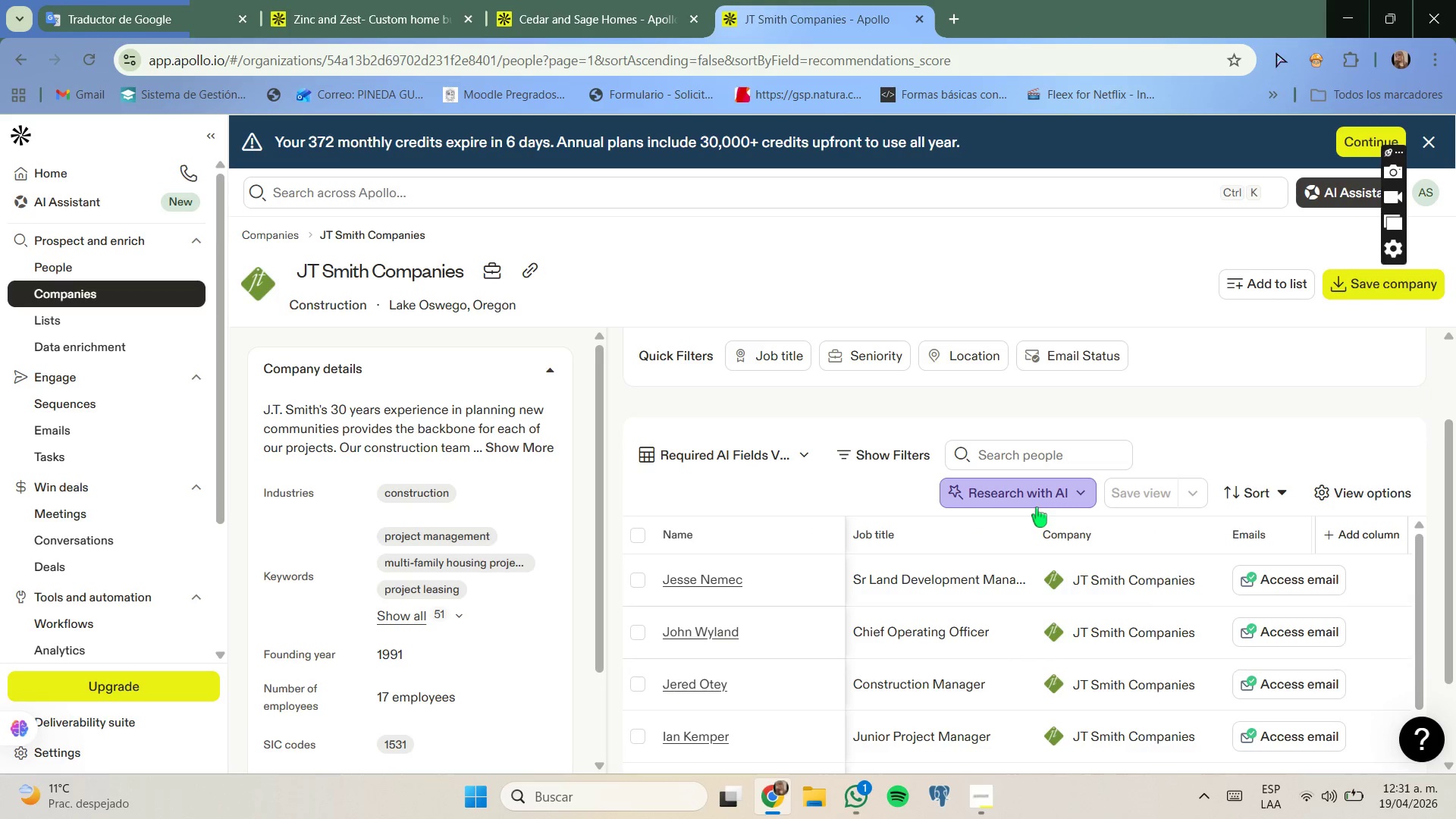 
scroll: coordinate [989, 497], scroll_direction: down, amount: 2.0
 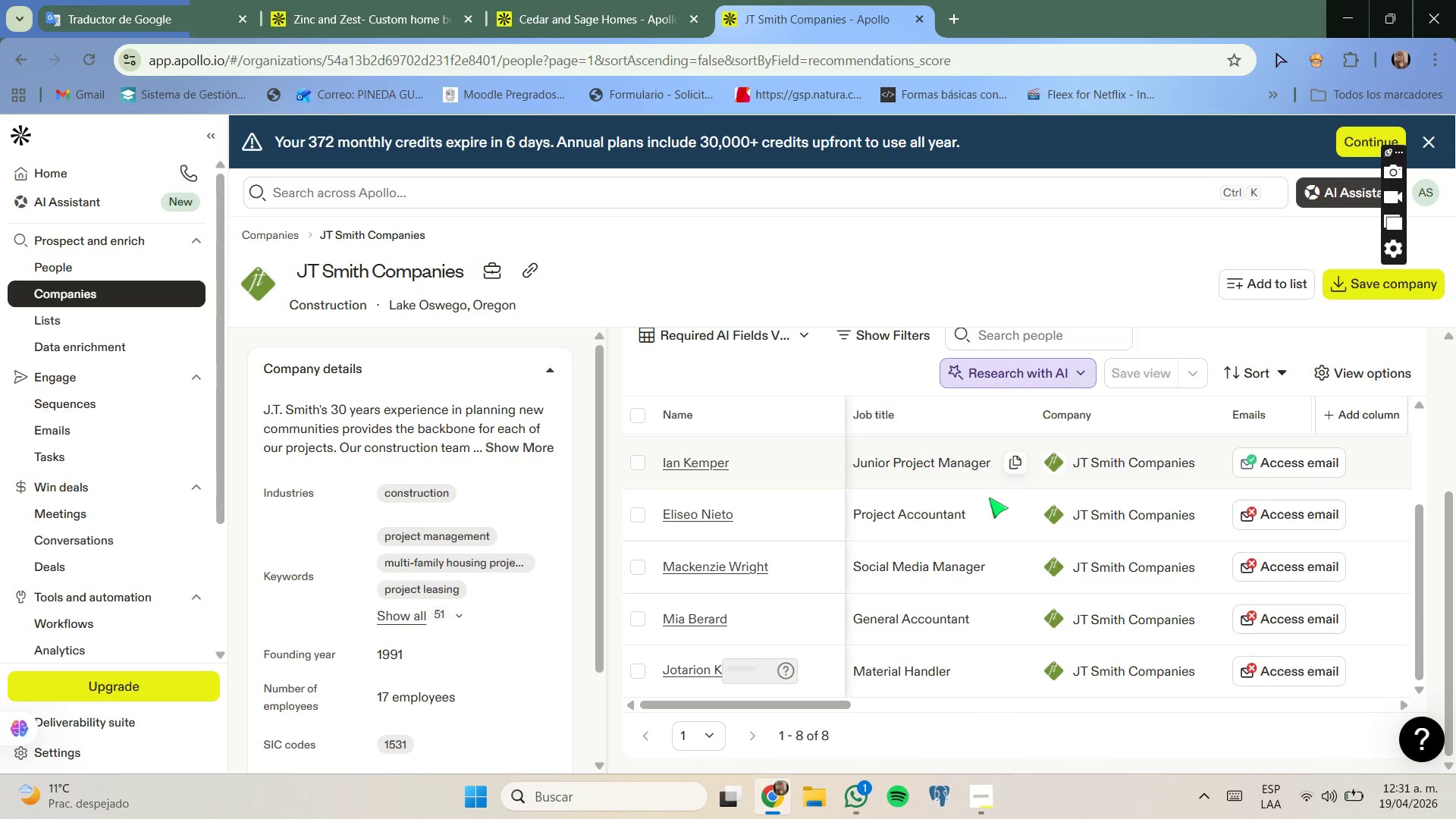 
scroll: coordinate [989, 497], scroll_direction: up, amount: 2.0
 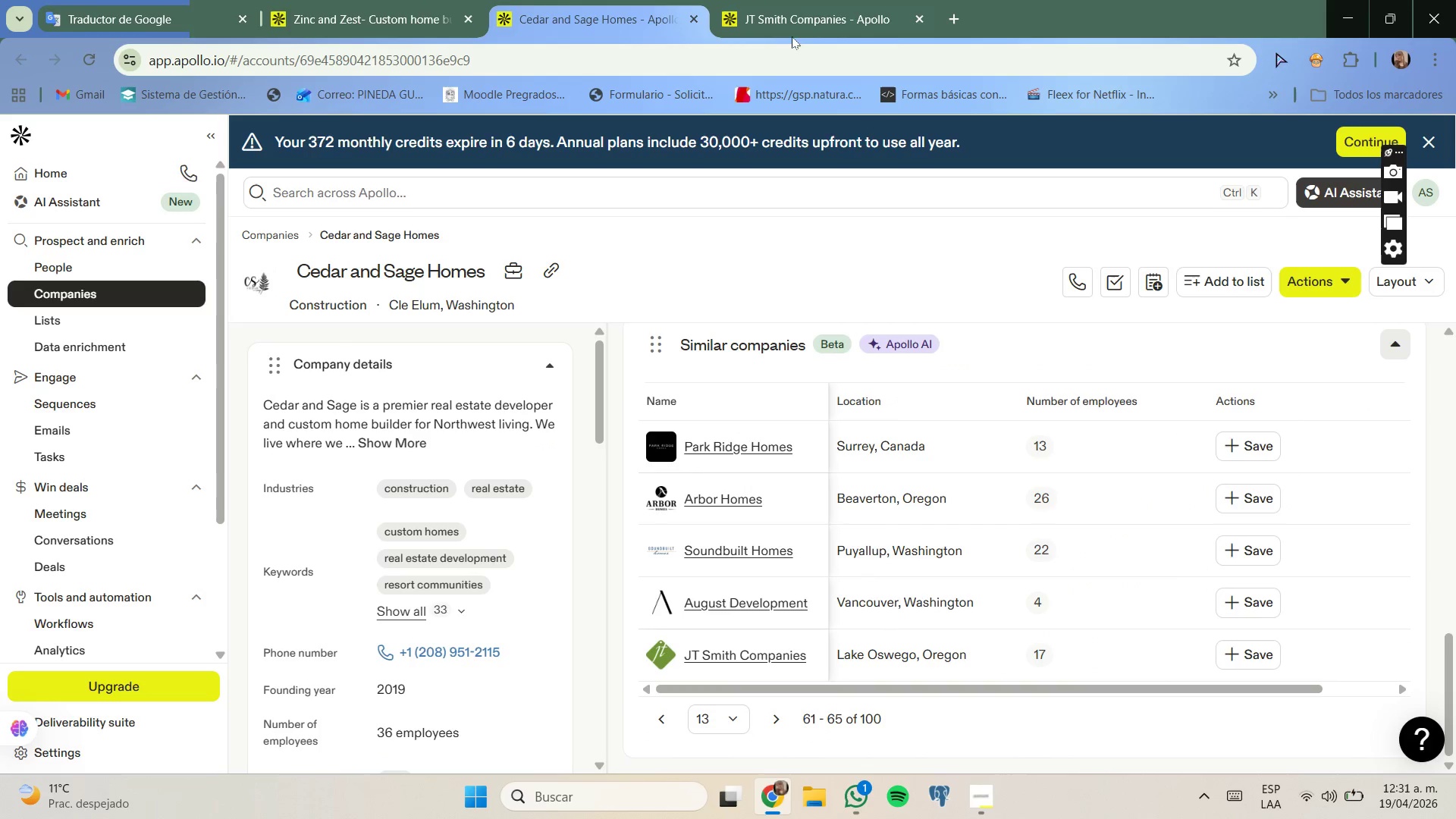 
left_click([915, 18])
 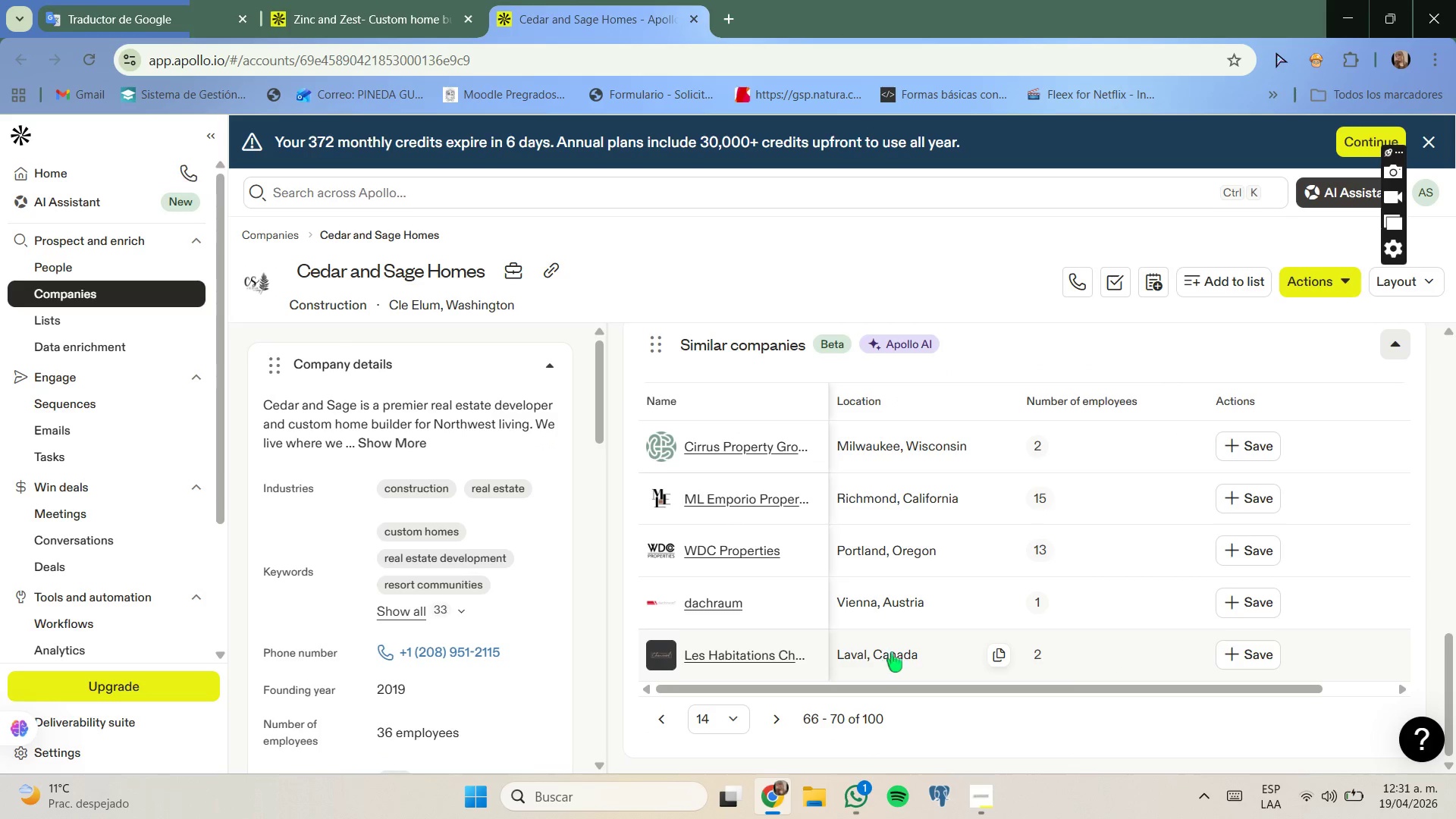 
wait(6.19)
 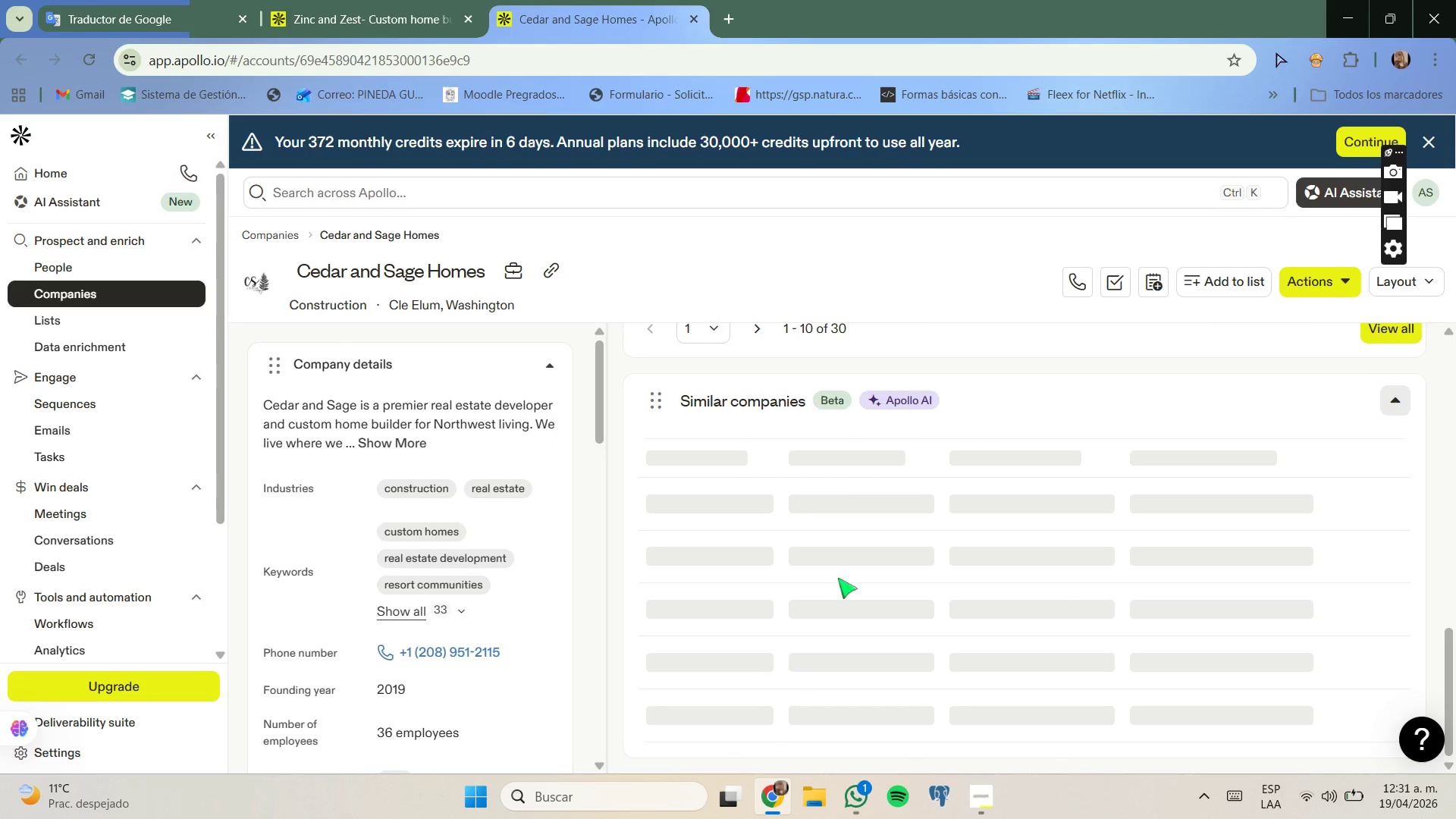 
right_click([742, 557])
 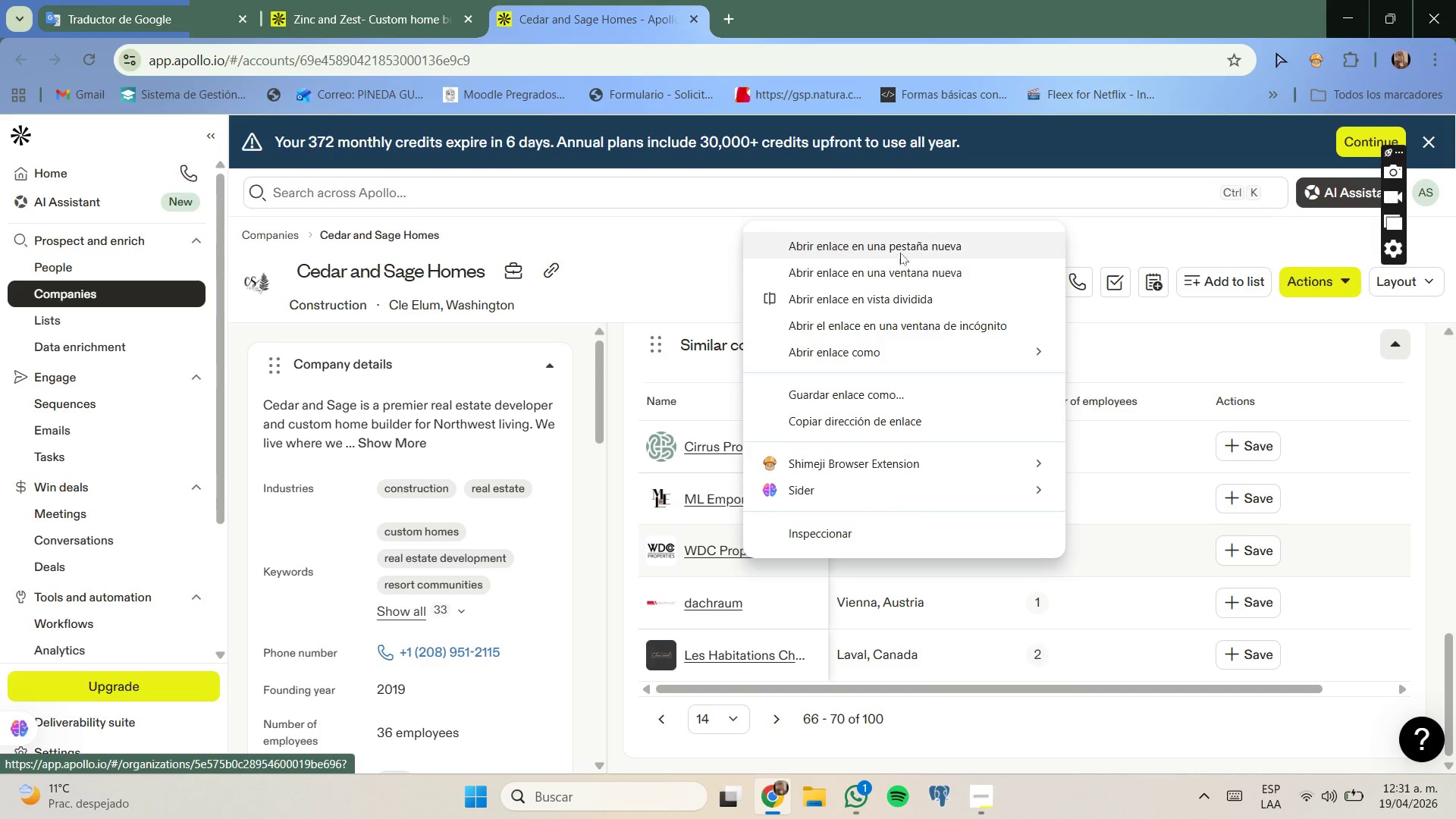 
left_click([900, 250])
 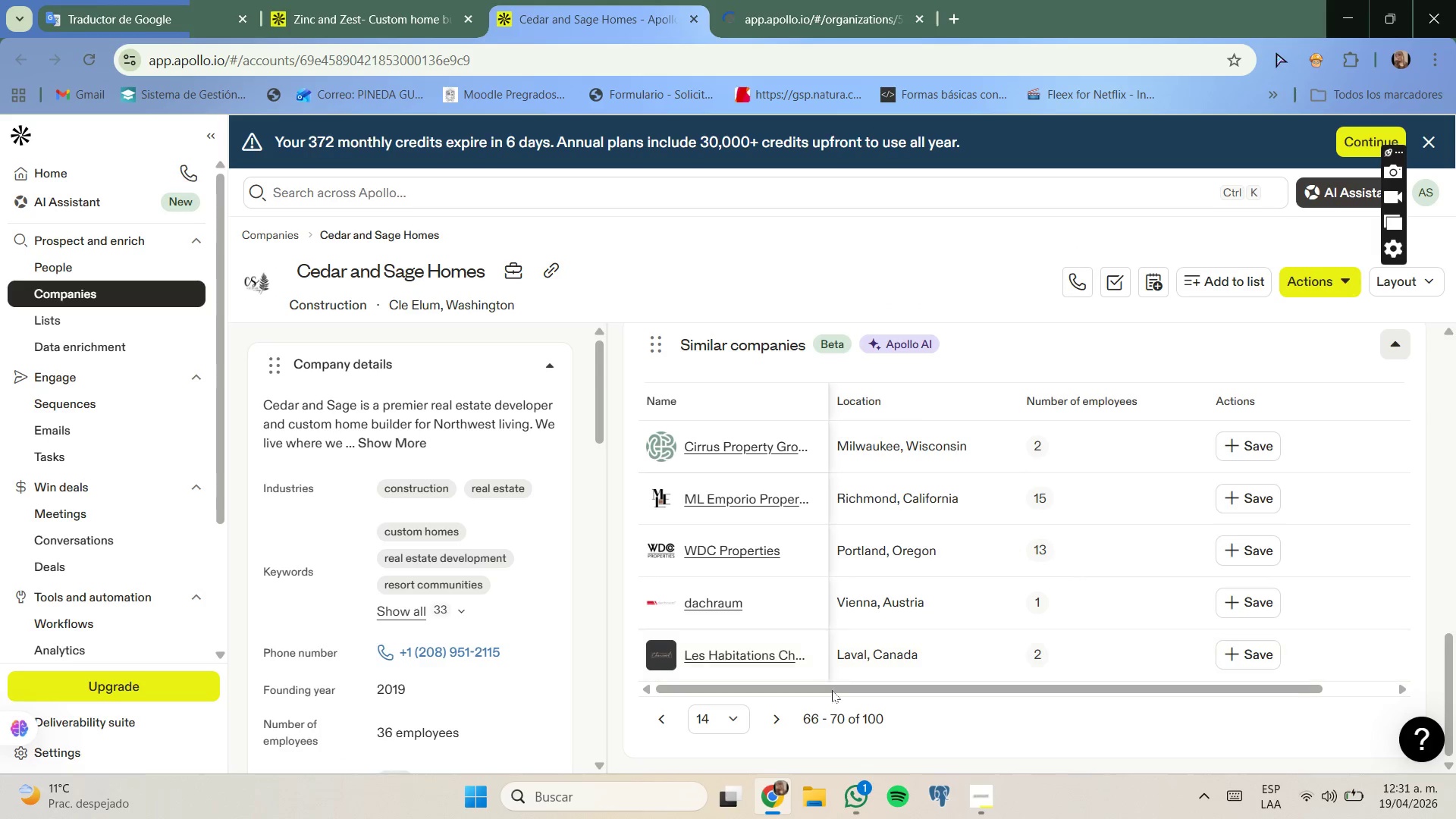 
left_click([788, 708])
 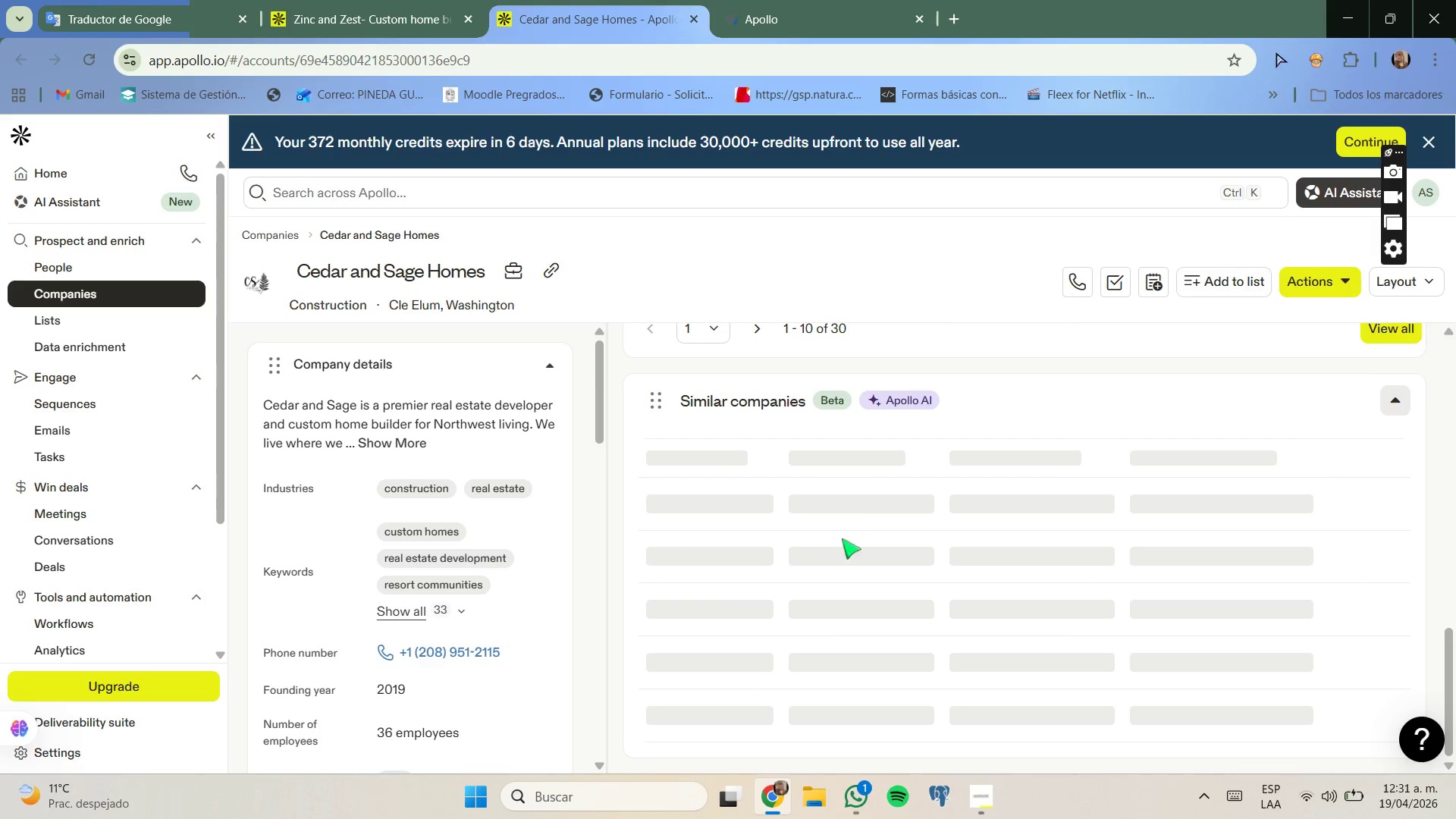 
mouse_move([860, 512])
 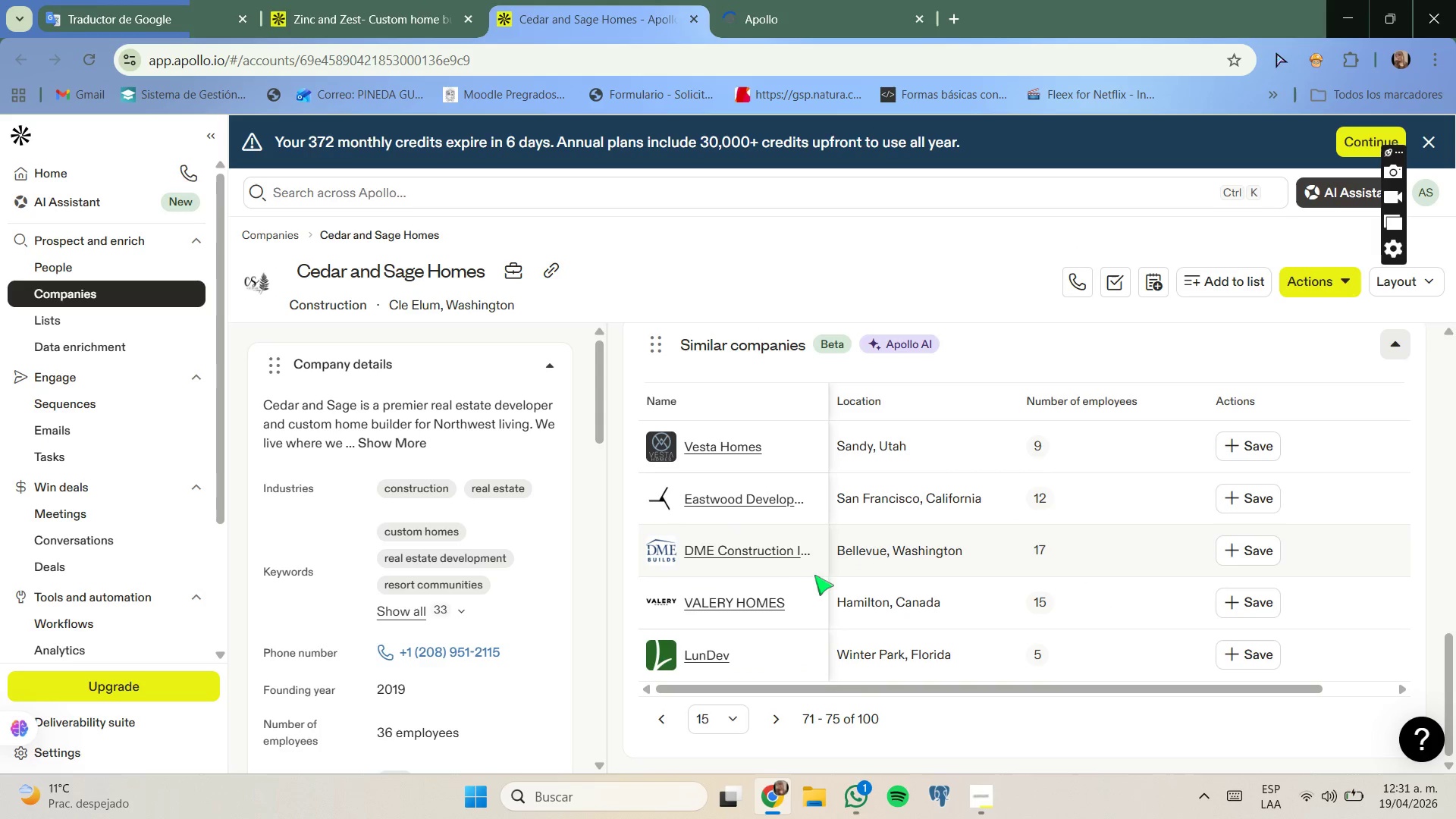 
mouse_move([808, 563])
 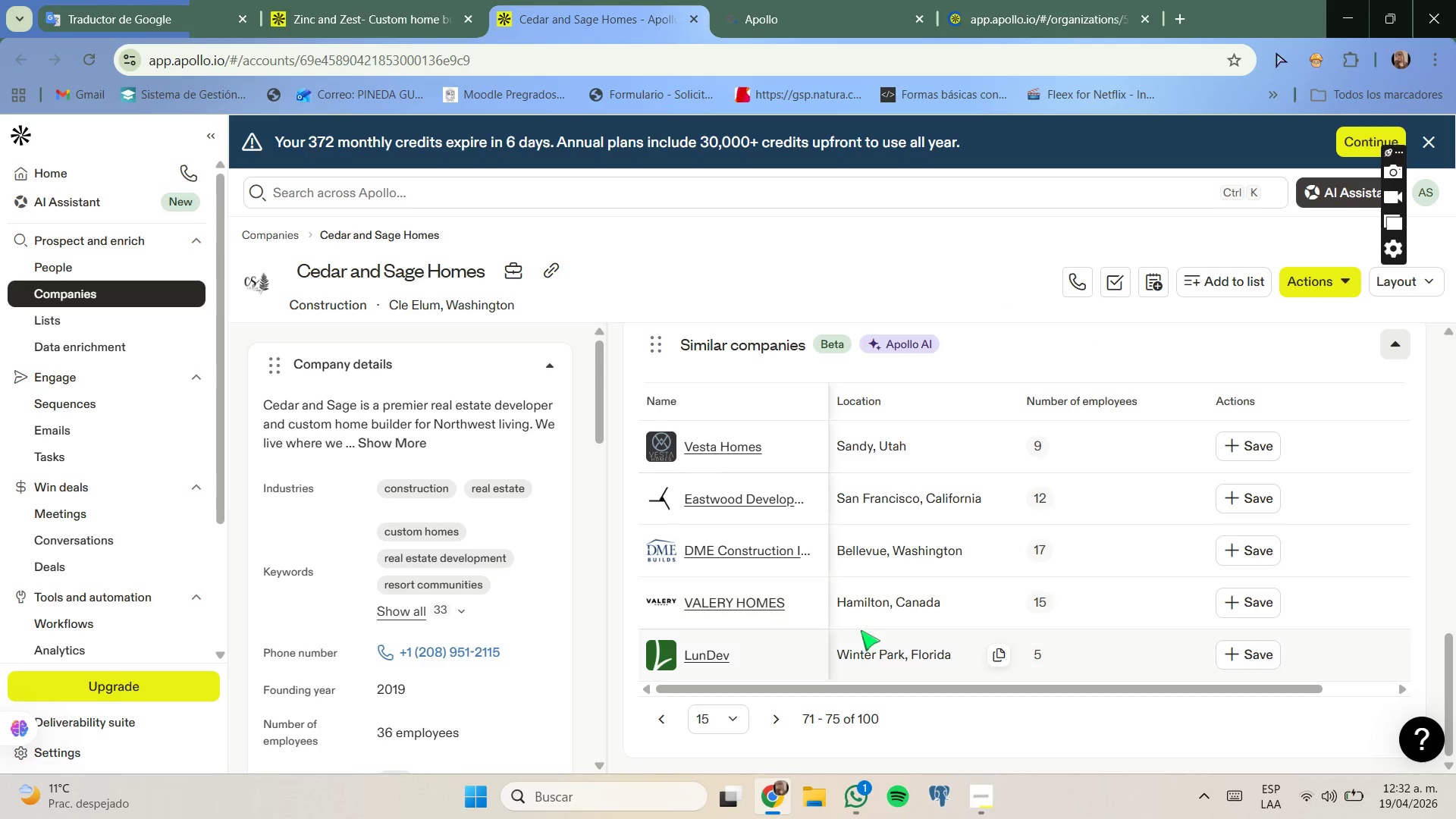 
wait(6.33)
 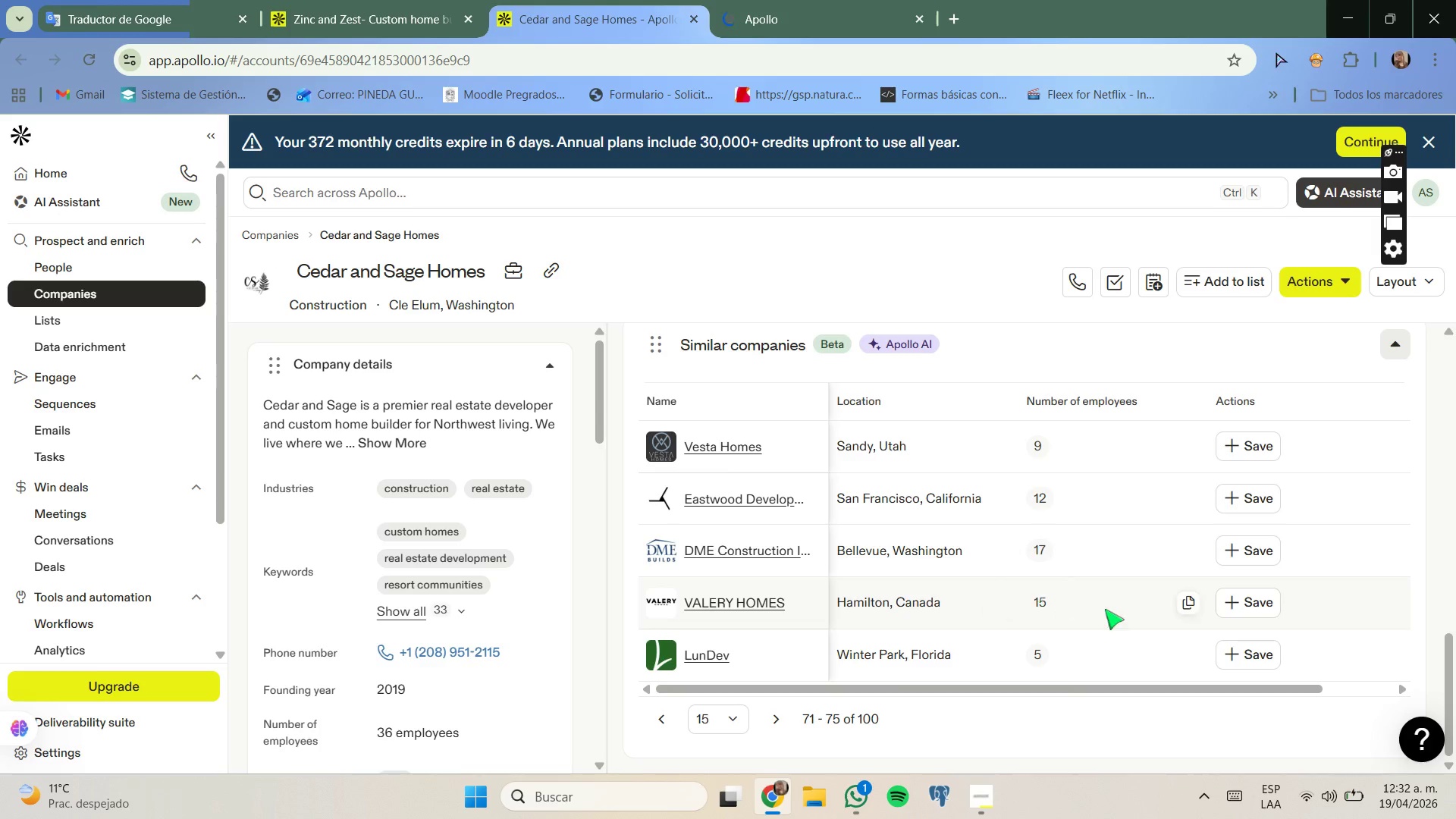 
left_click([780, 711])
 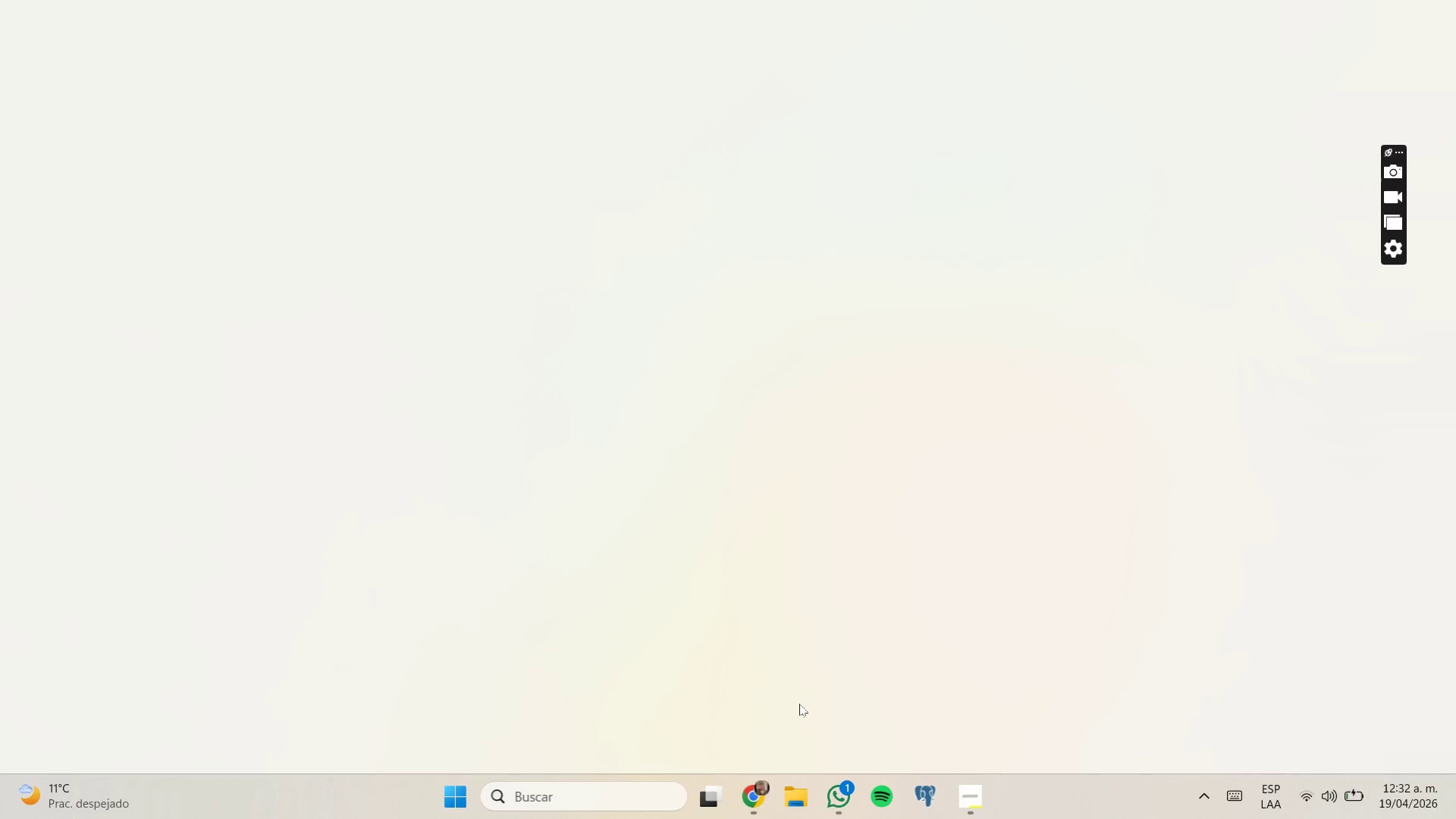 
wait(5.61)
 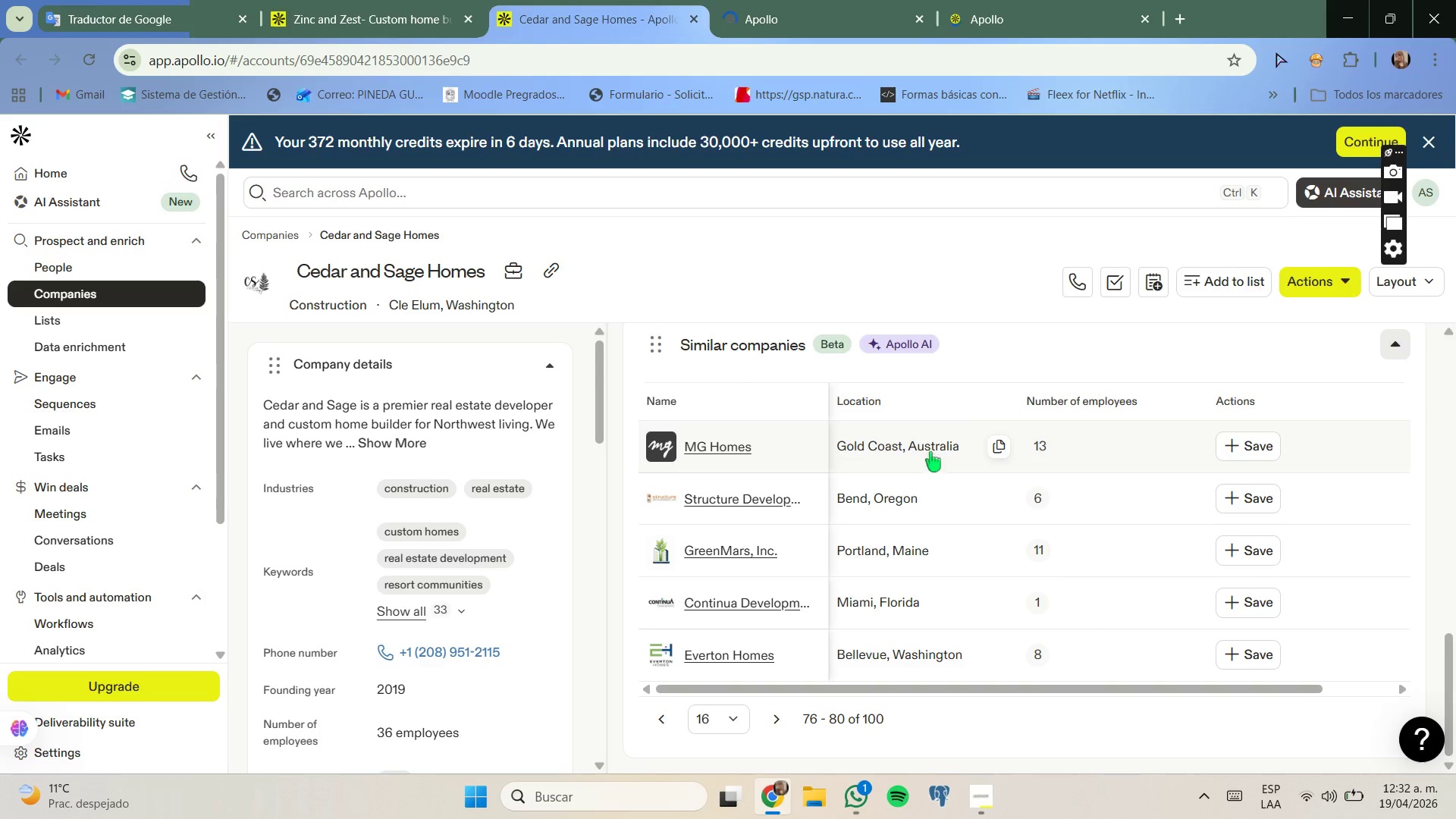 
left_click([780, 700])
 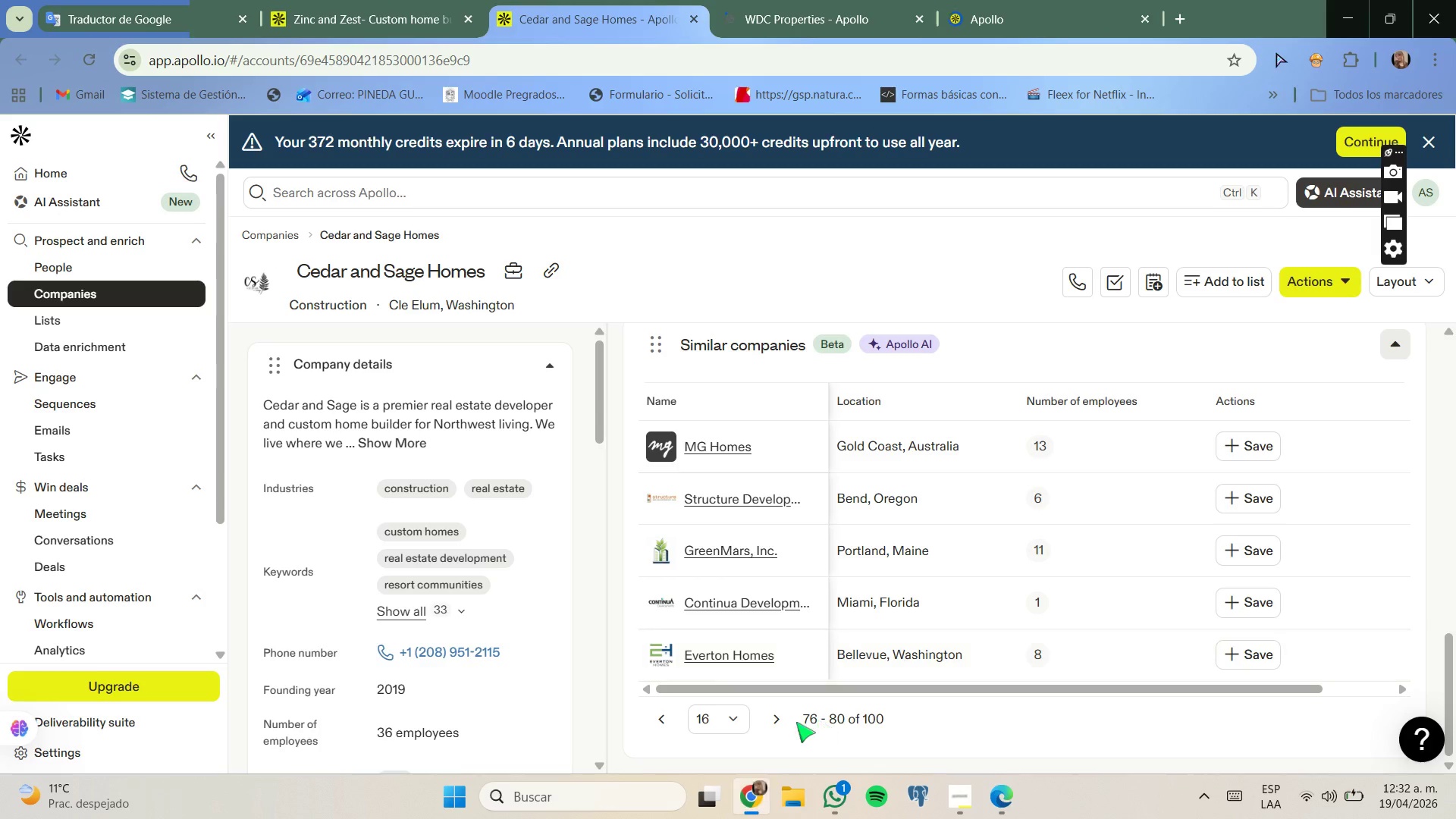 
left_click([781, 716])
 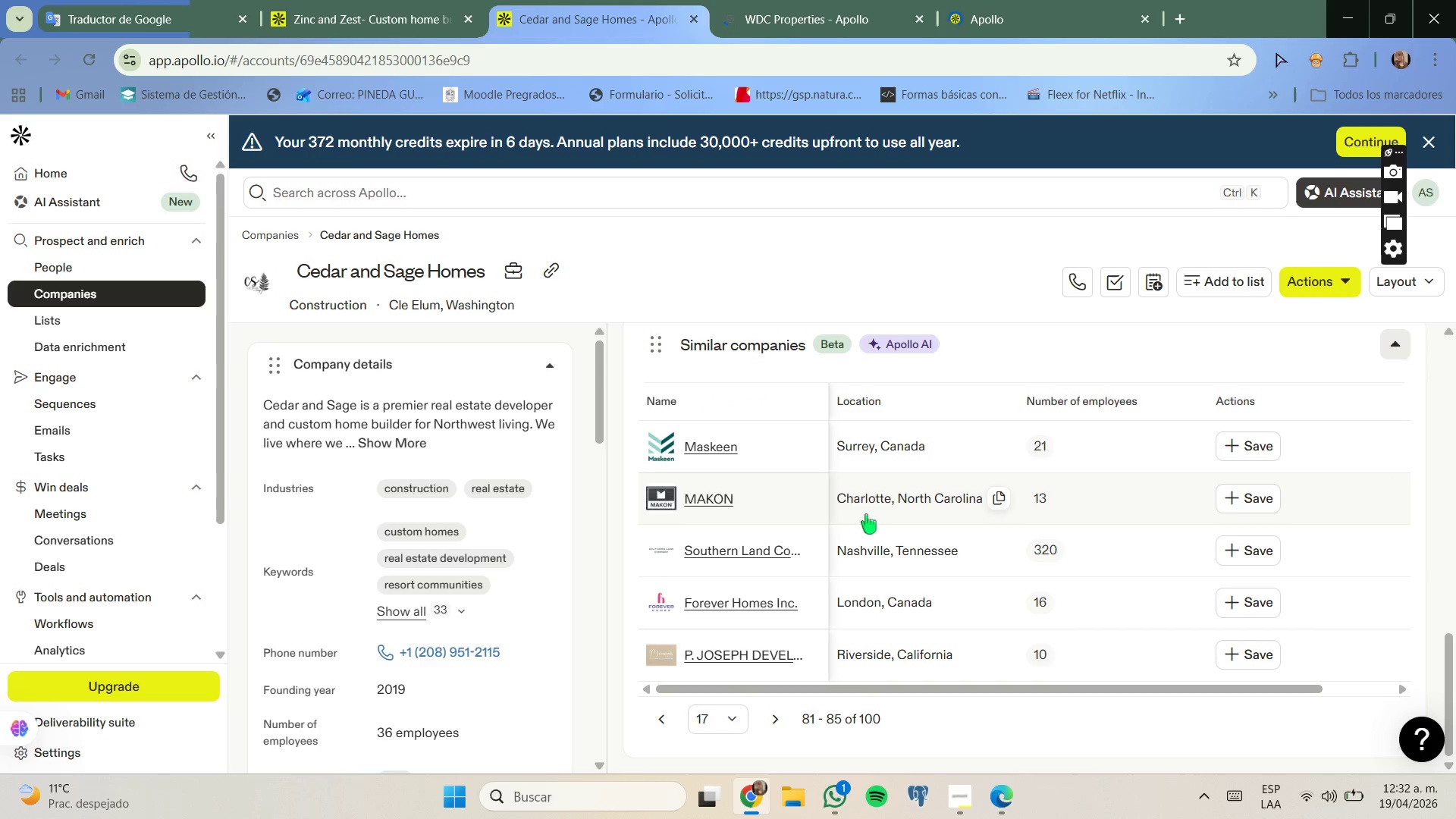 
scroll: coordinate [863, 519], scroll_direction: none, amount: 0.0
 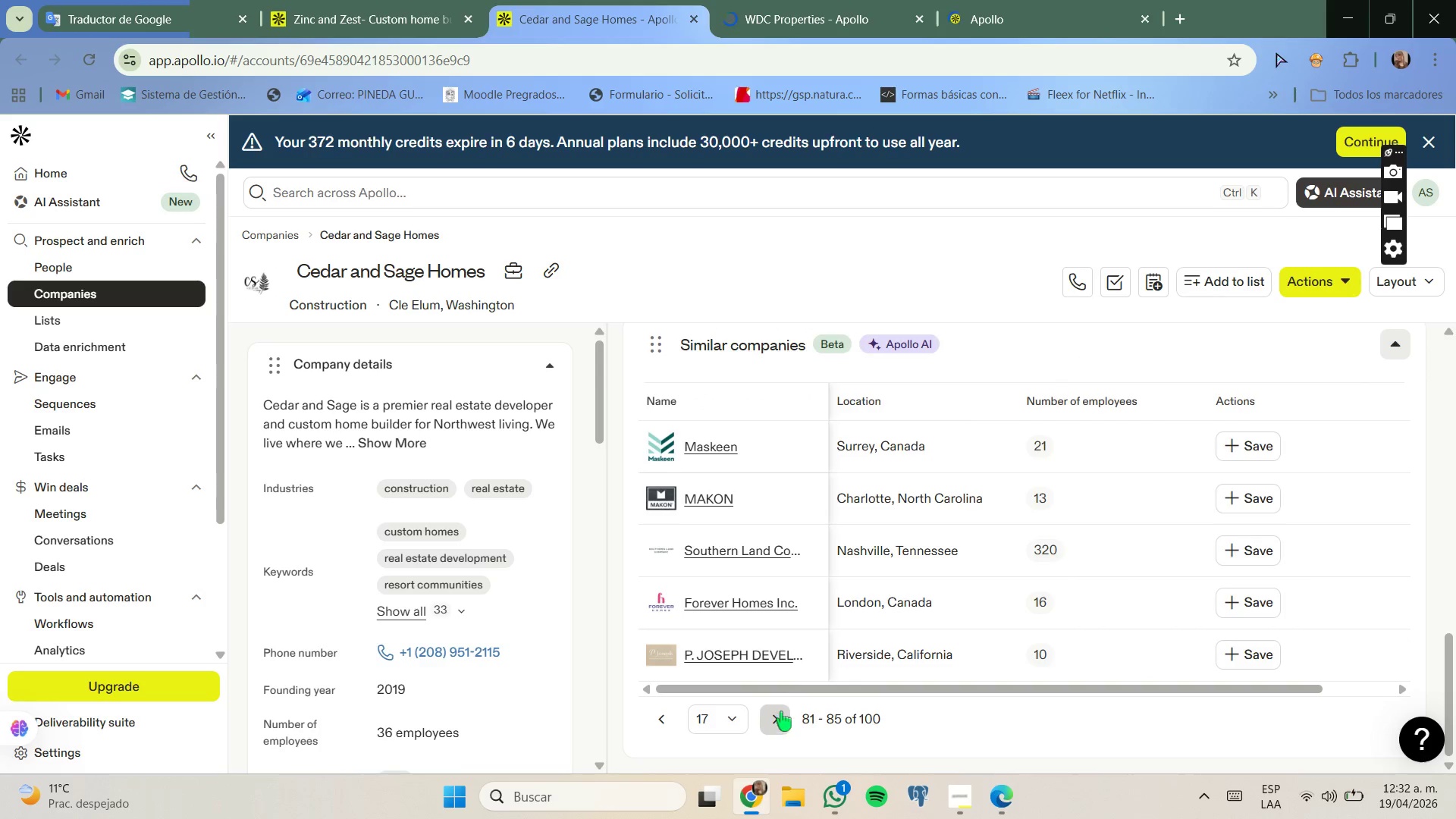 
mouse_move([824, 589])
 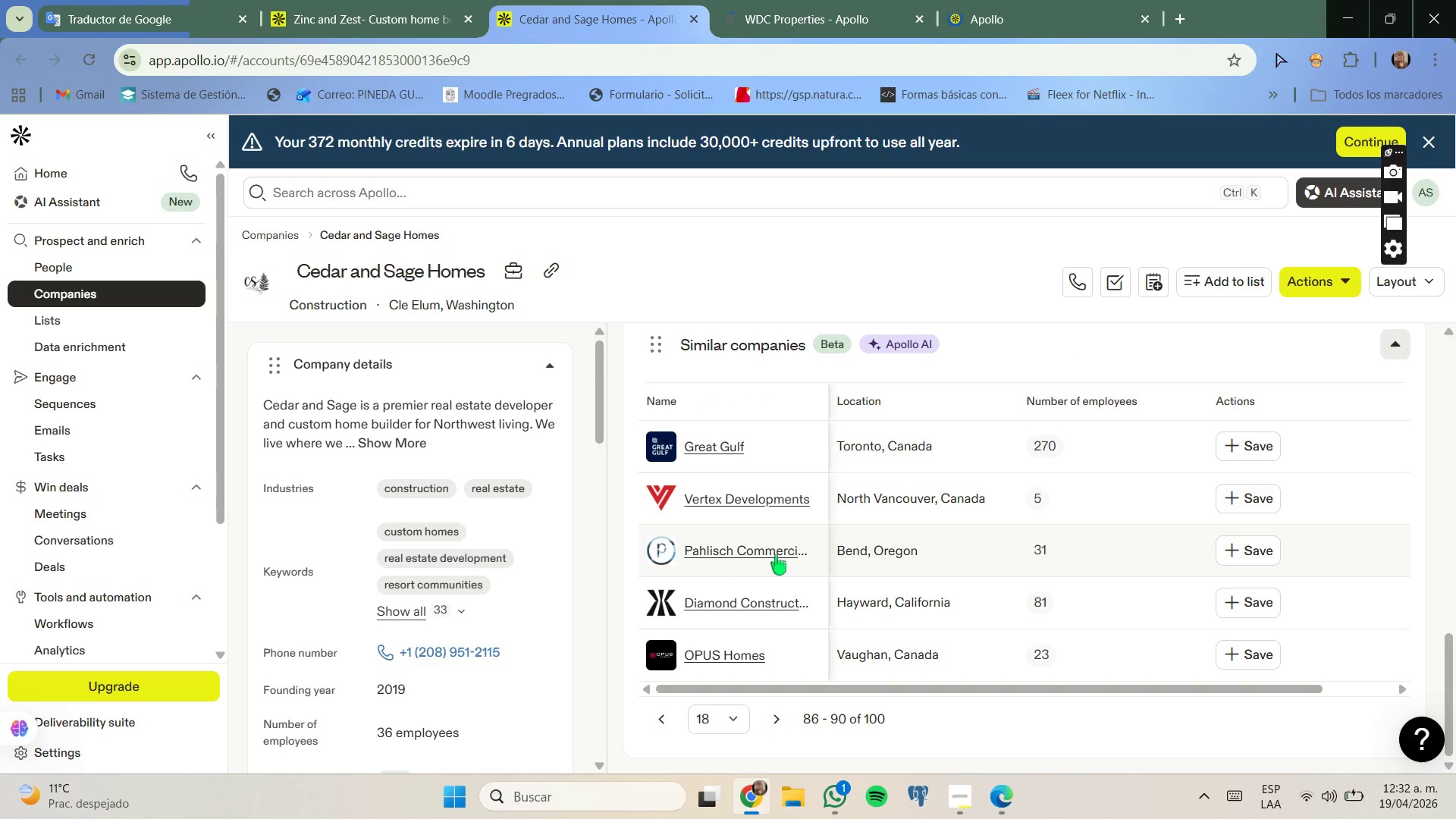 
right_click([776, 555])
 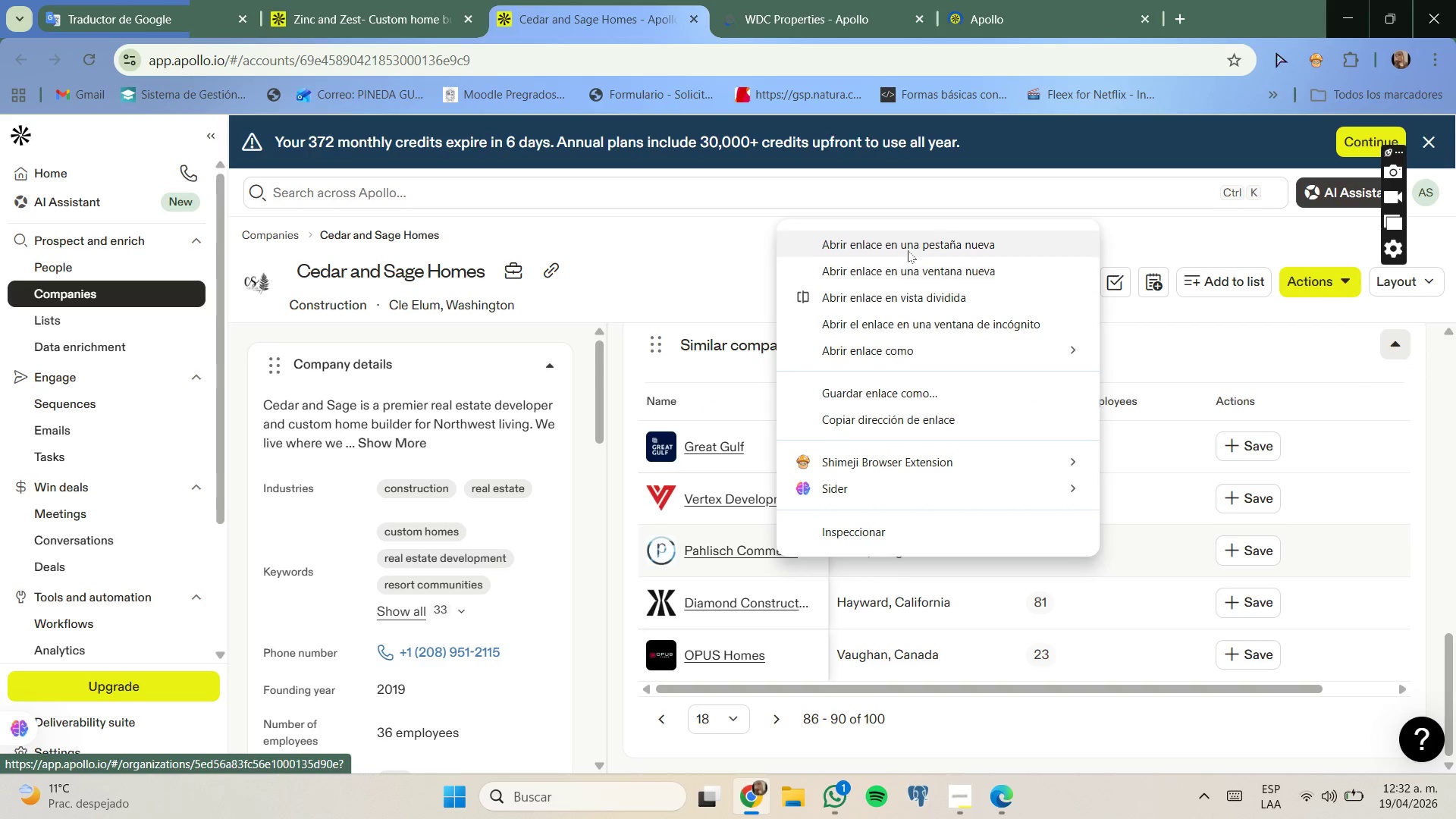 
left_click([908, 249])
 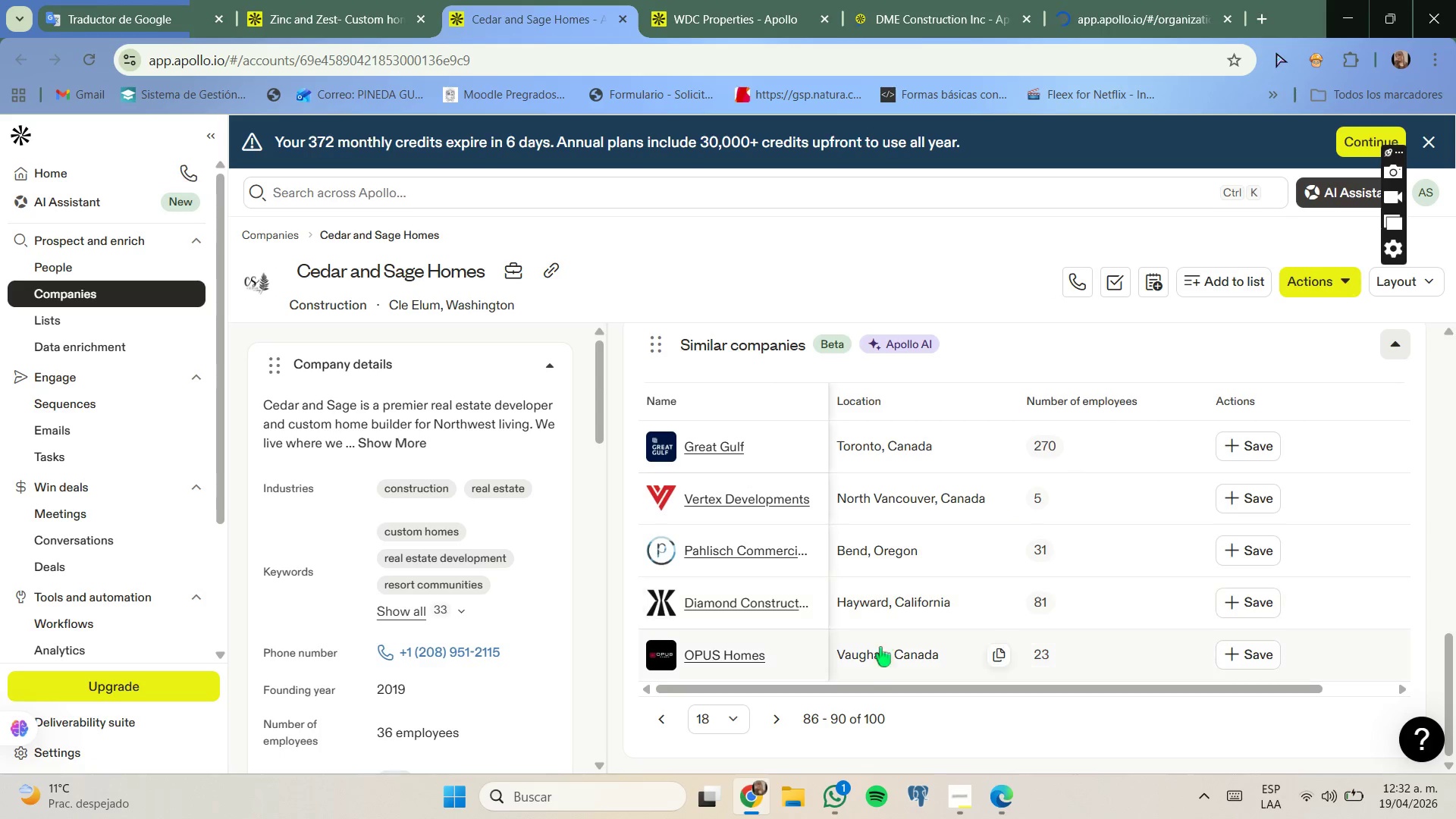 
left_click([786, 714])
 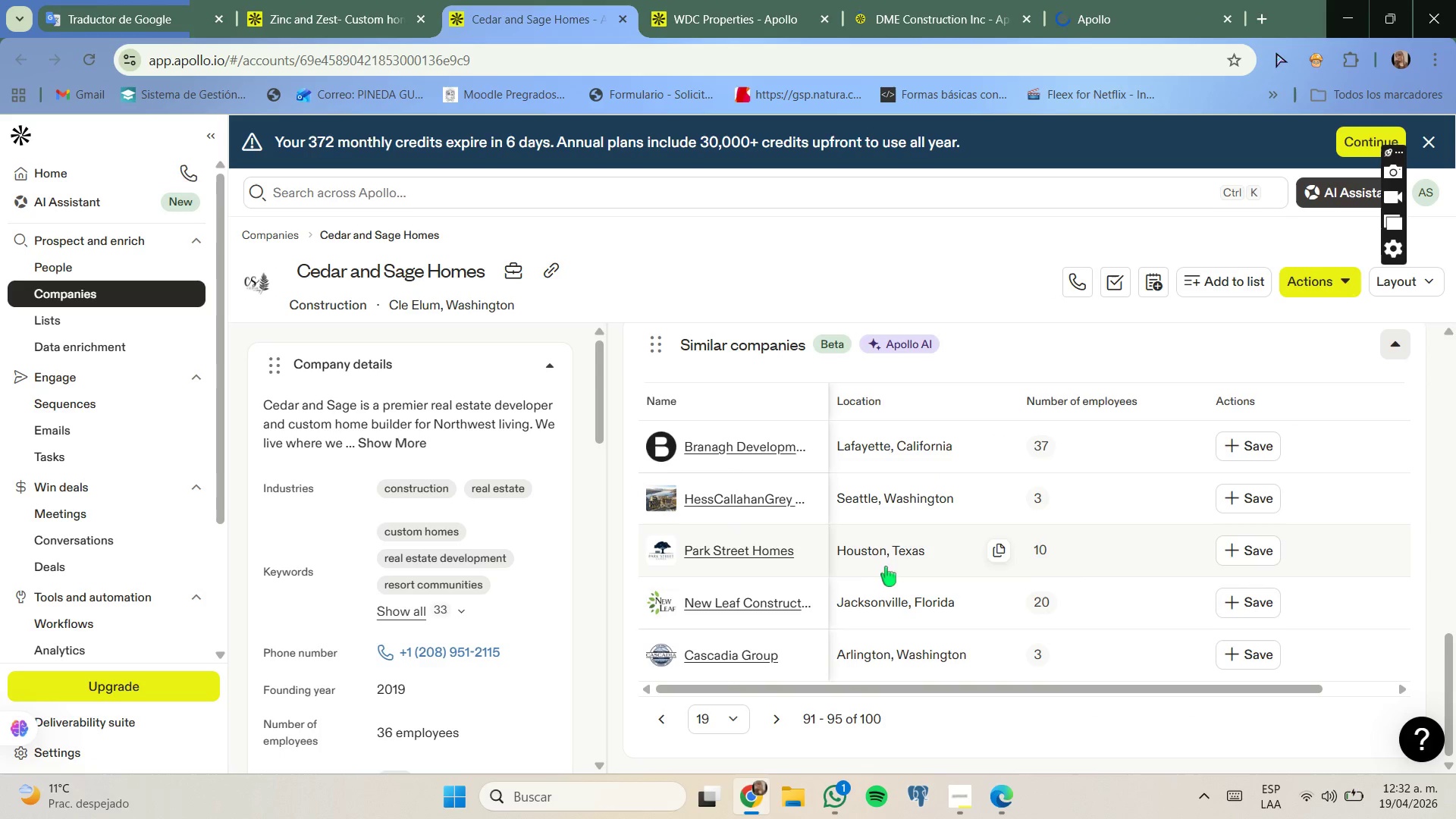 
wait(6.25)
 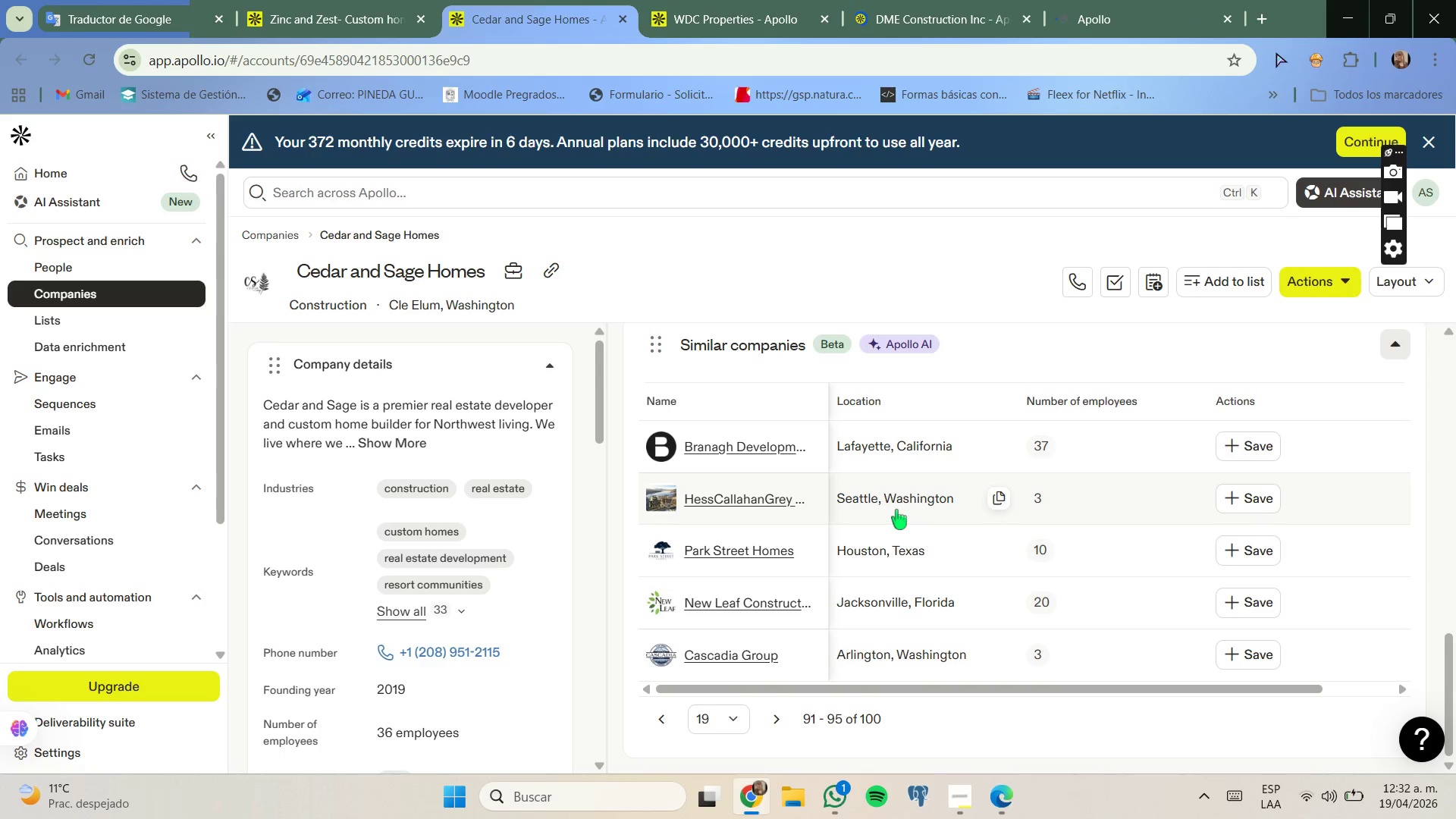 
left_click([780, 715])
 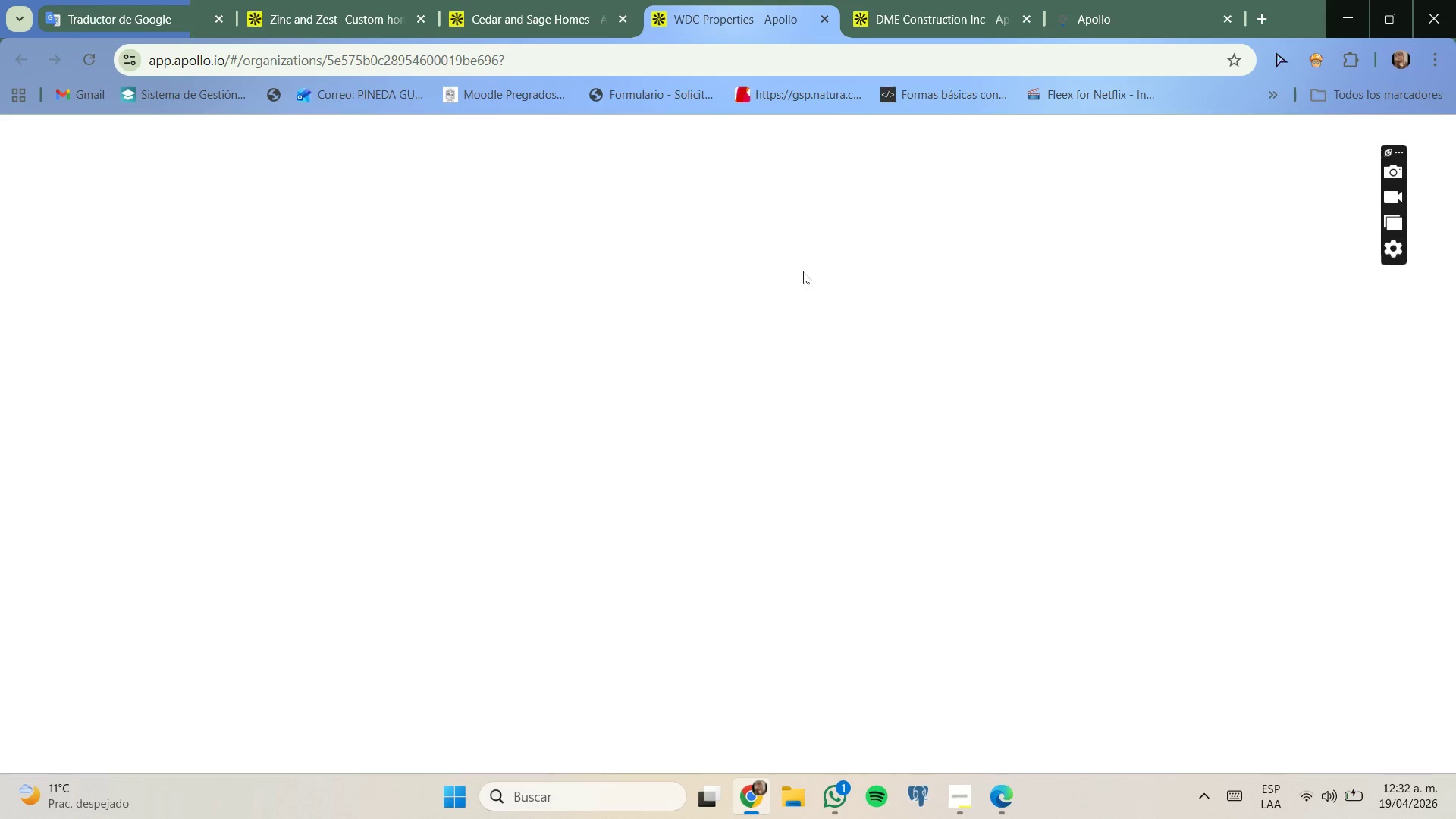 
wait(7.83)
 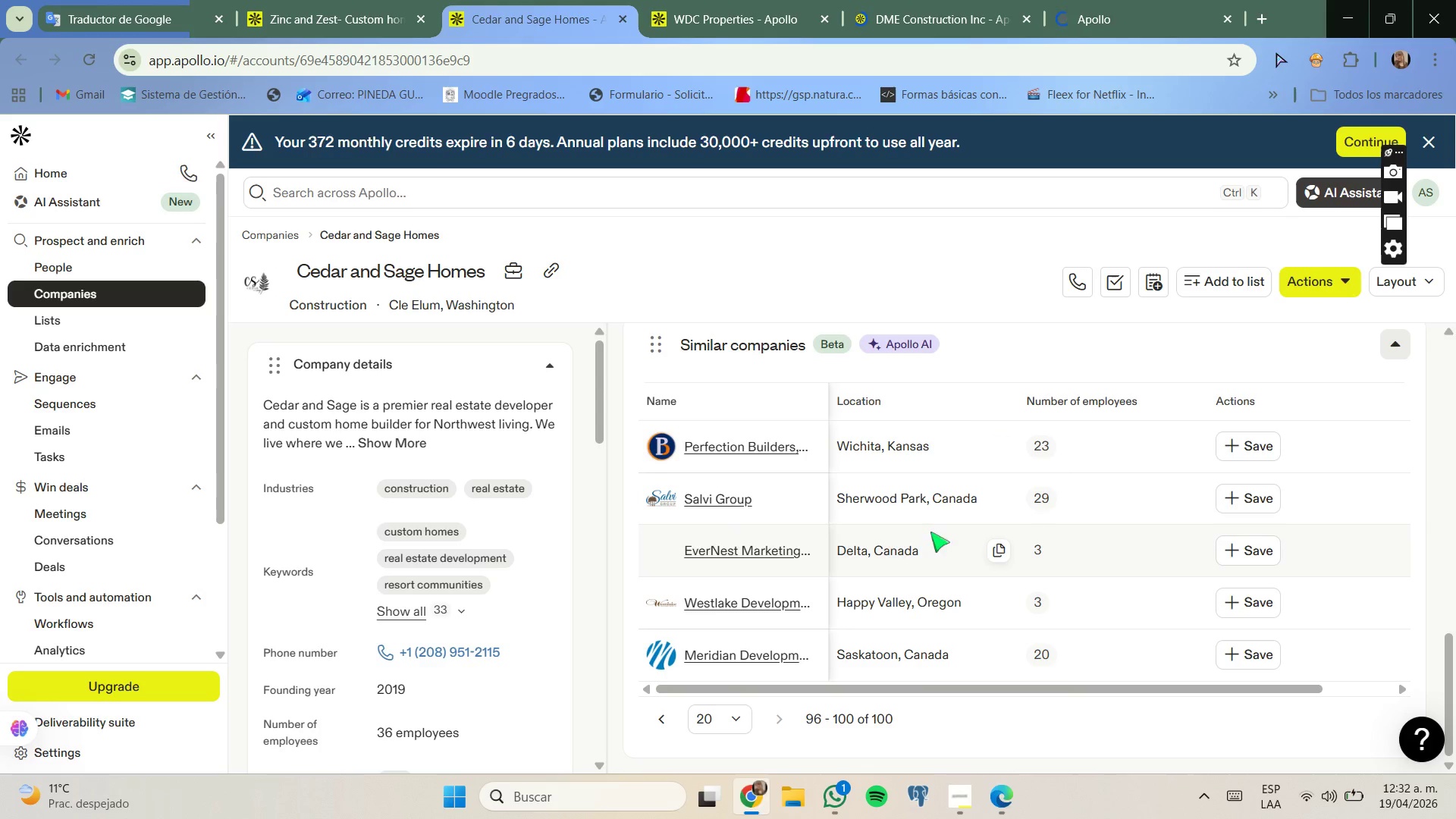 
left_click([761, 357])
 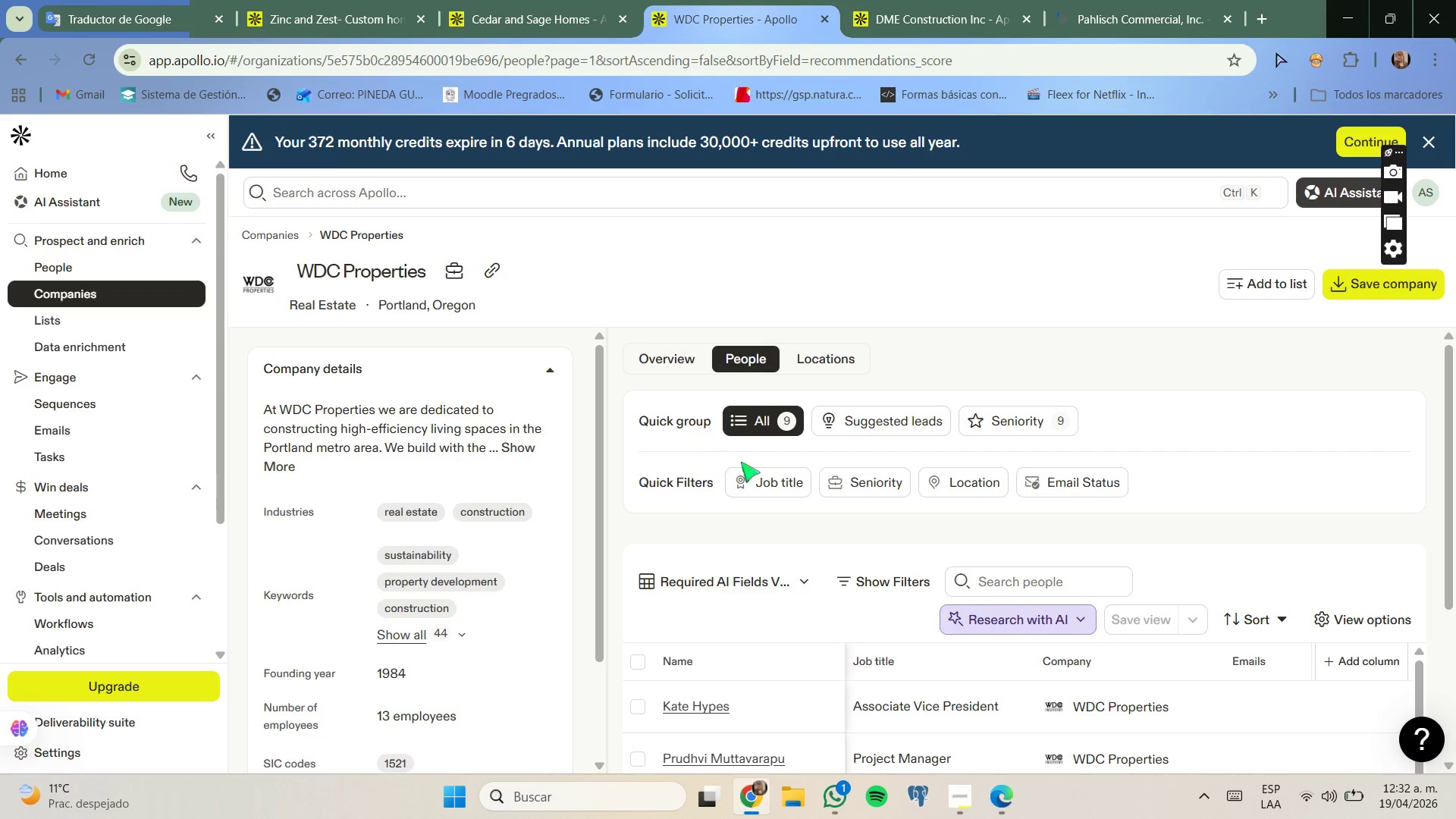 
scroll: coordinate [781, 509], scroll_direction: down, amount: 4.0
 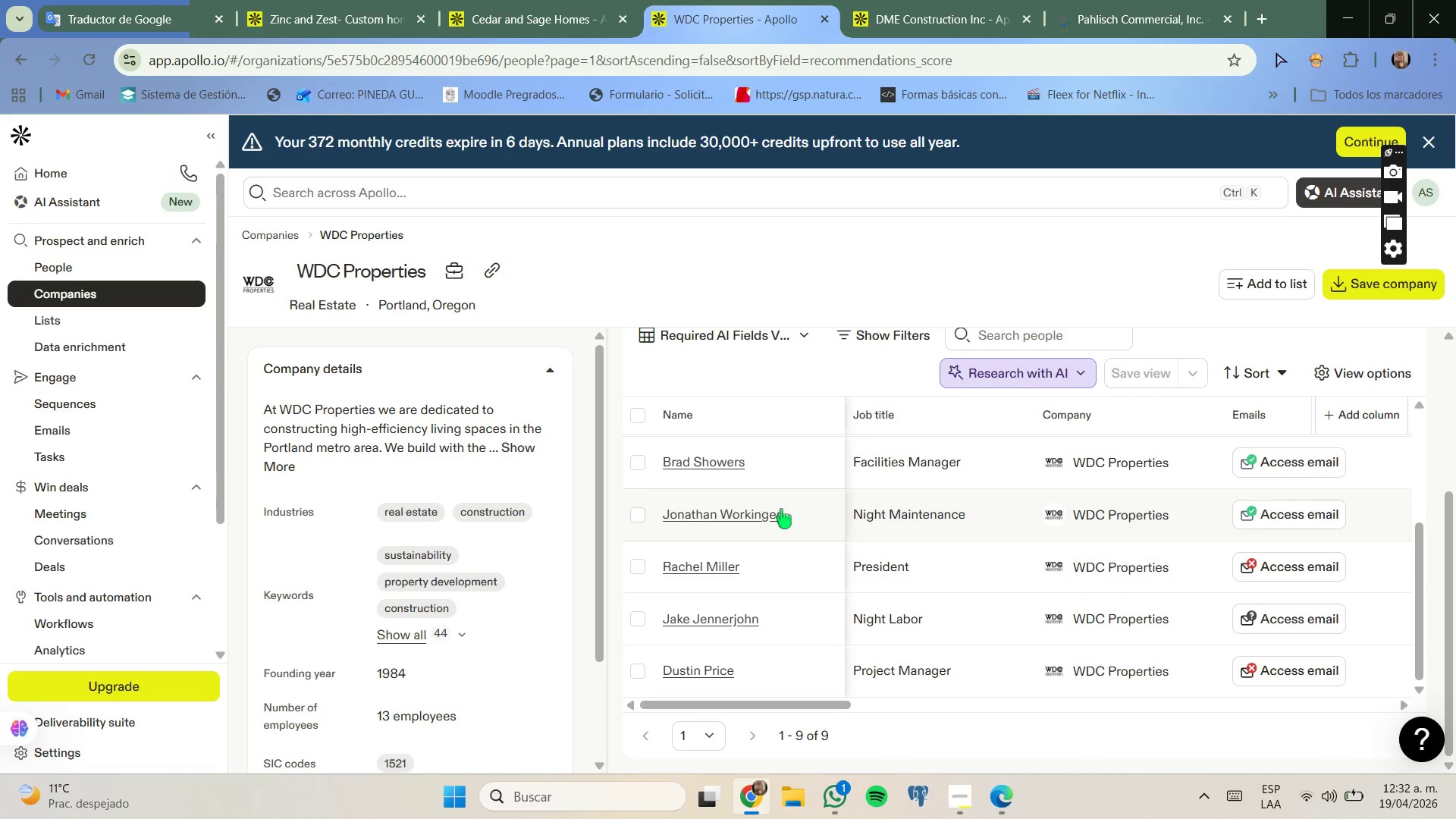 
scroll: coordinate [781, 509], scroll_direction: up, amount: 3.0
 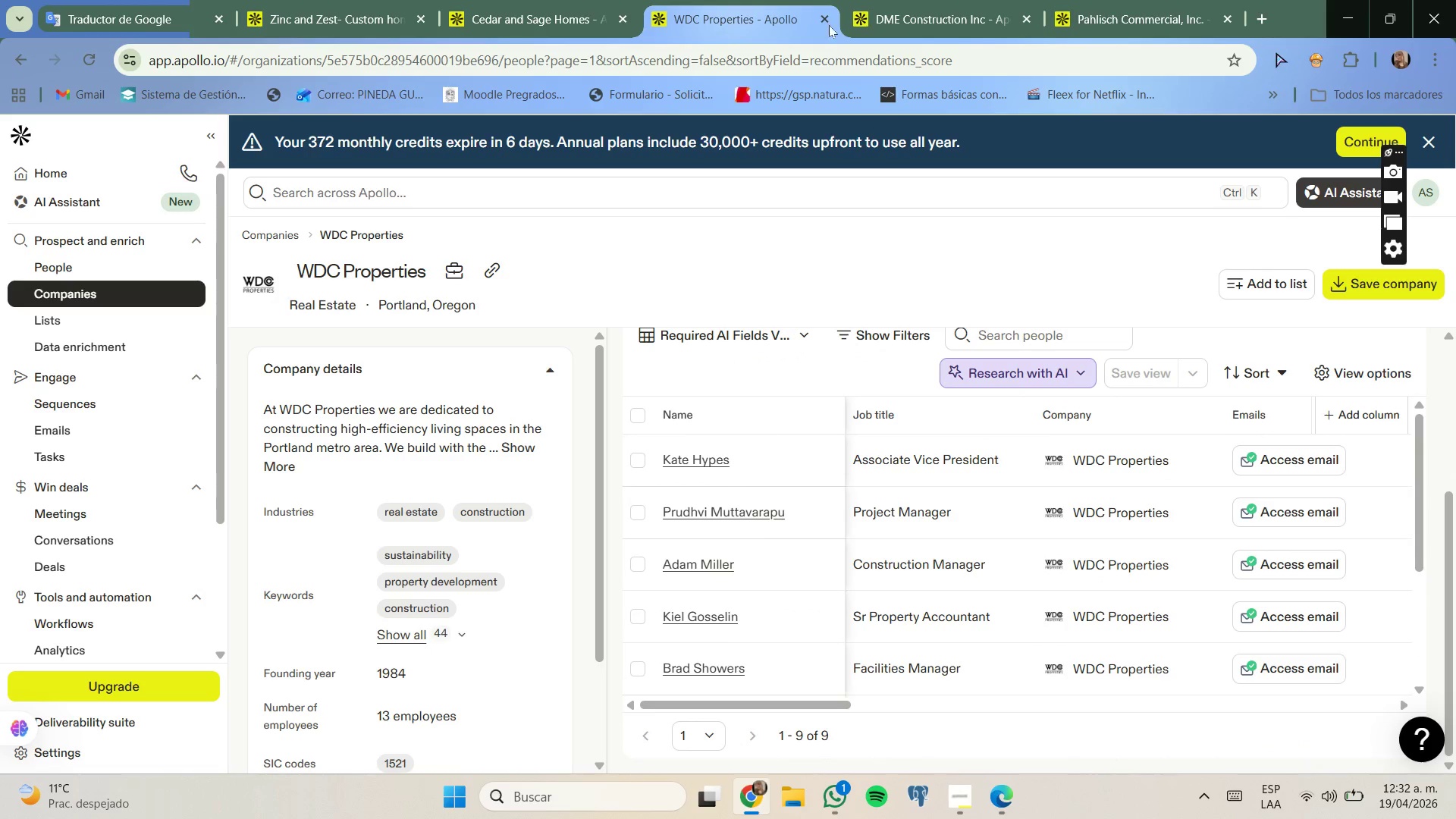 
left_click([824, 14])
 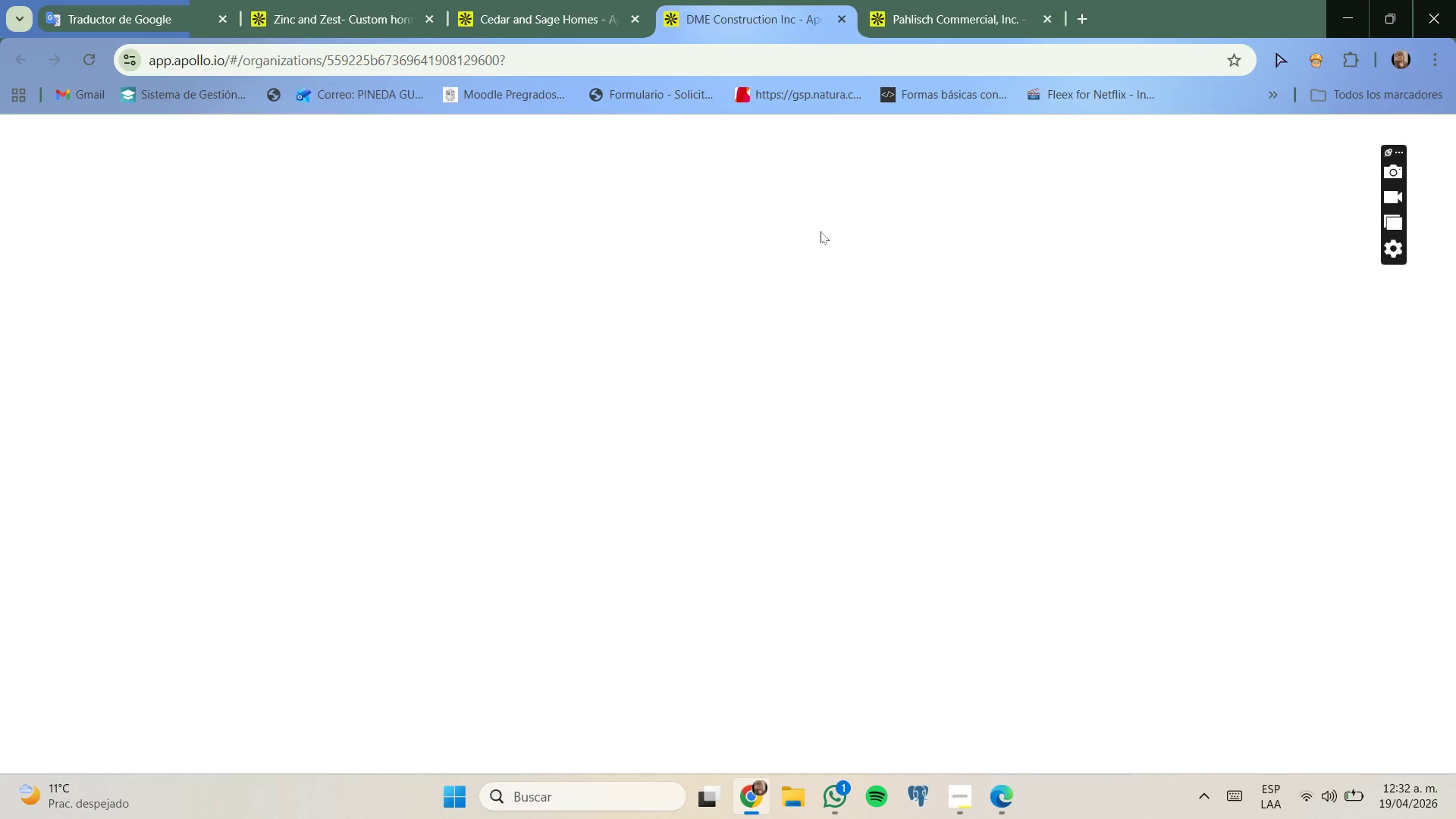 
mouse_move([806, 317])
 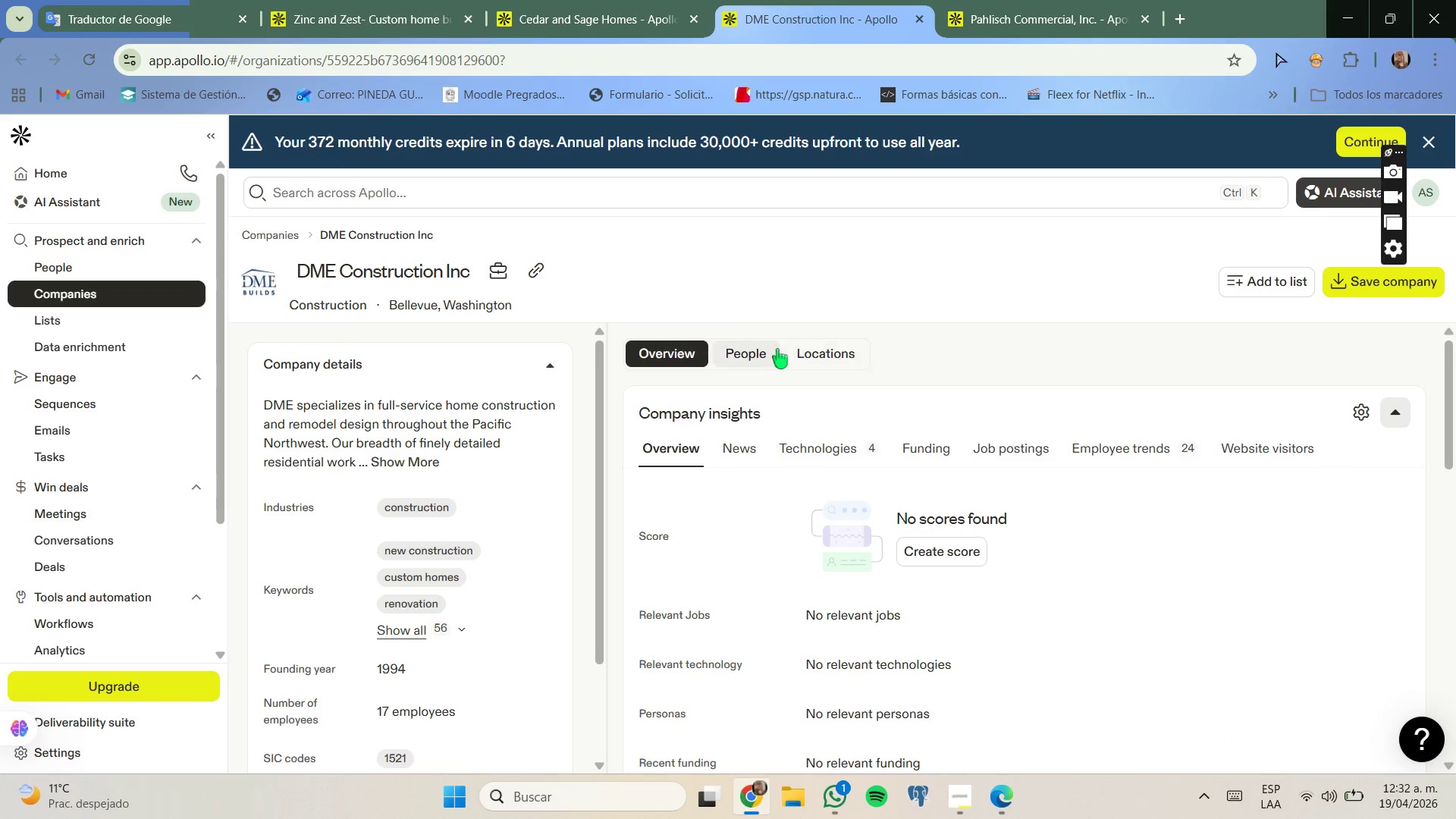 
left_click([776, 349])
 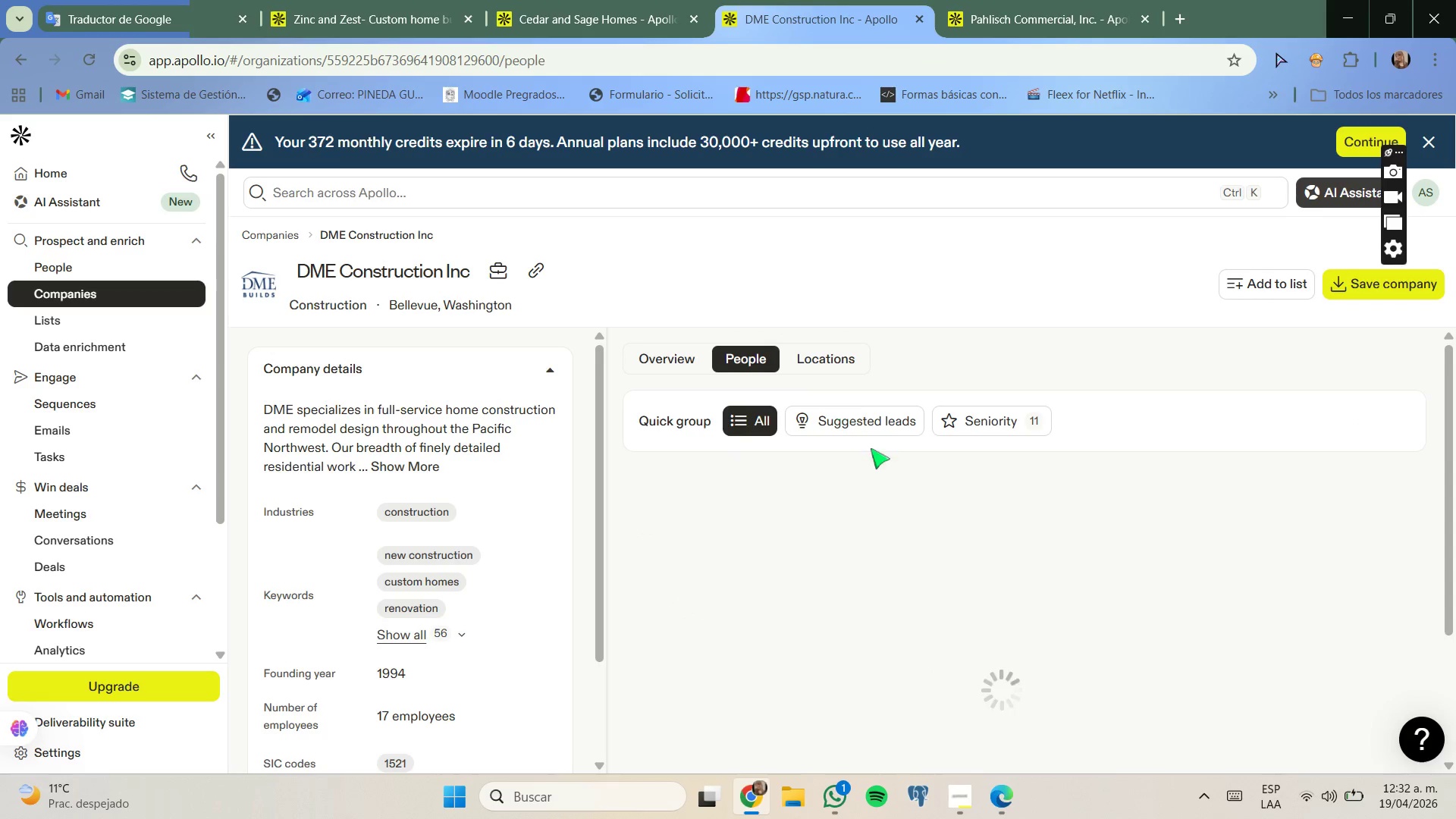 
scroll: coordinate [871, 457], scroll_direction: none, amount: 0.0
 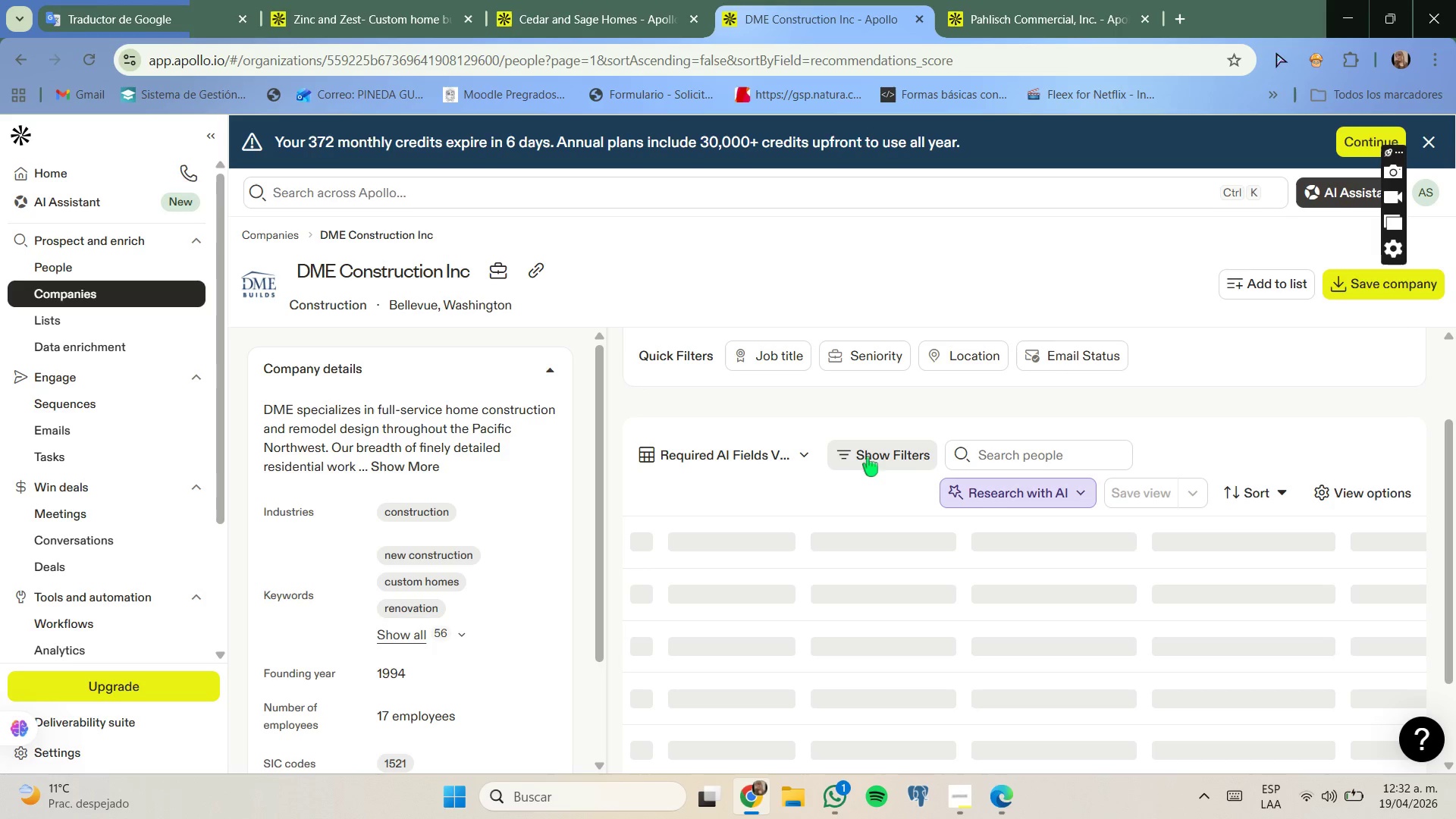 
scroll: coordinate [864, 465], scroll_direction: down, amount: 1.0
 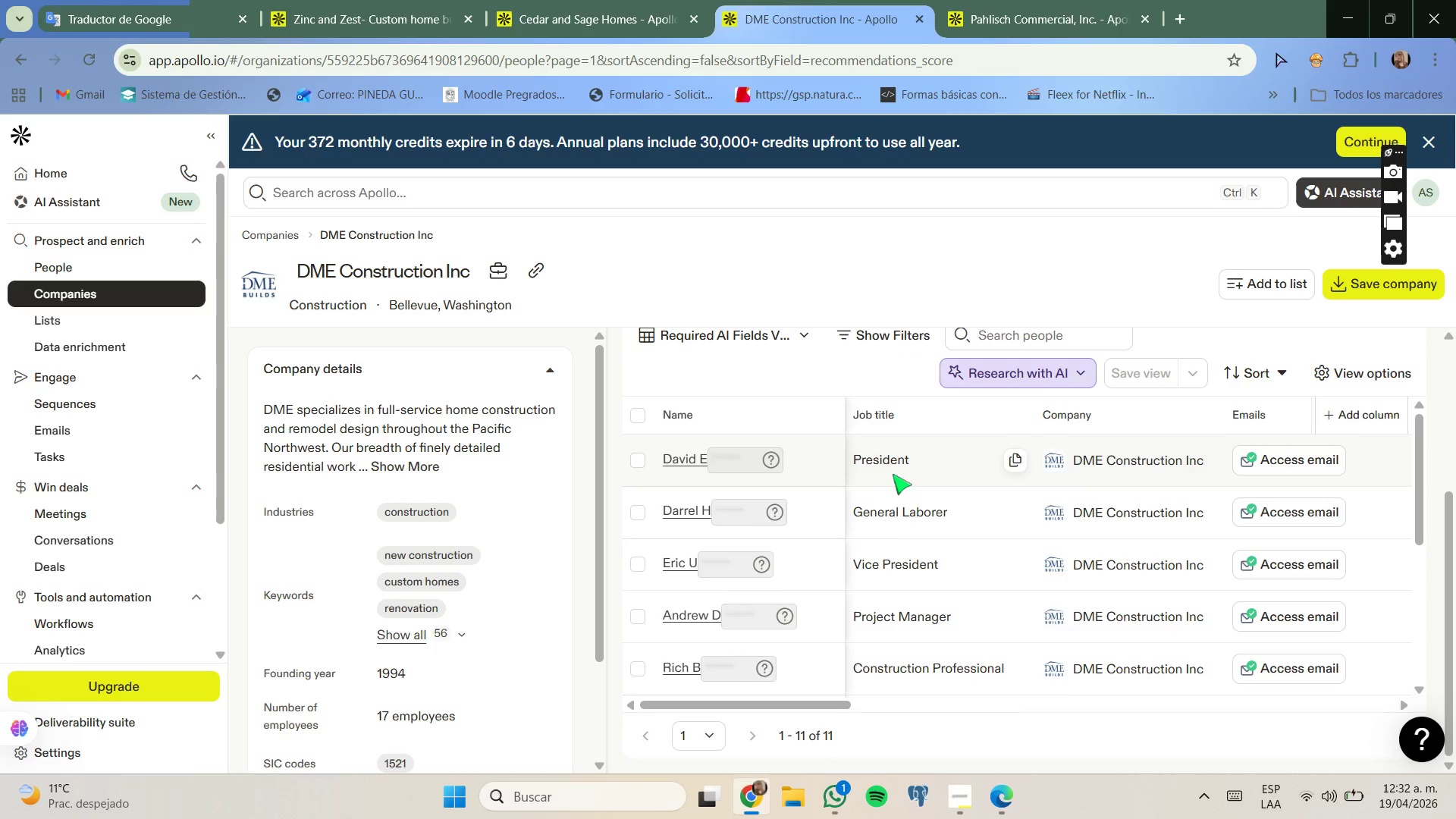 
scroll: coordinate [884, 495], scroll_direction: none, amount: 0.0
 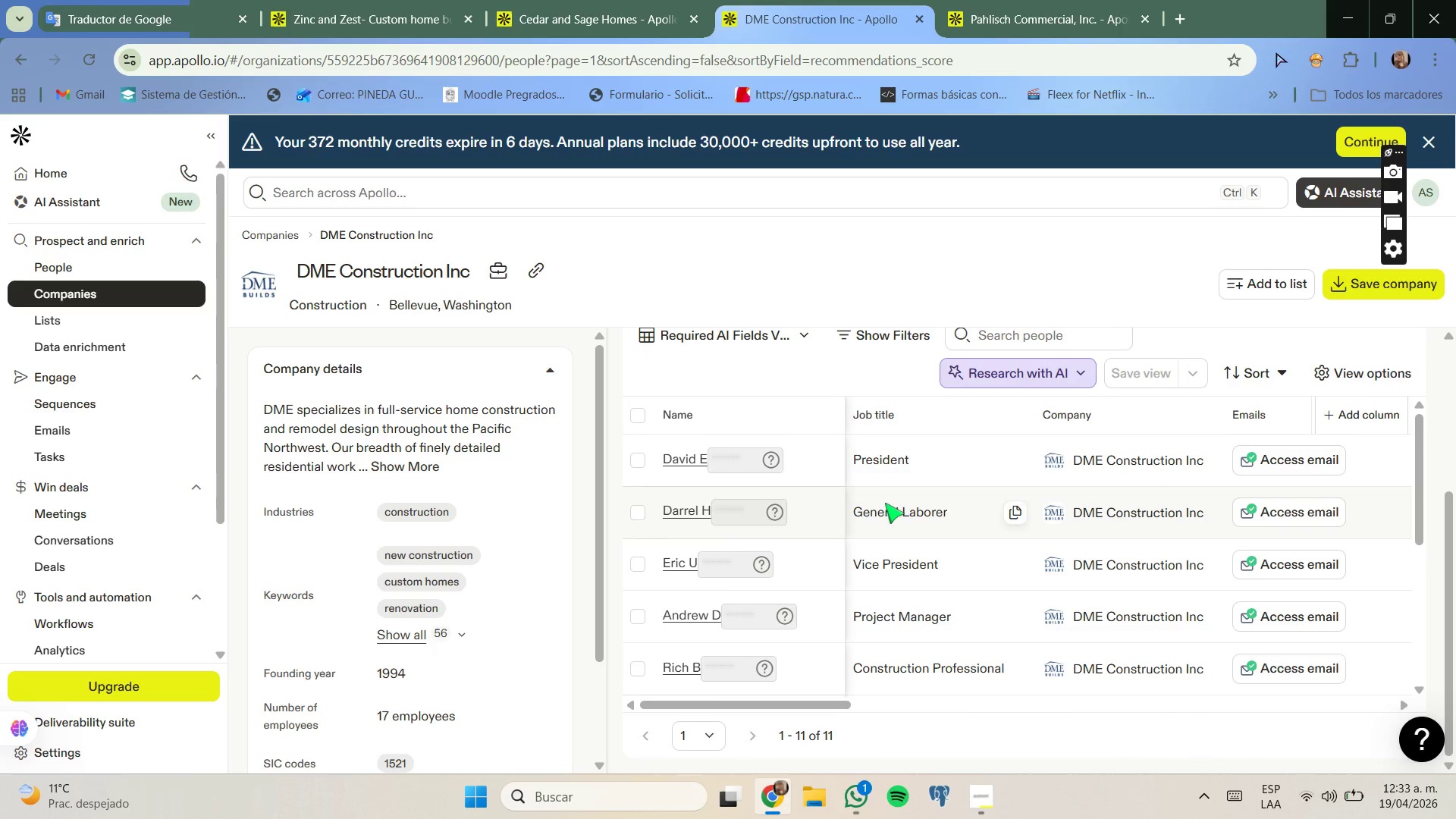 
scroll: coordinate [888, 496], scroll_direction: down, amount: 2.0
 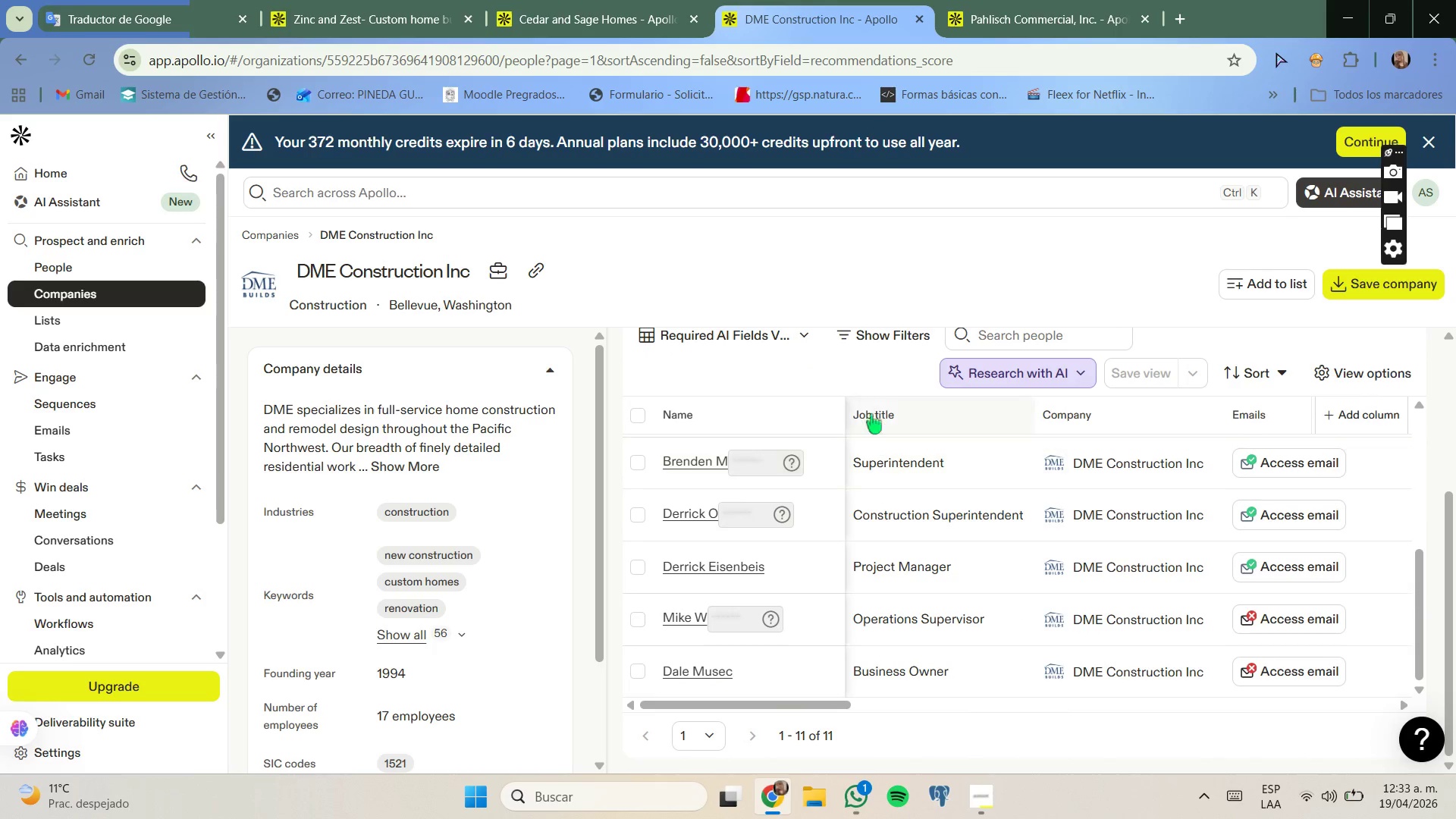 
left_click([915, 18])
 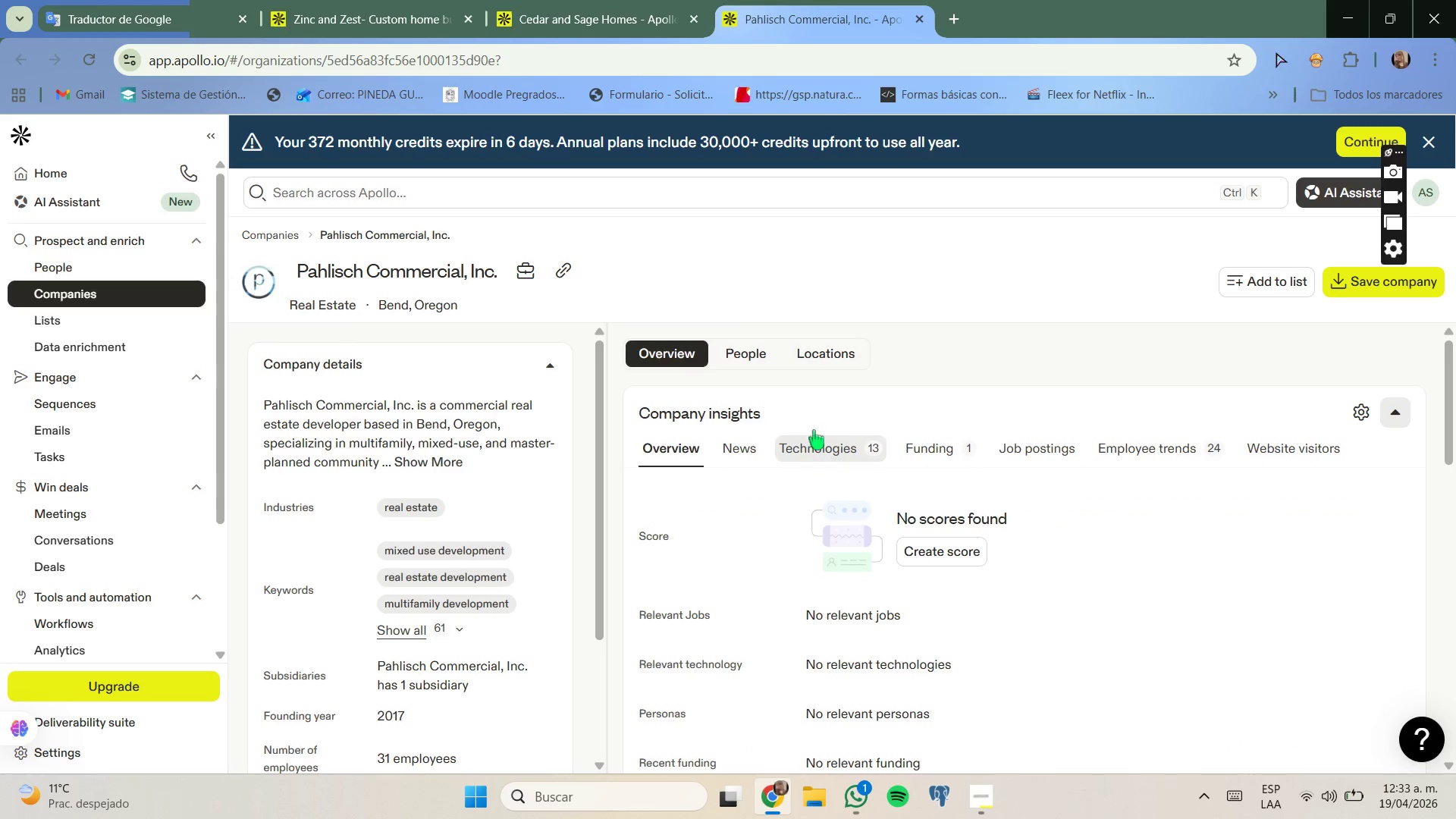 
double_click([748, 352])
 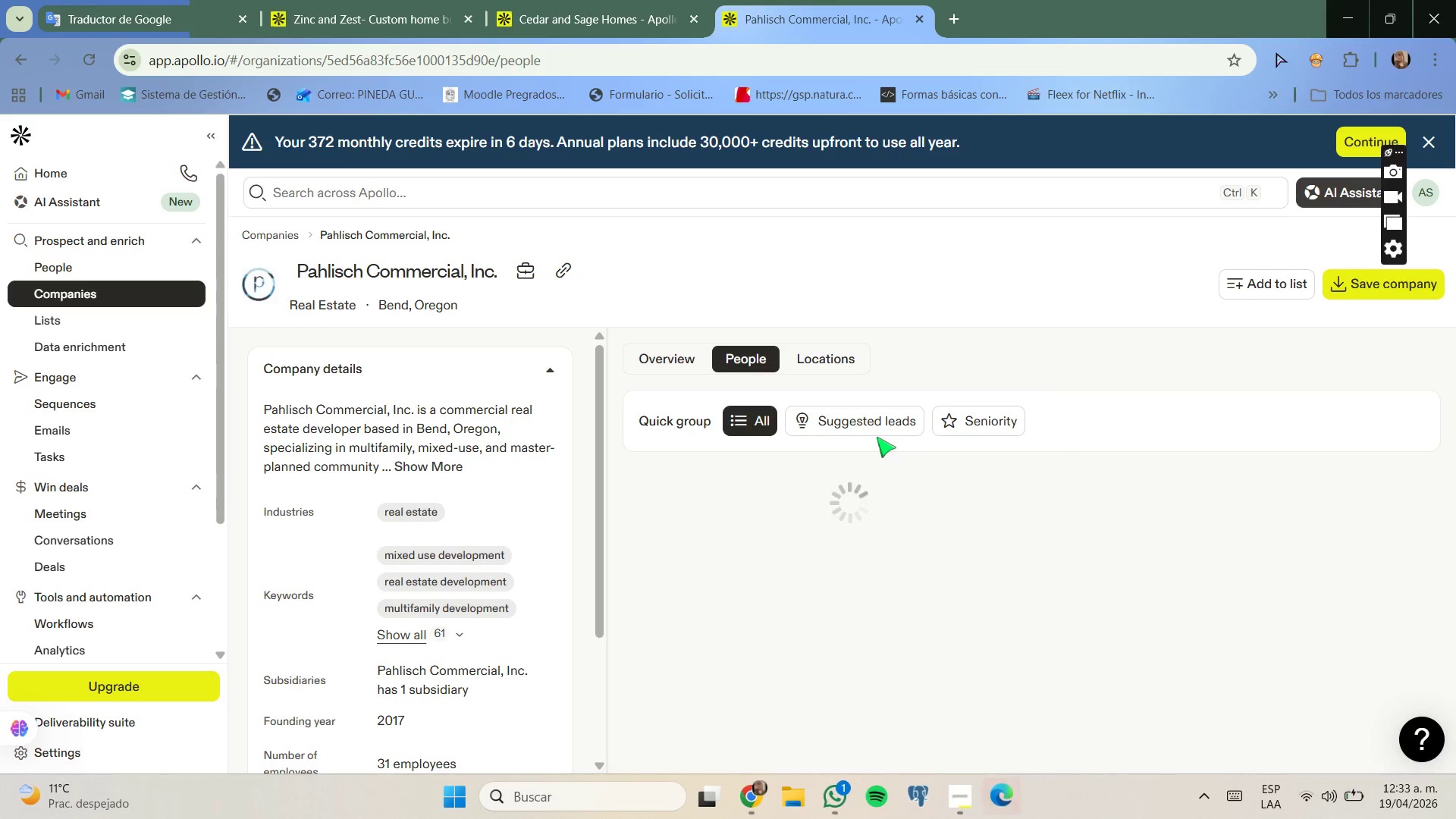 
mouse_move([861, 486])
 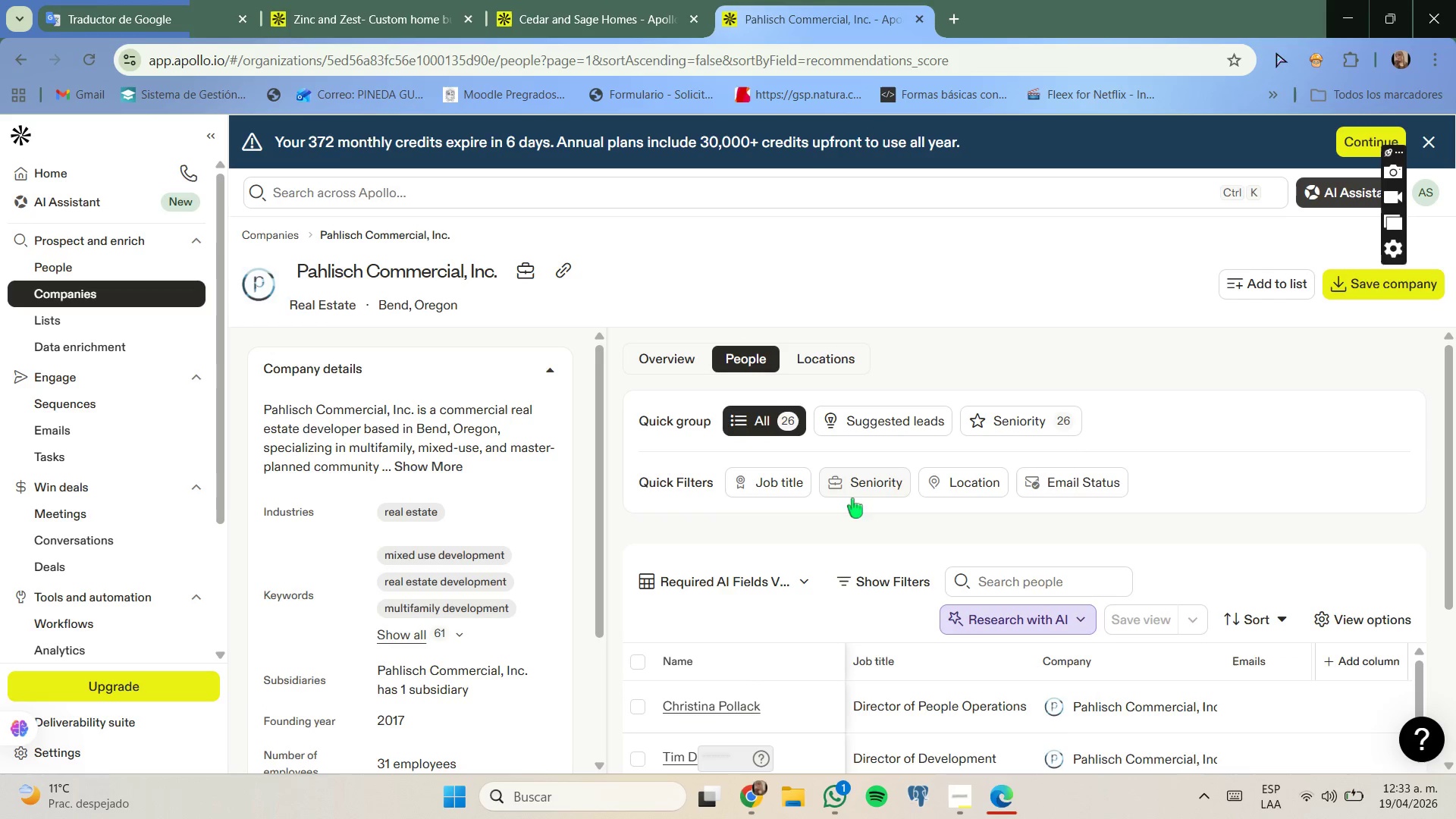 
scroll: coordinate [886, 517], scroll_direction: down, amount: 5.0
 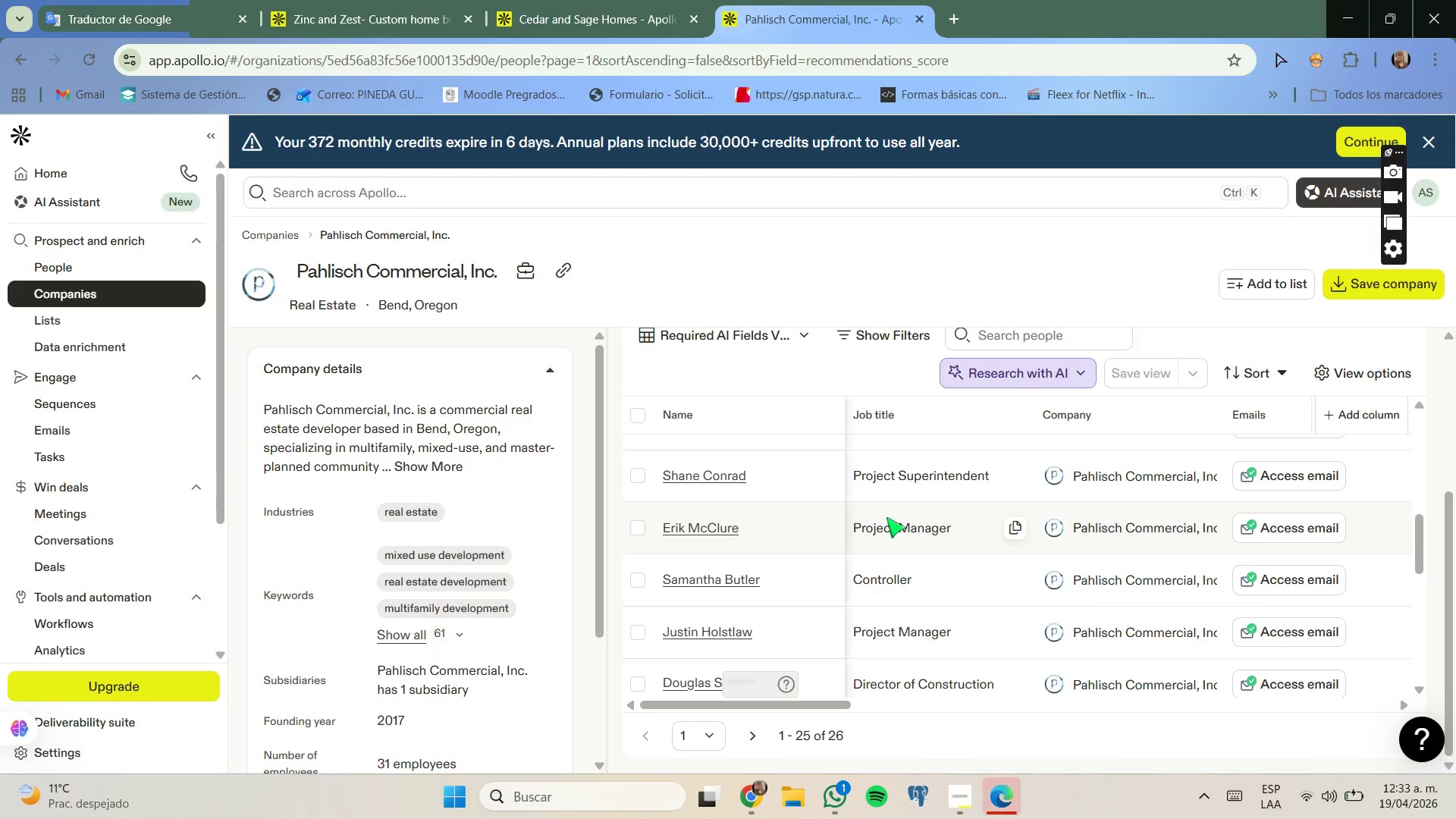 
scroll: coordinate [886, 517], scroll_direction: down, amount: 1.0
 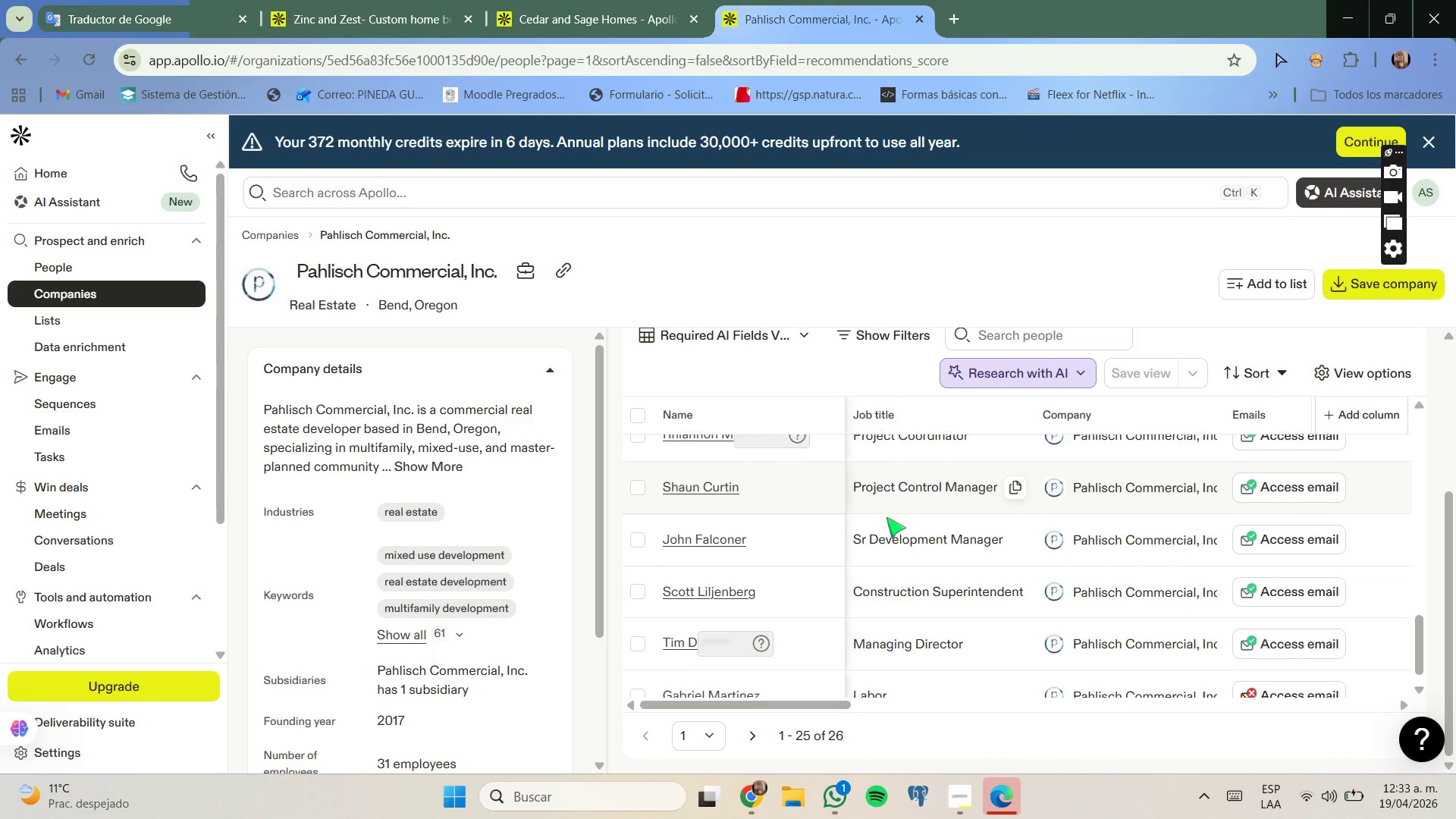 
scroll: coordinate [883, 515], scroll_direction: up, amount: 11.0
 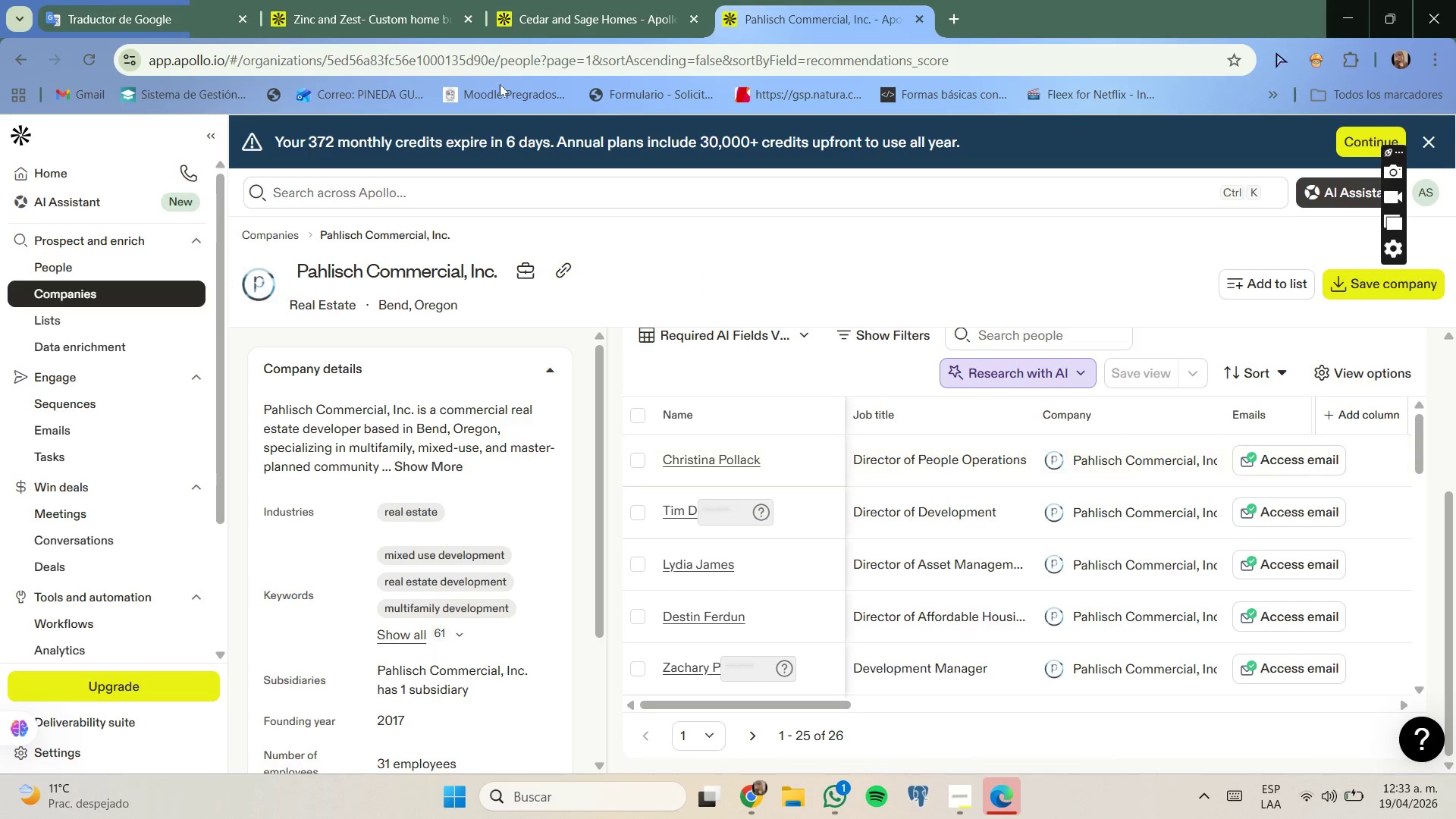 
left_click([347, 0])
 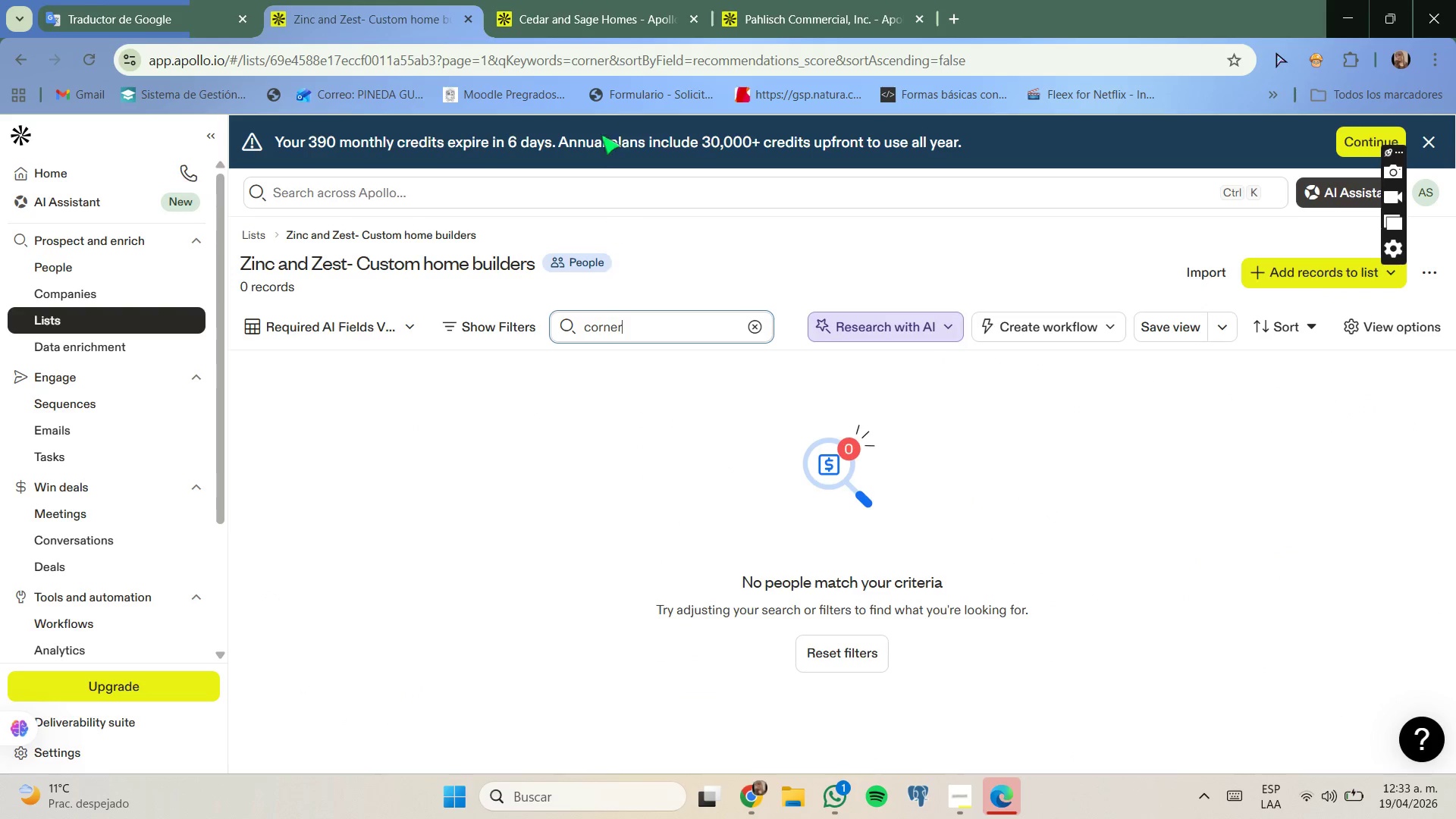 
left_click_drag(start_coordinate=[587, 41], to_coordinate=[587, 33])
 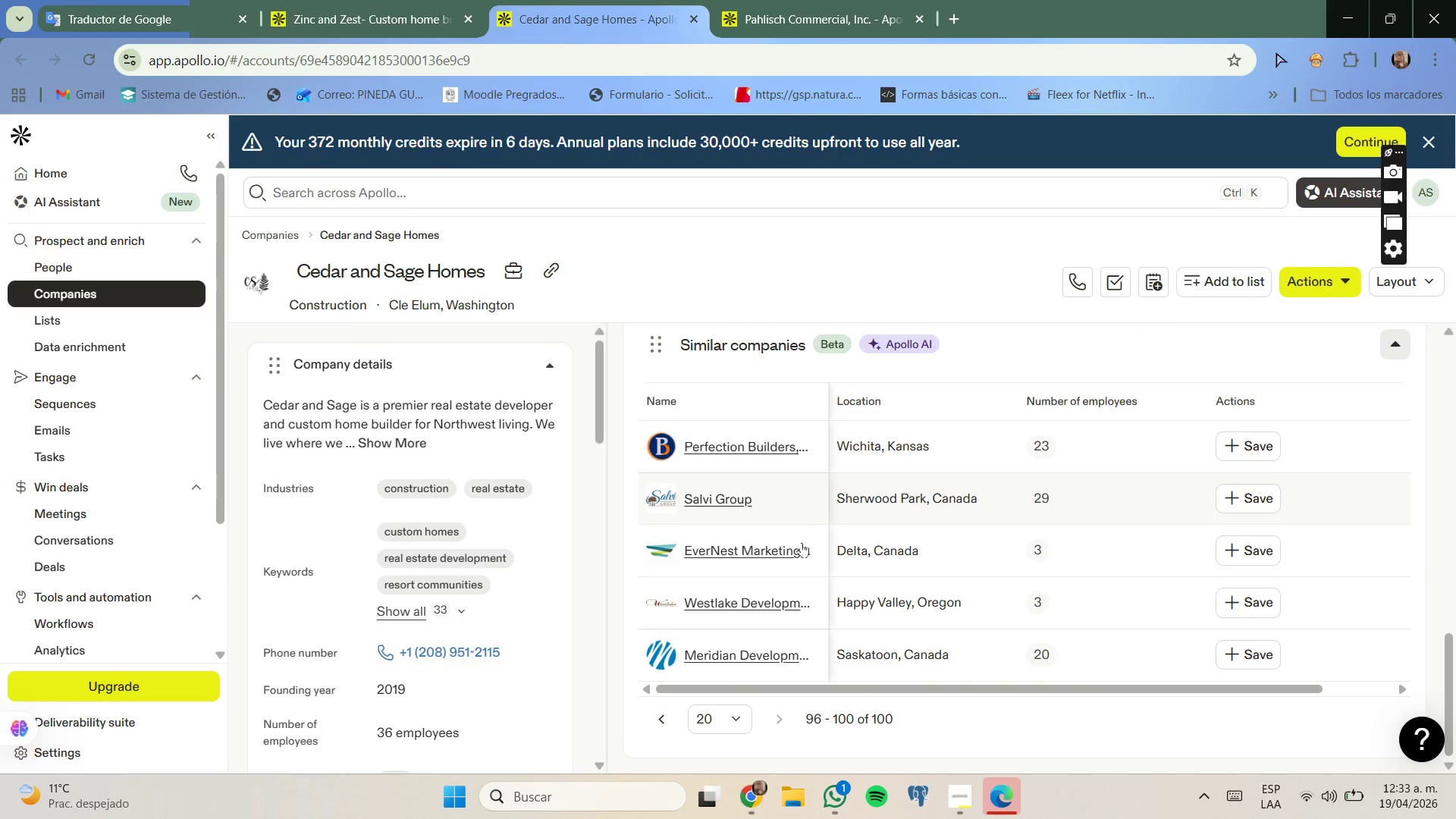 
wait(7.73)
 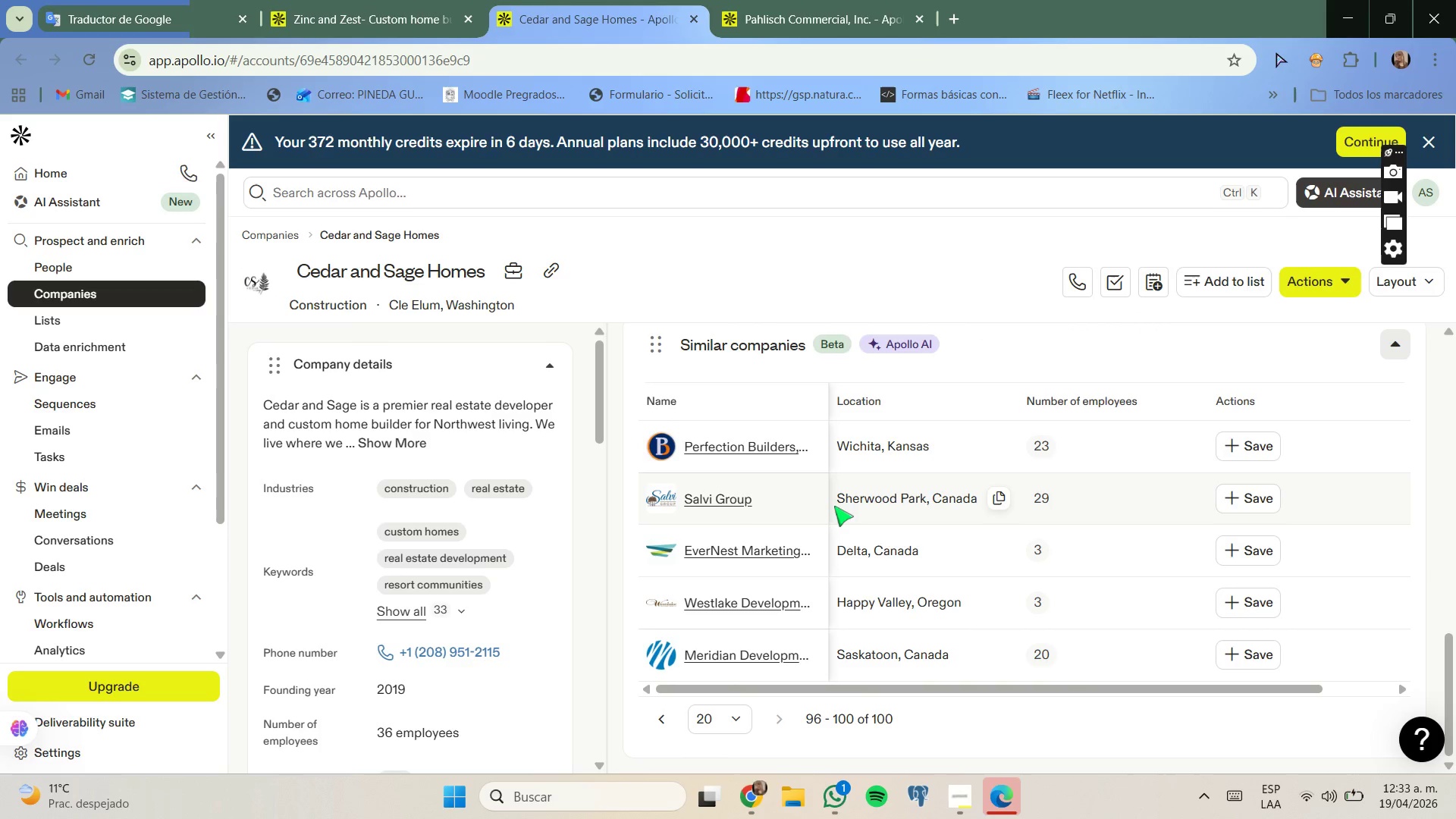 
left_click([760, 334])
 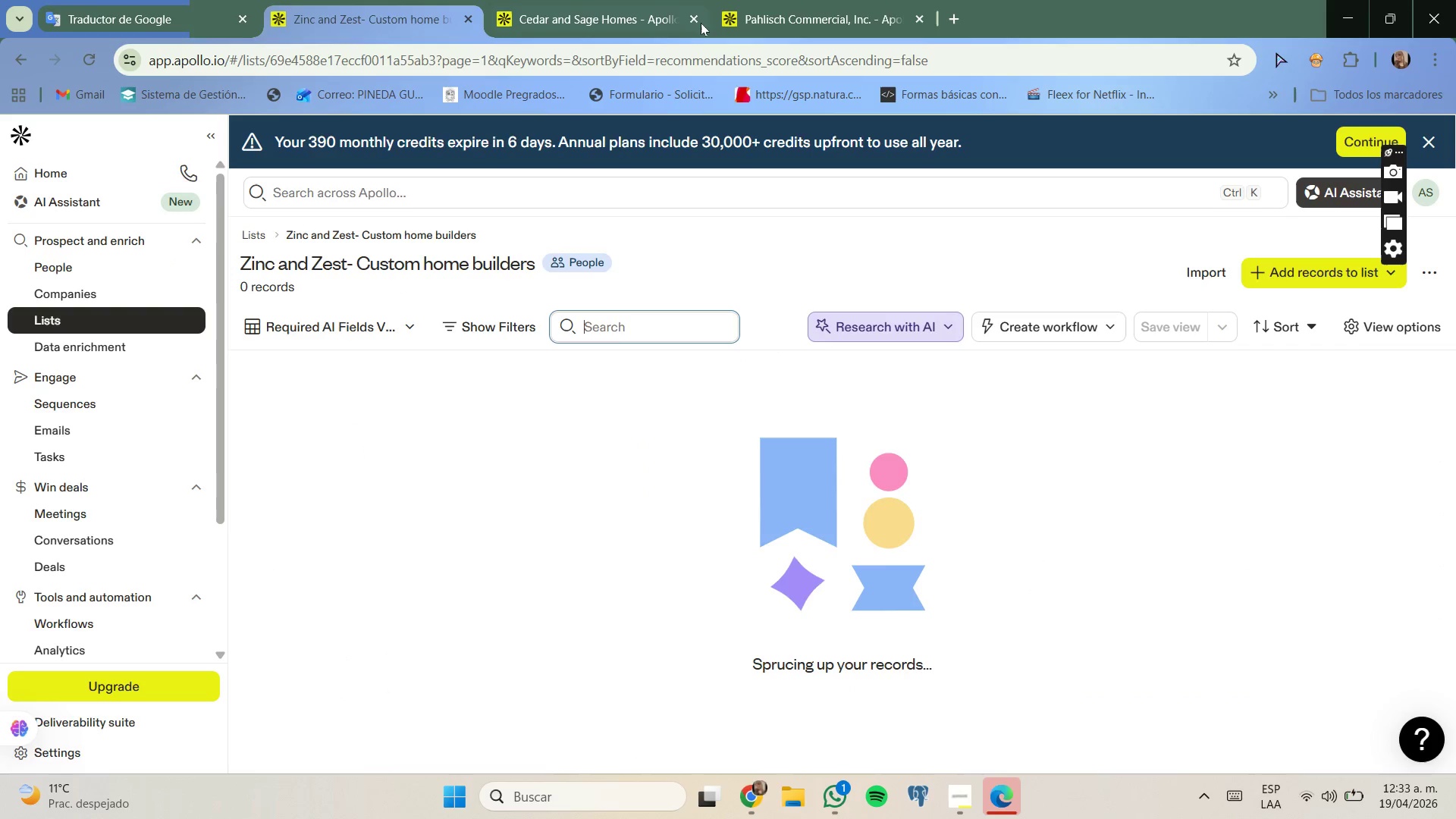 
left_click([696, 22])
 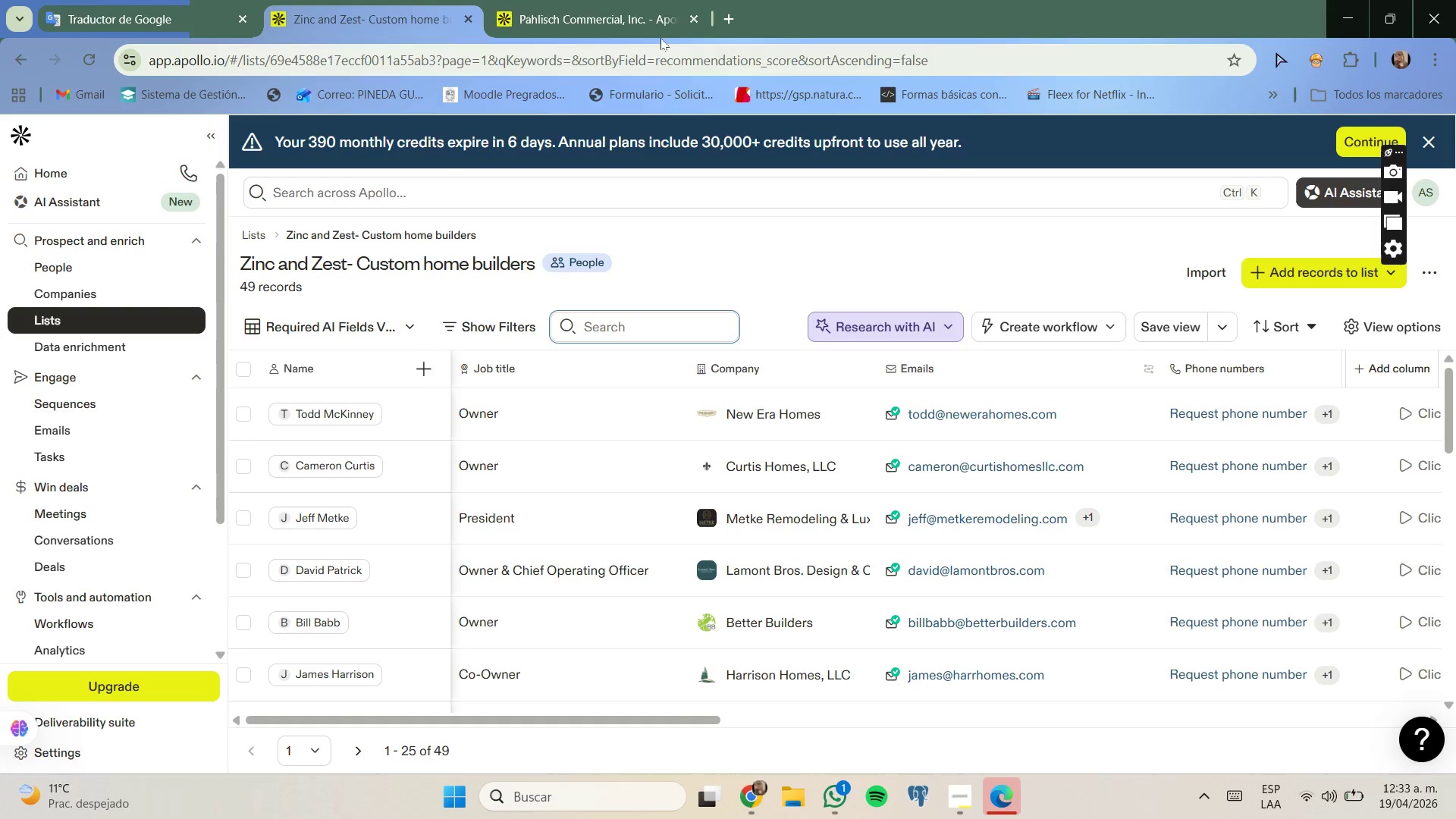 
left_click([691, 23])
 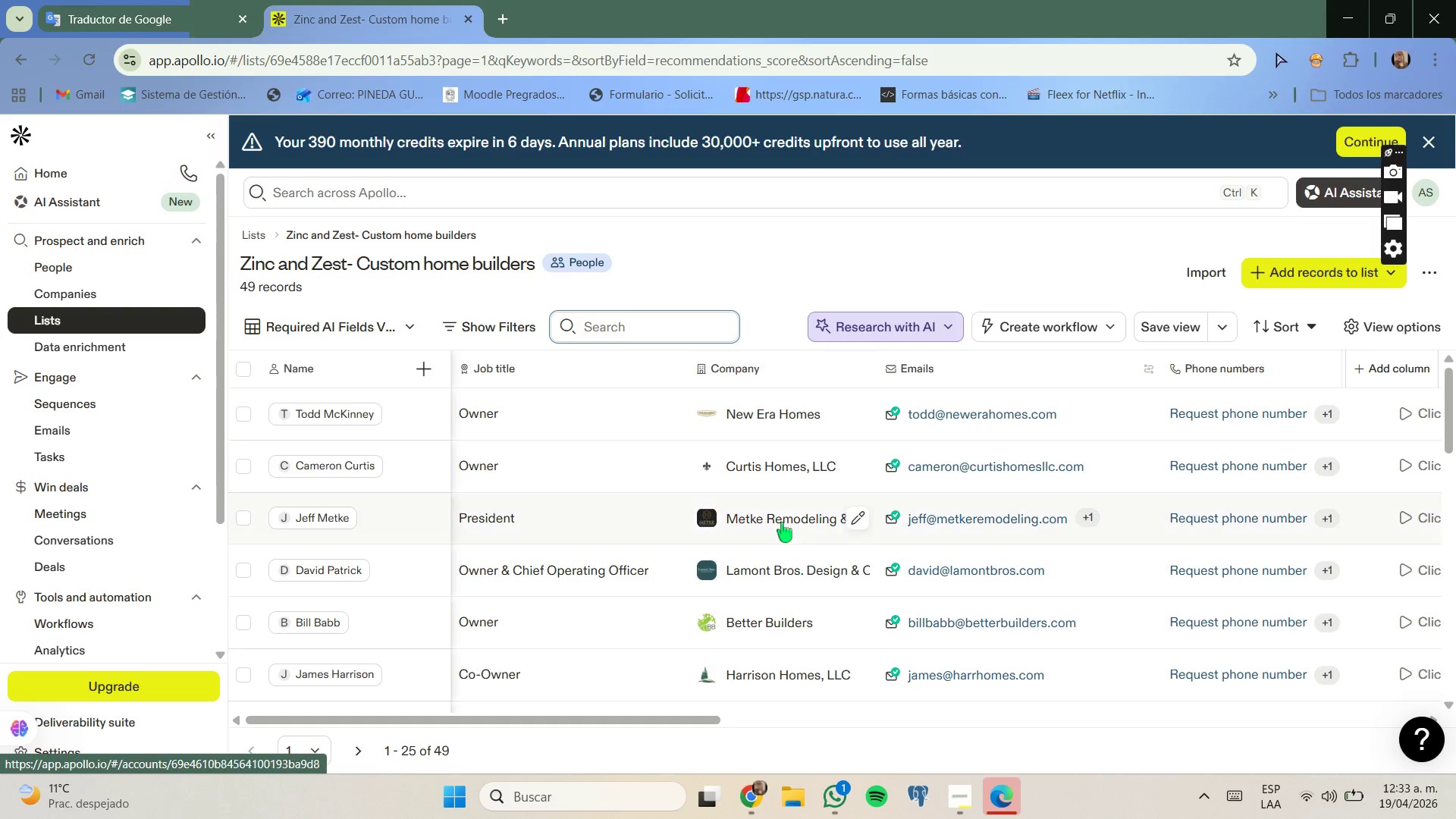 
right_click([782, 522])
 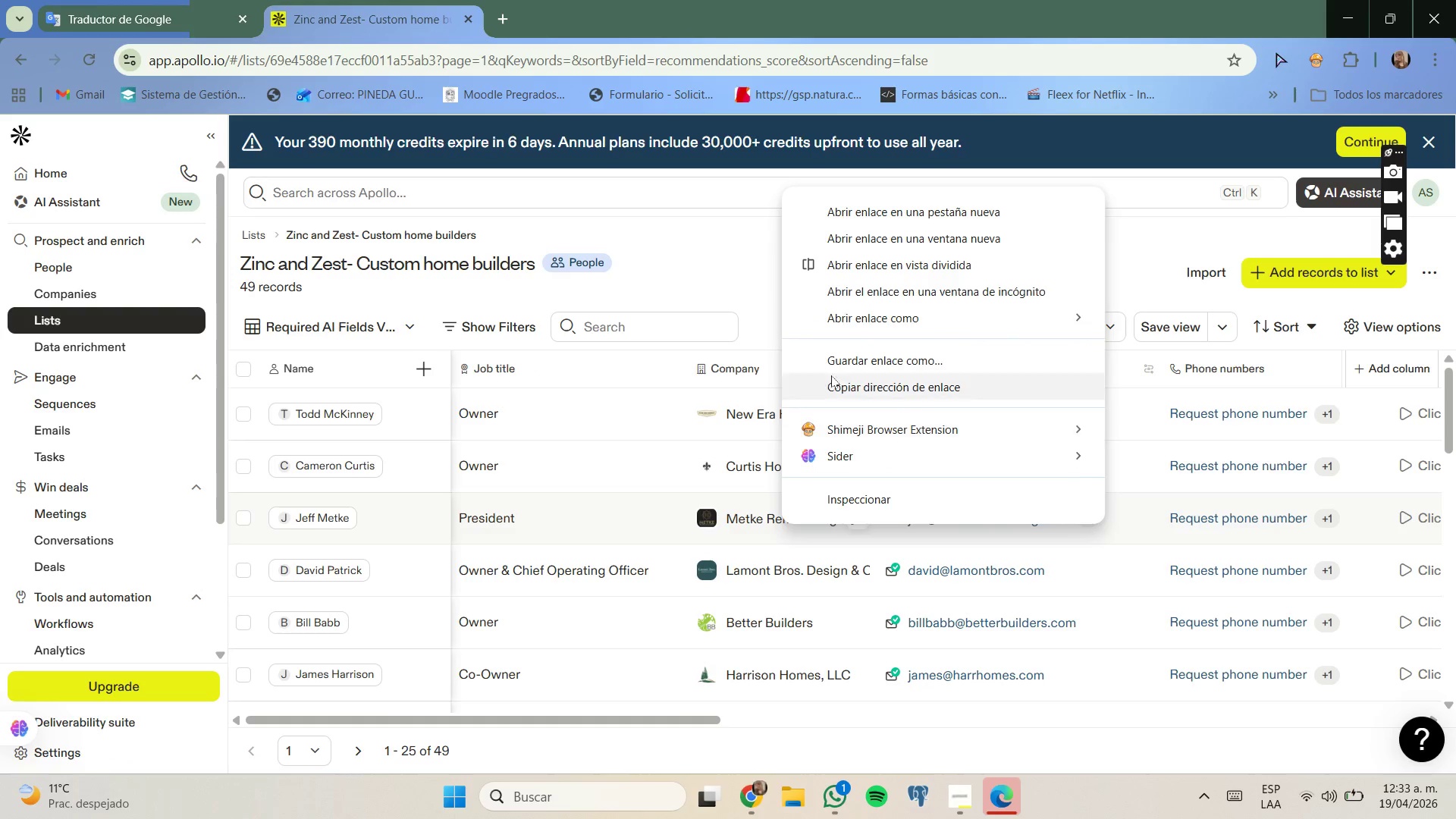 
left_click([858, 212])
 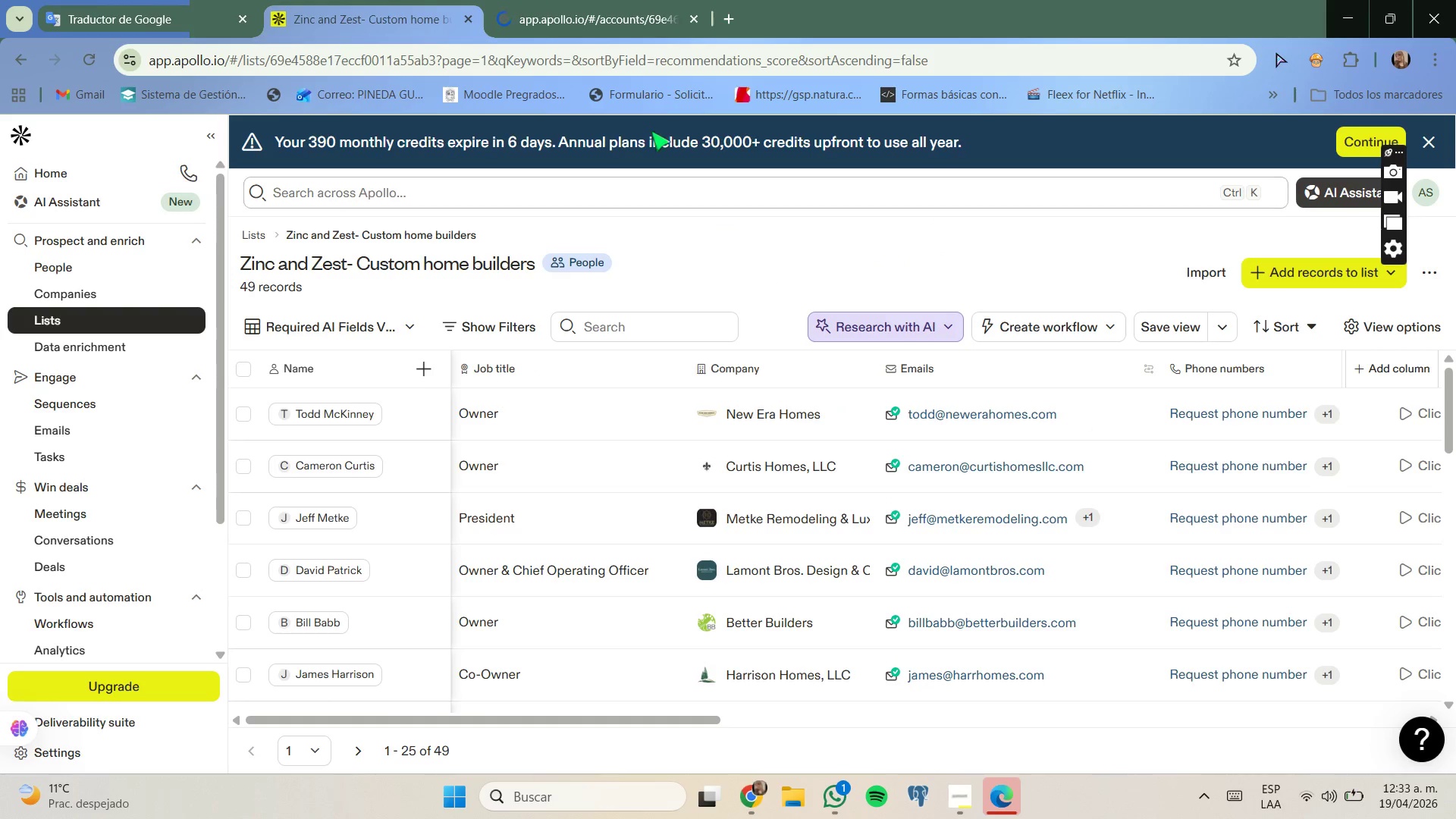 
left_click([584, 0])
 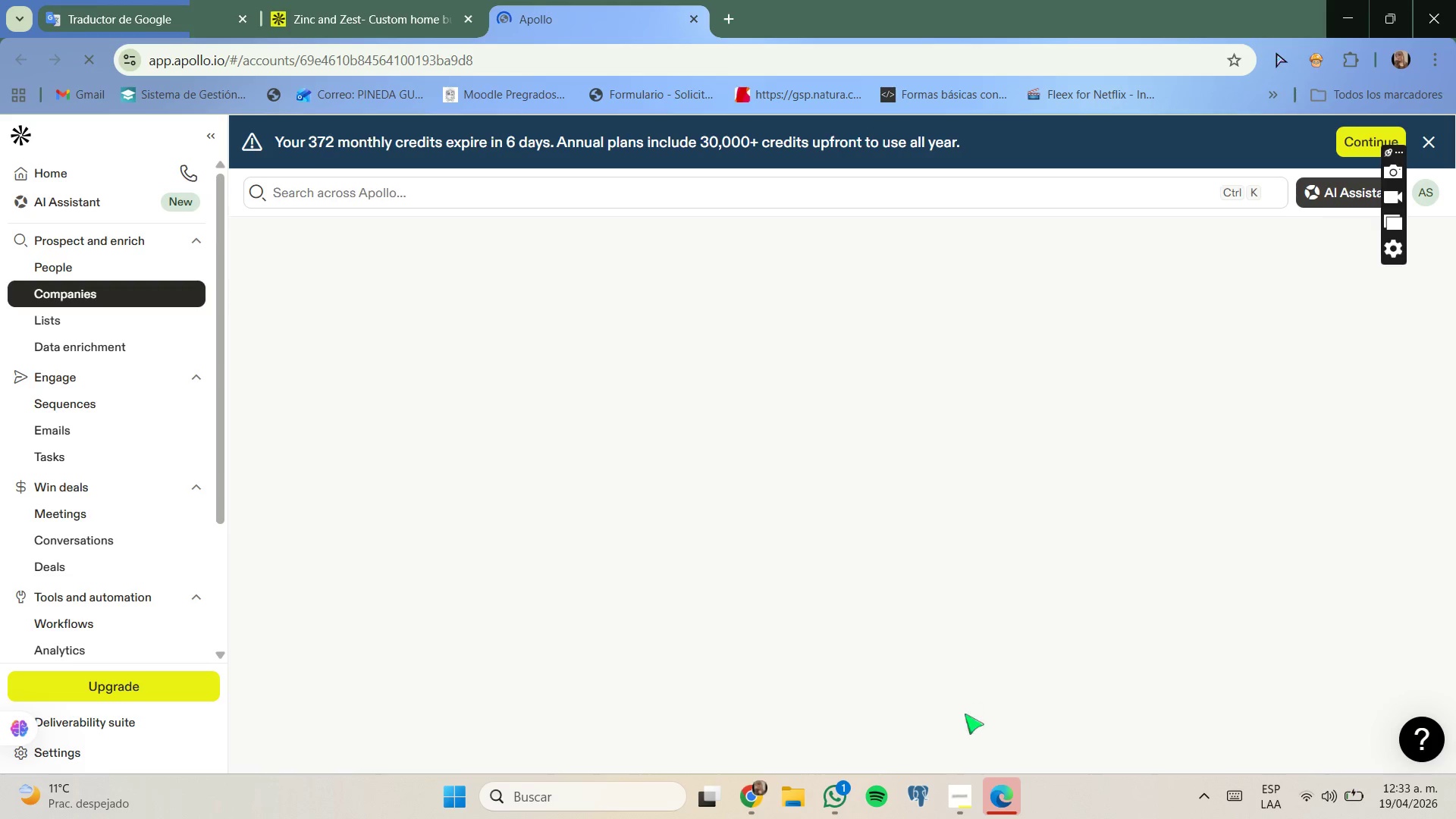 
wait(9.98)
 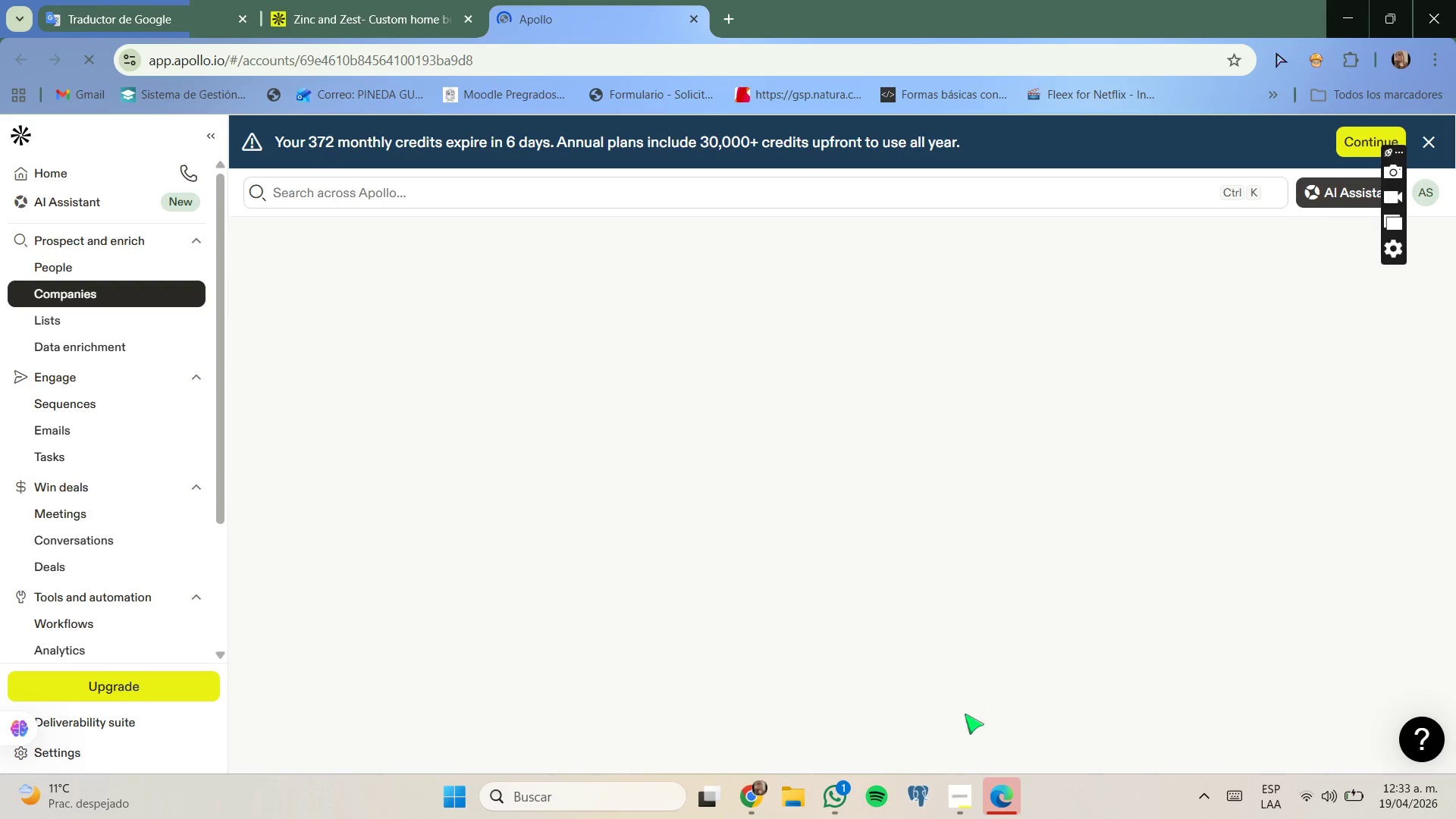 
scroll: coordinate [692, 438], scroll_direction: down, amount: 11.0
 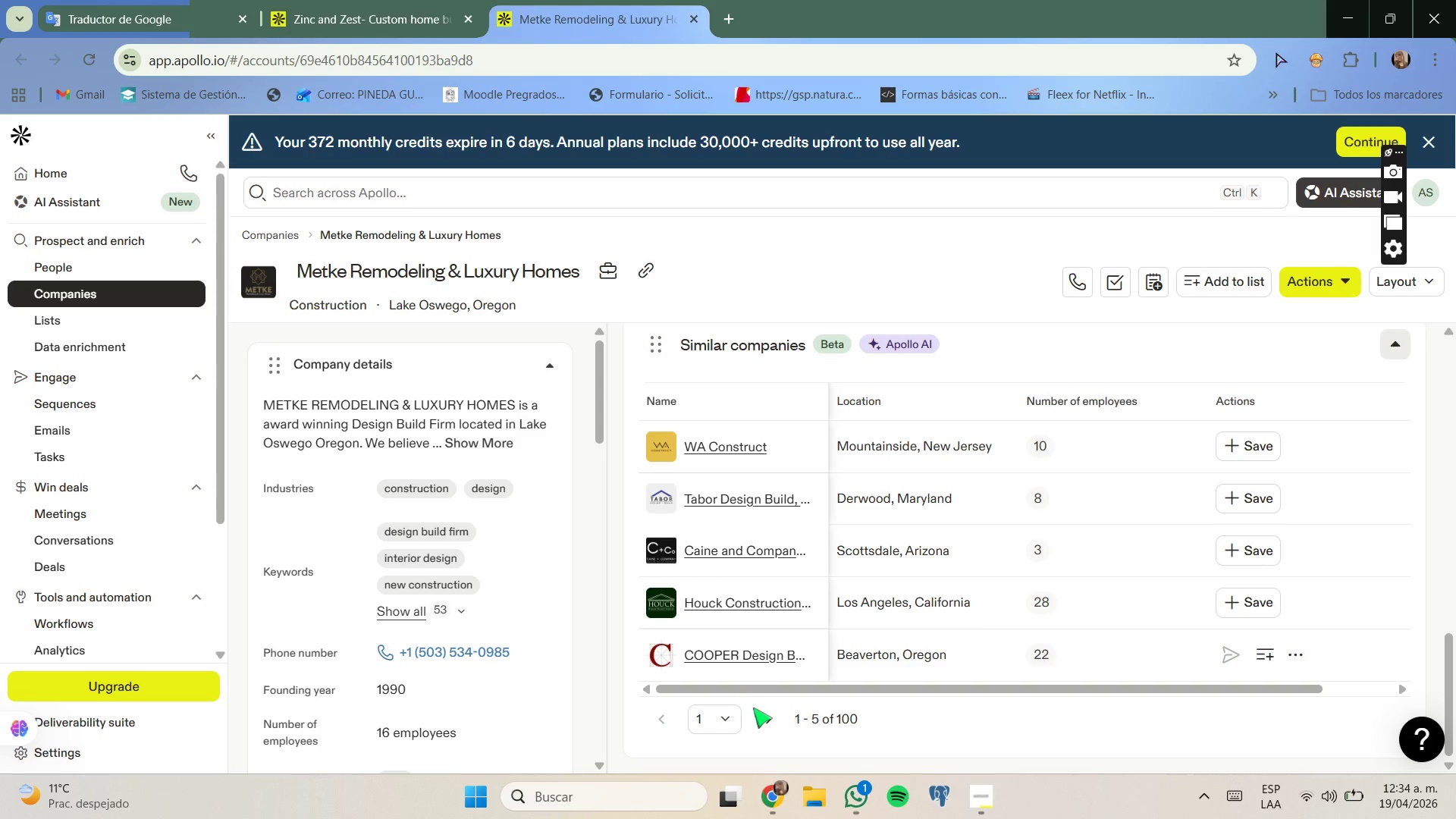 
left_click([759, 712])
 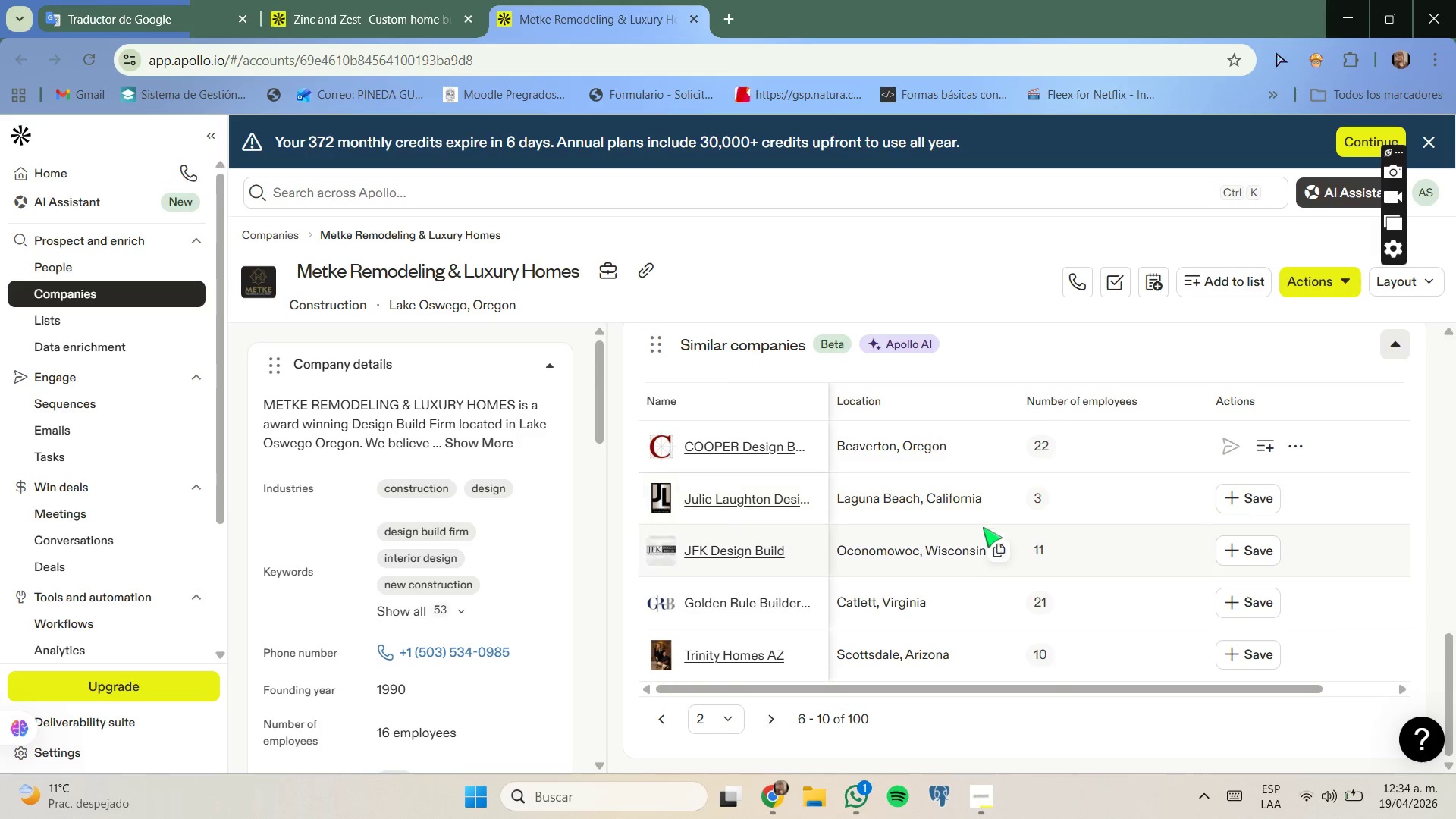 
wait(5.33)
 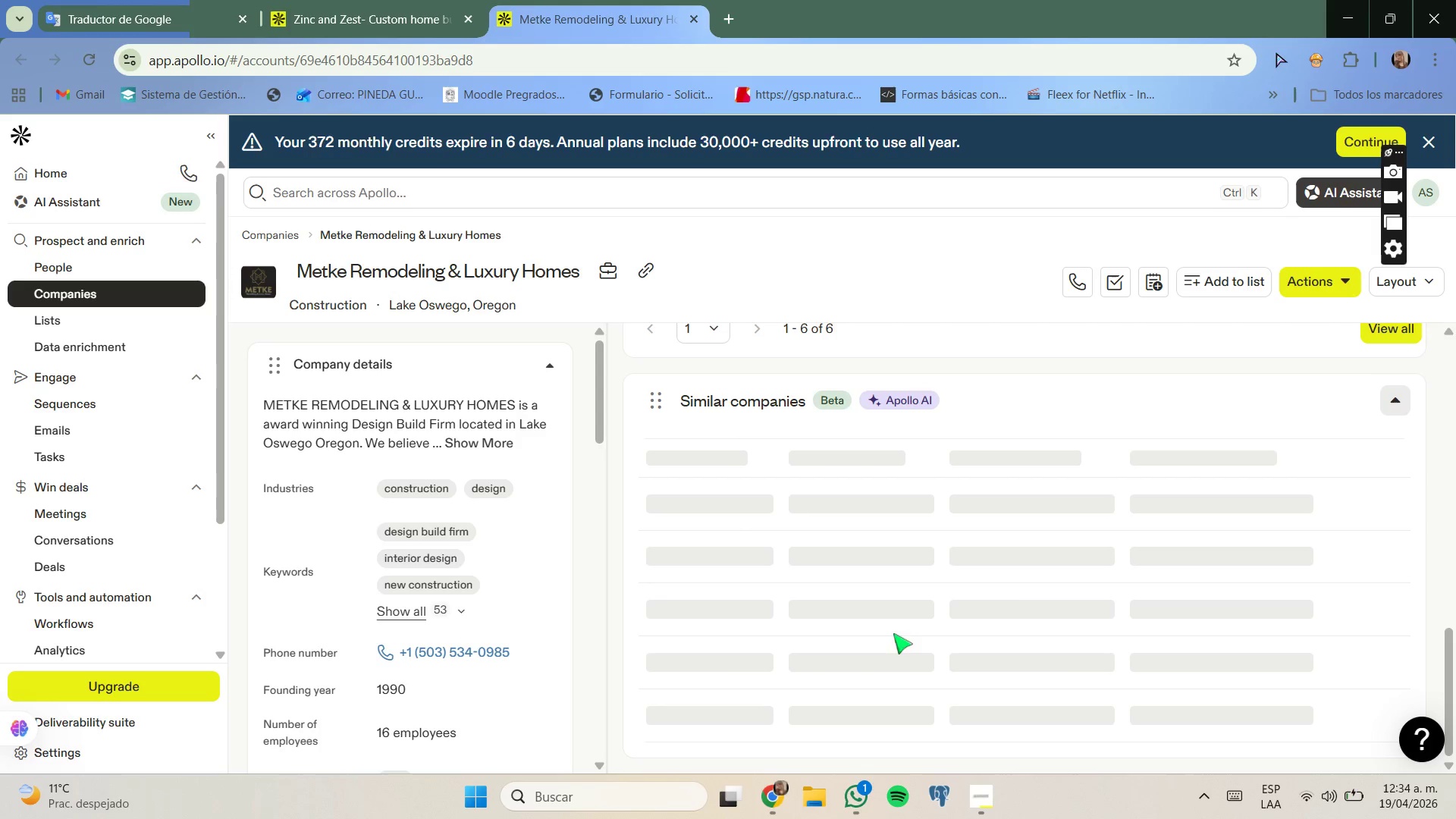 
left_click([773, 711])
 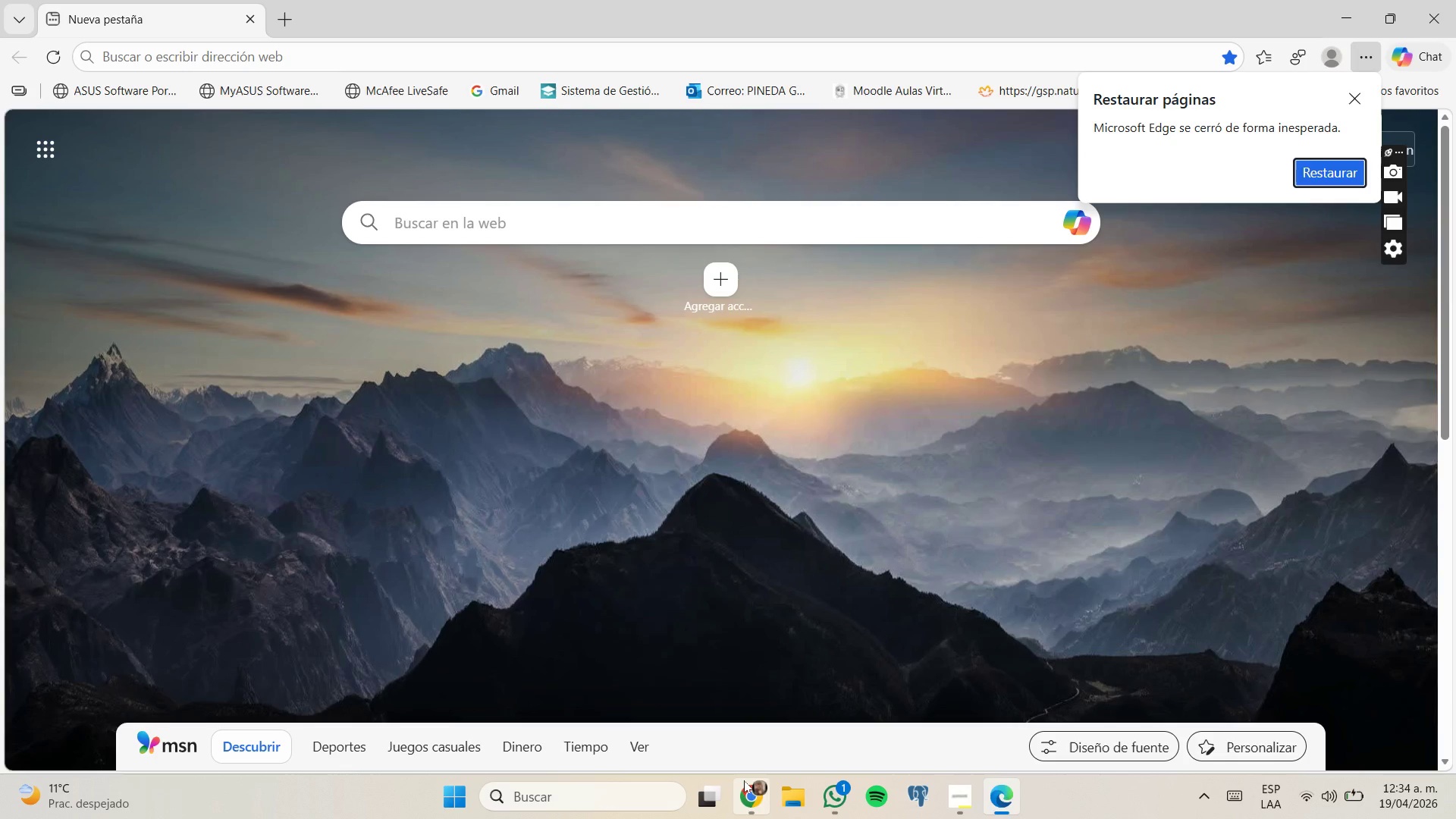 
wait(9.35)
 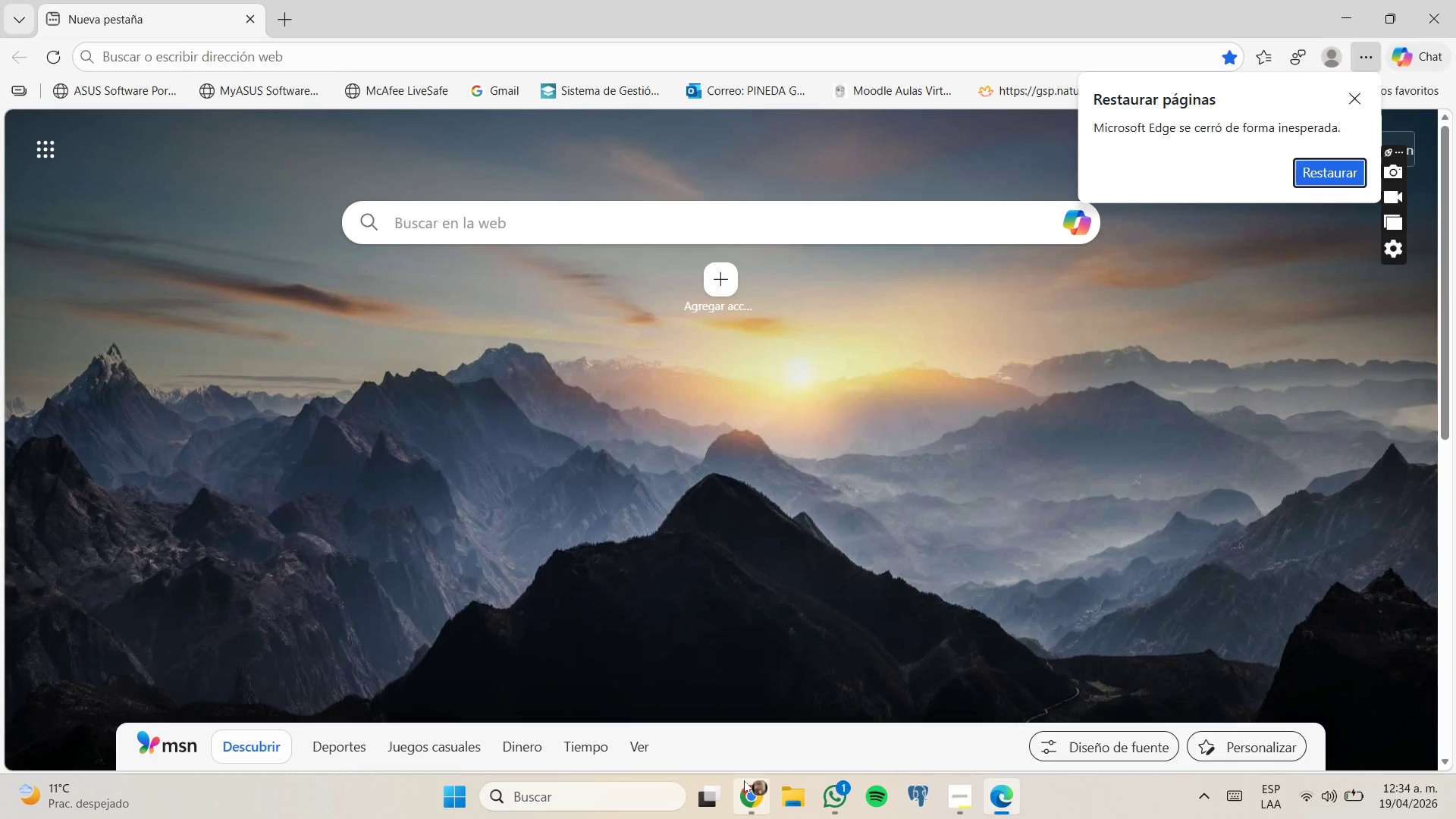 
mouse_move([993, 559])
 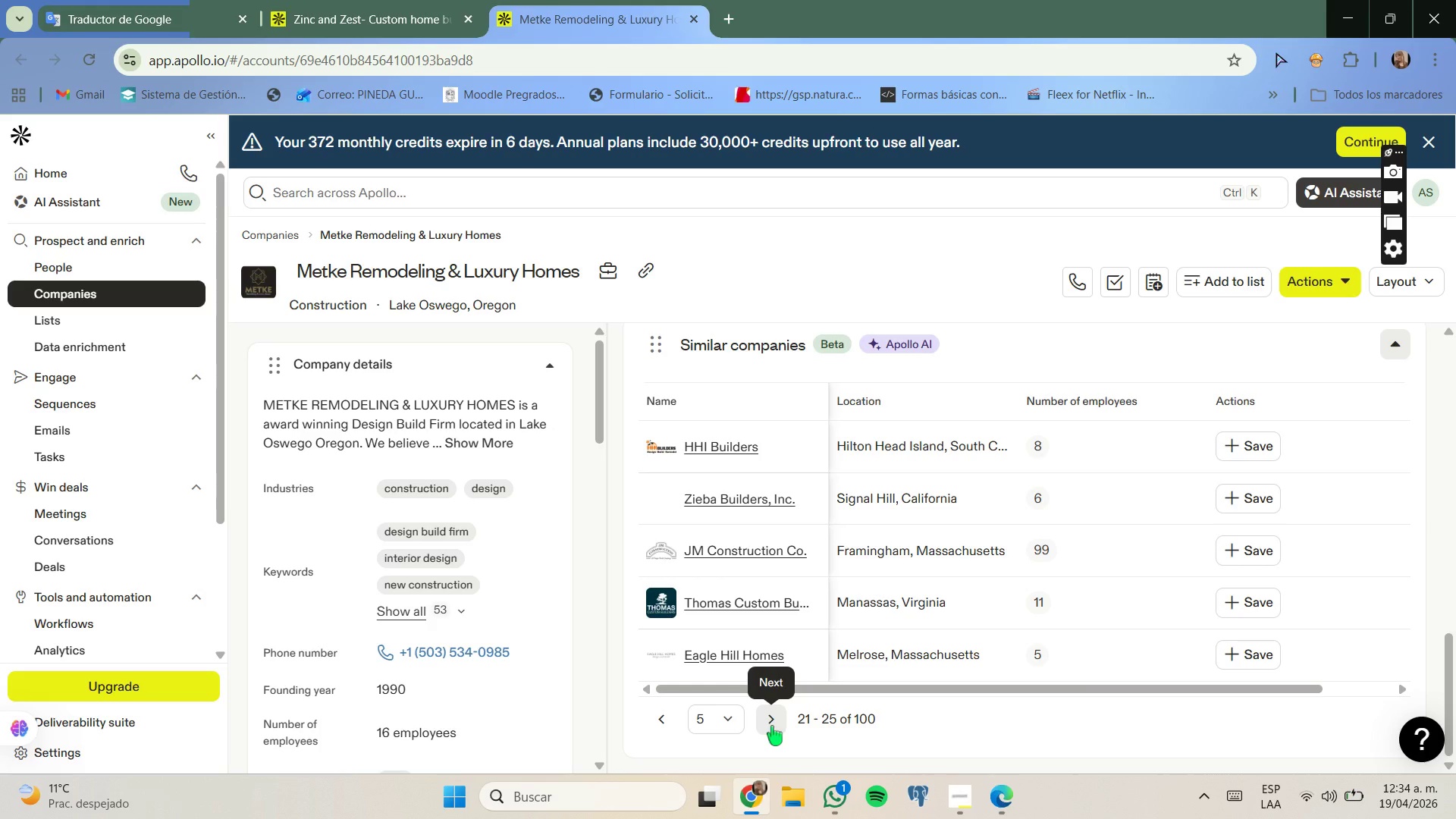 
left_click([772, 726])
 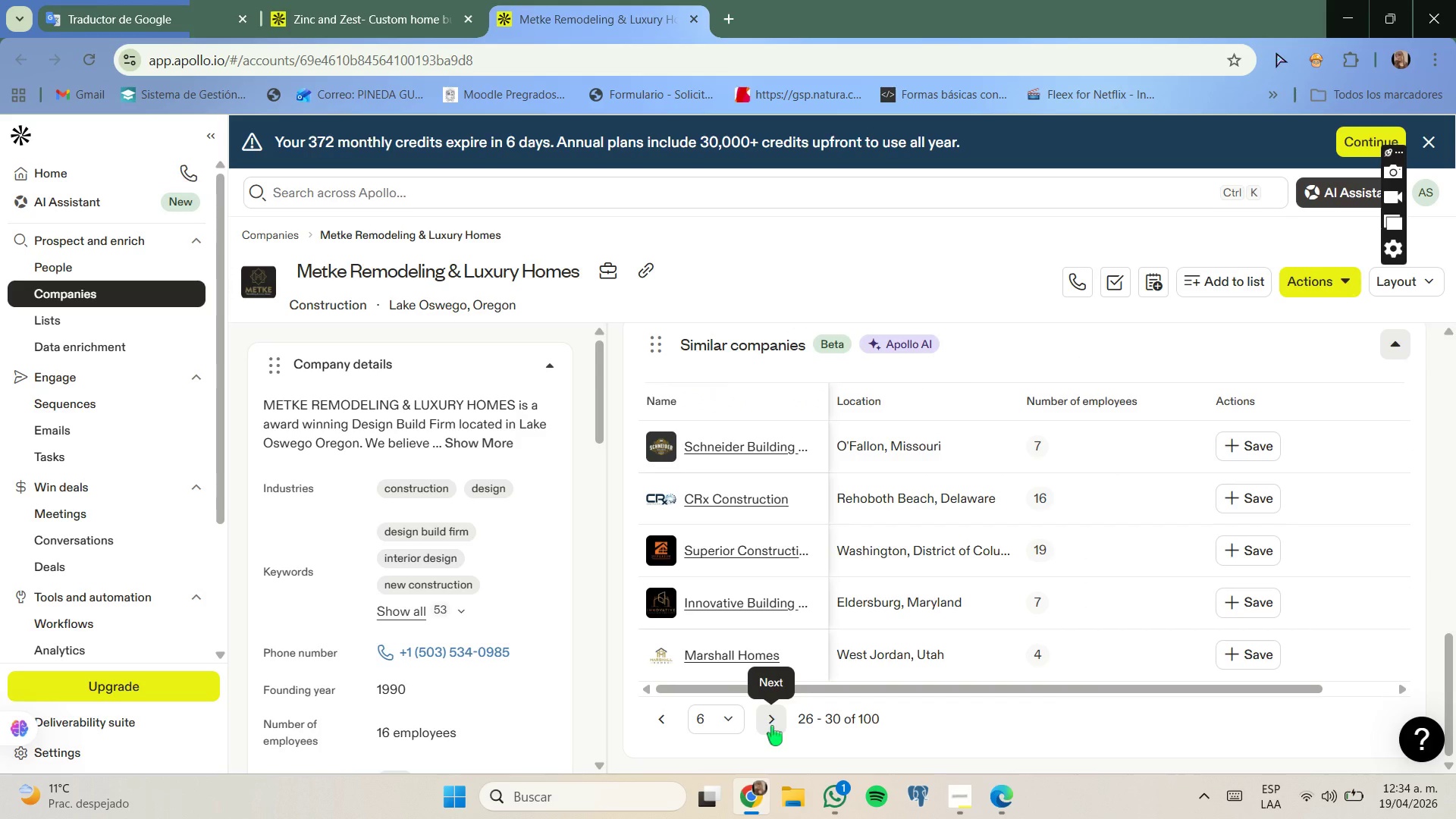 
left_click([772, 726])
 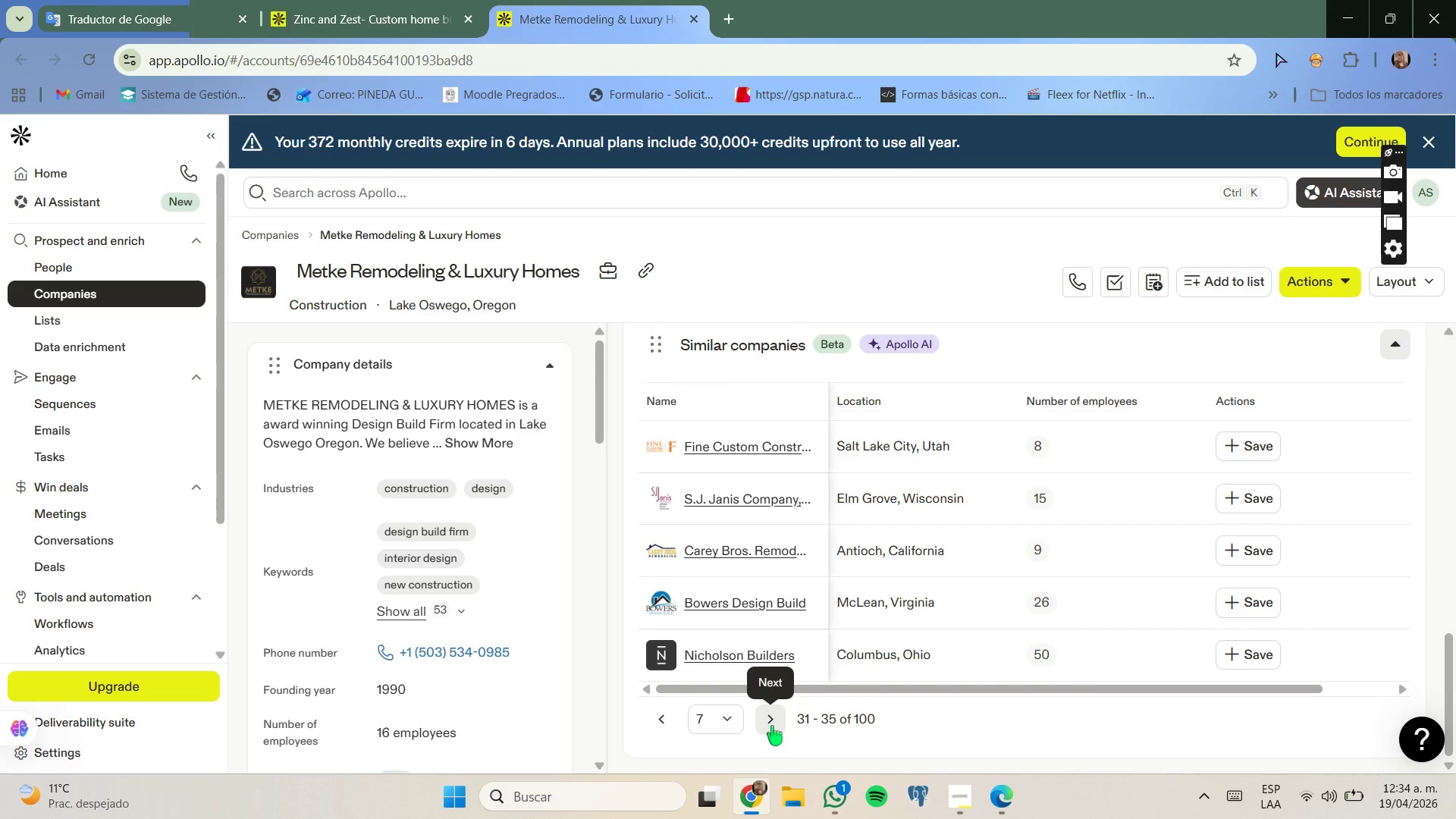 
left_click([772, 726])
 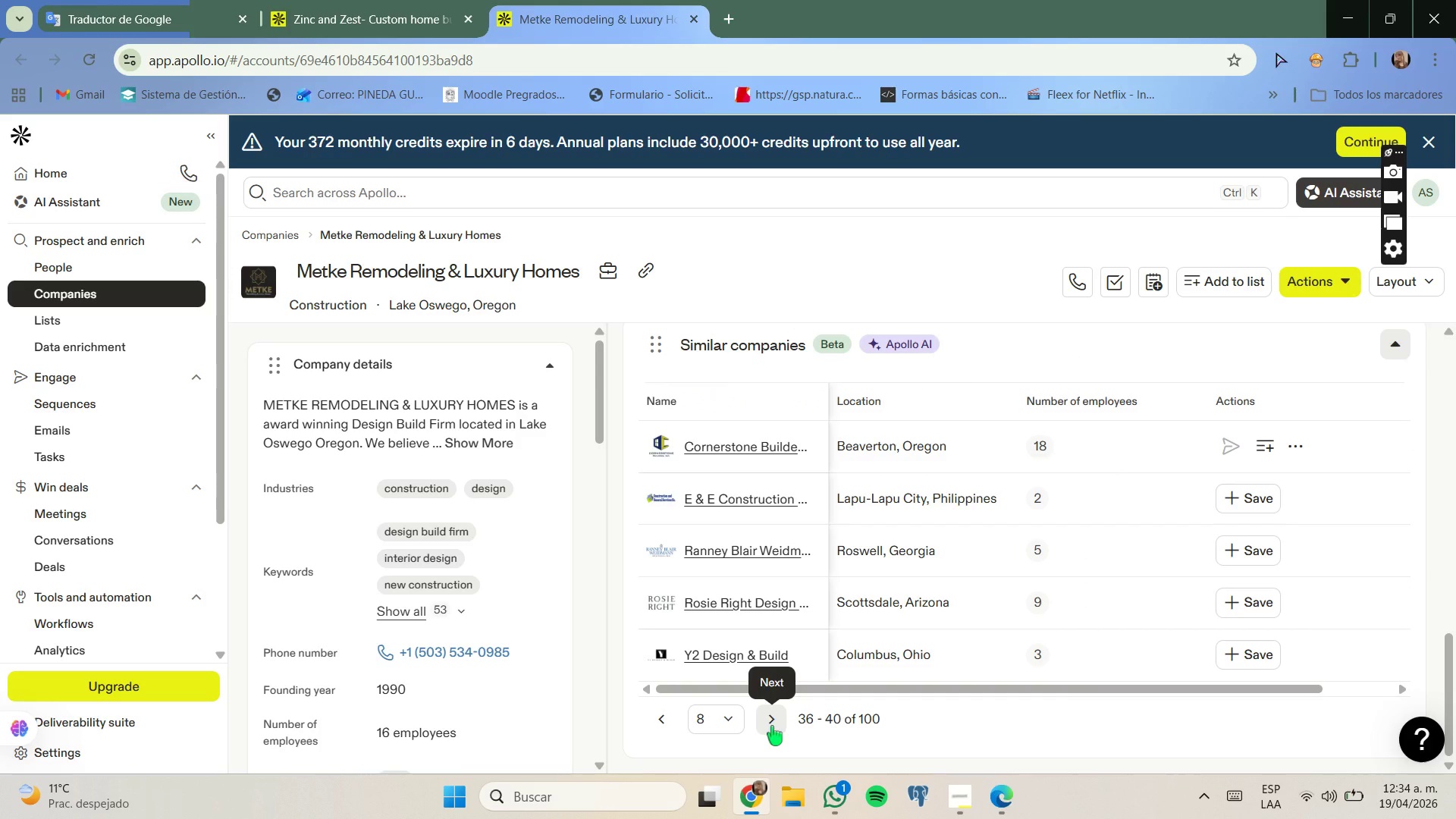 
left_click([772, 726])
 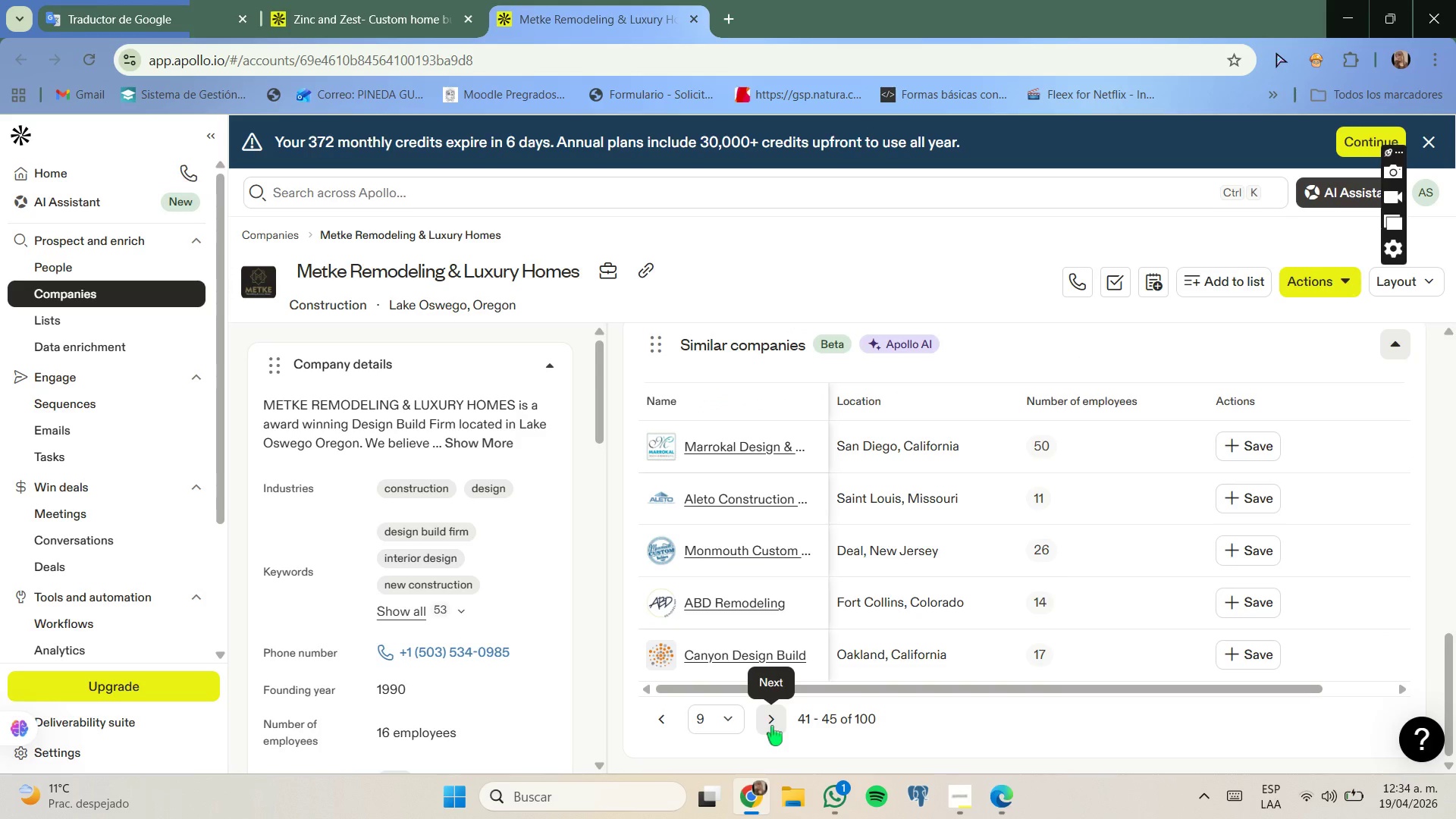 
left_click([772, 726])
 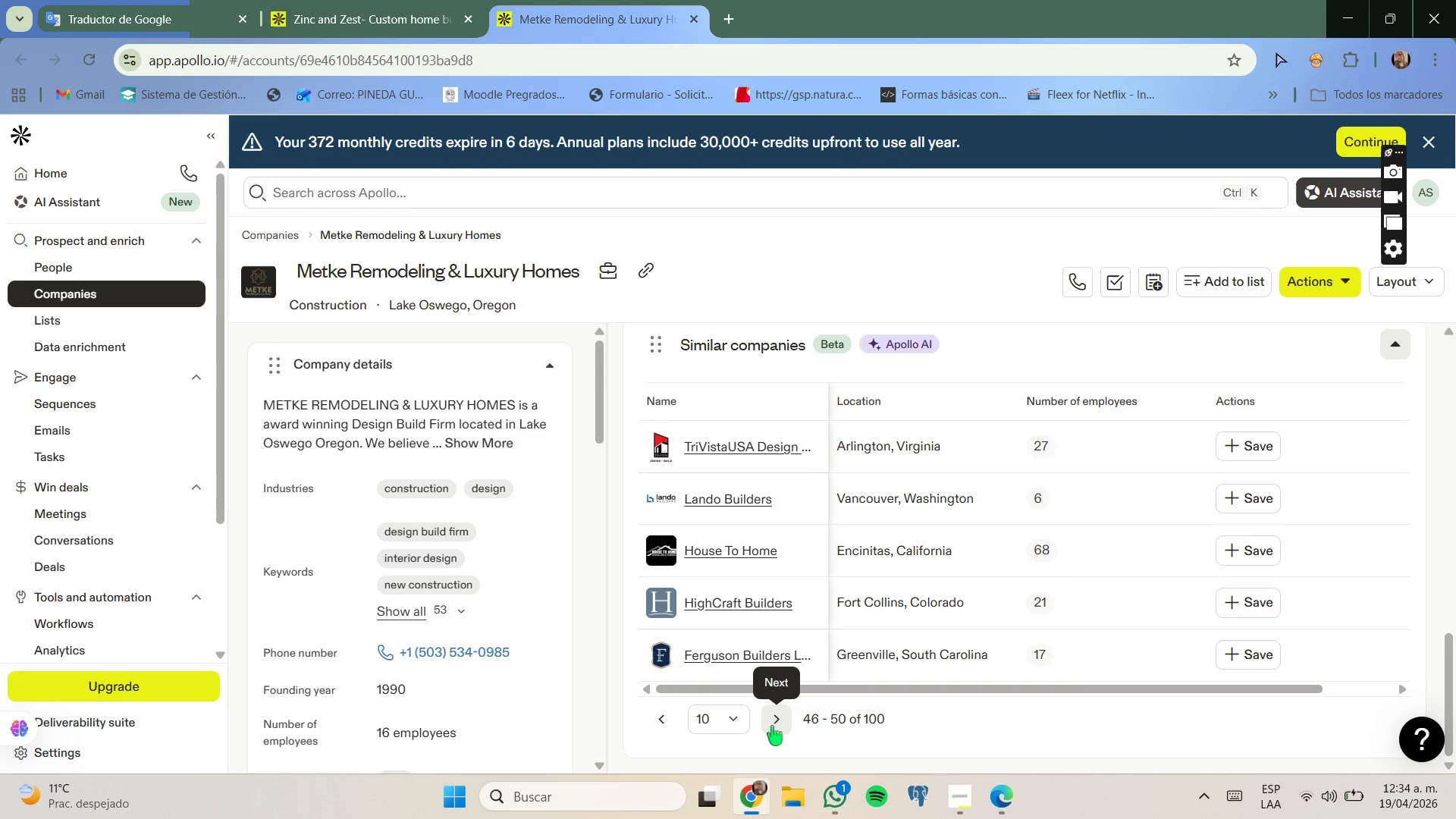 
left_click([772, 726])
 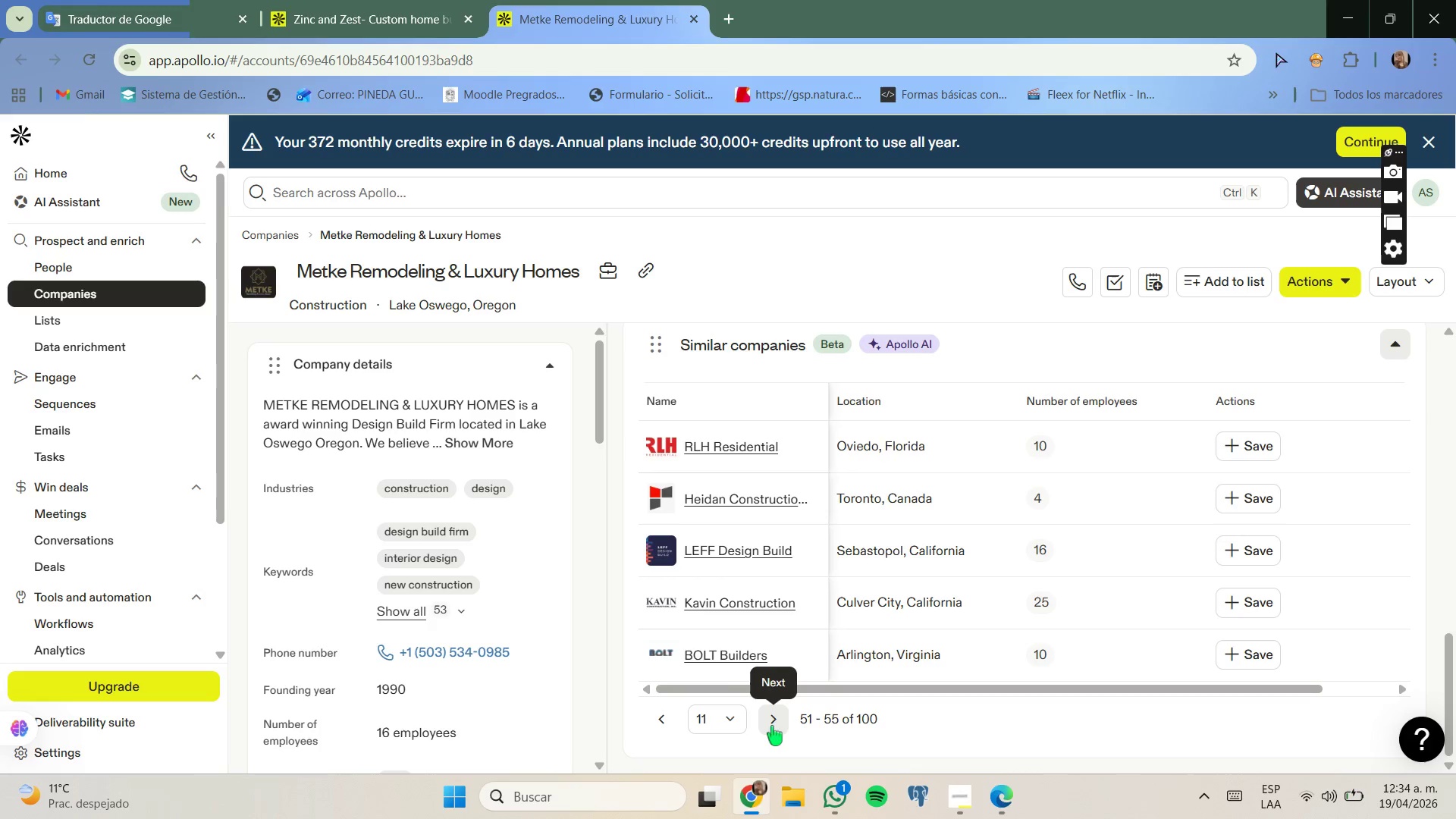 
left_click([772, 726])
 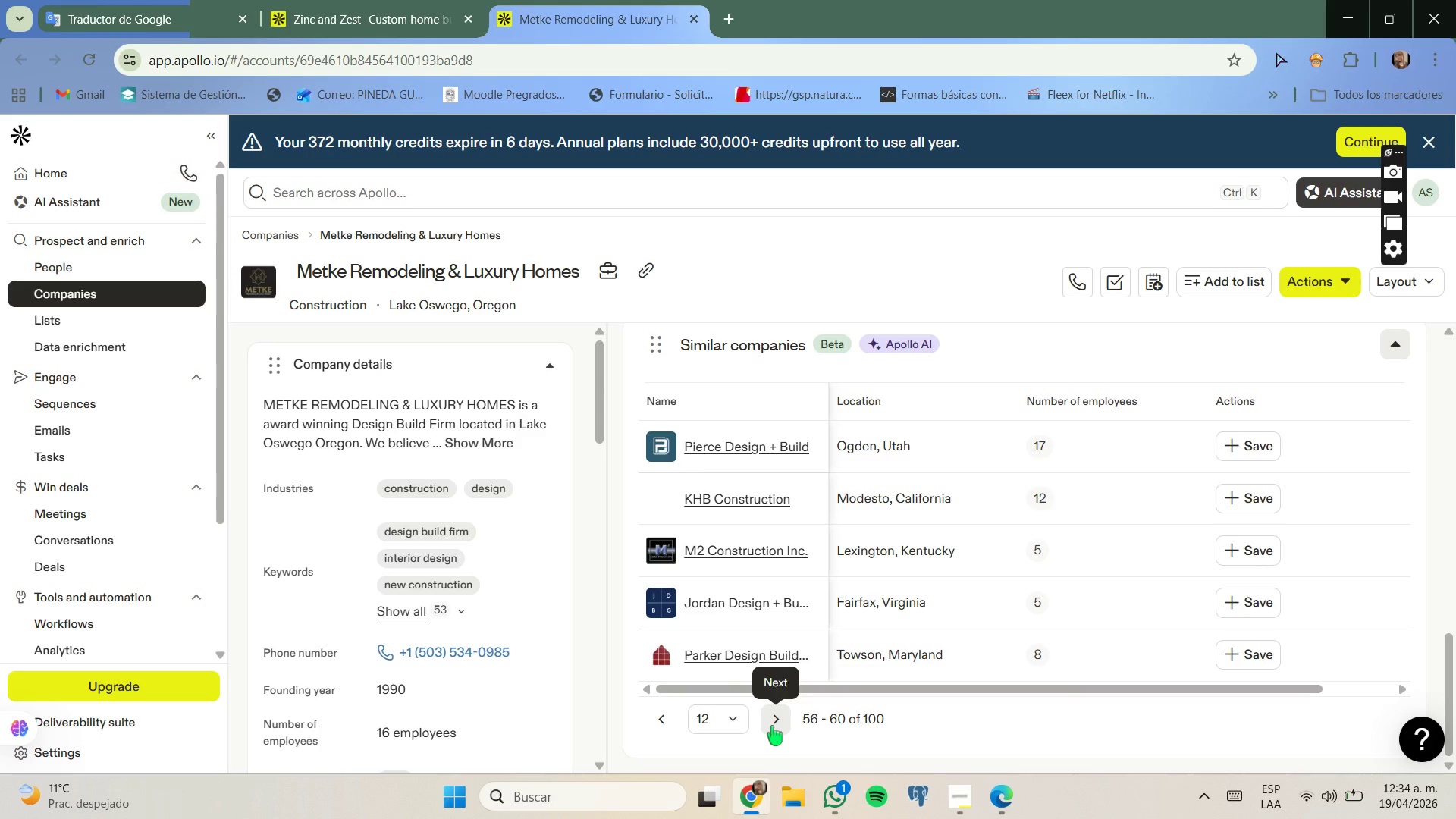 
left_click([772, 726])
 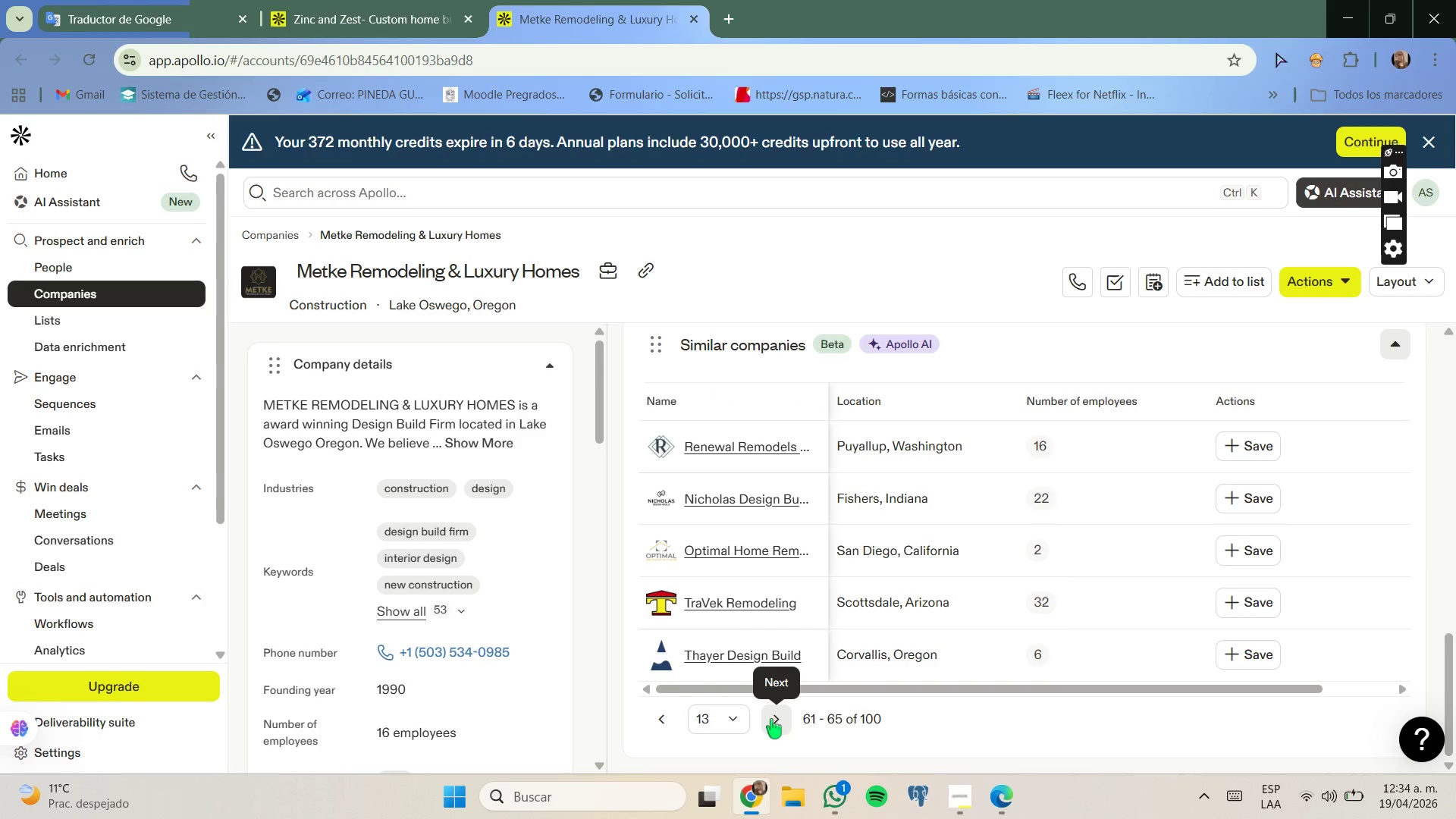 
right_click([775, 445])
 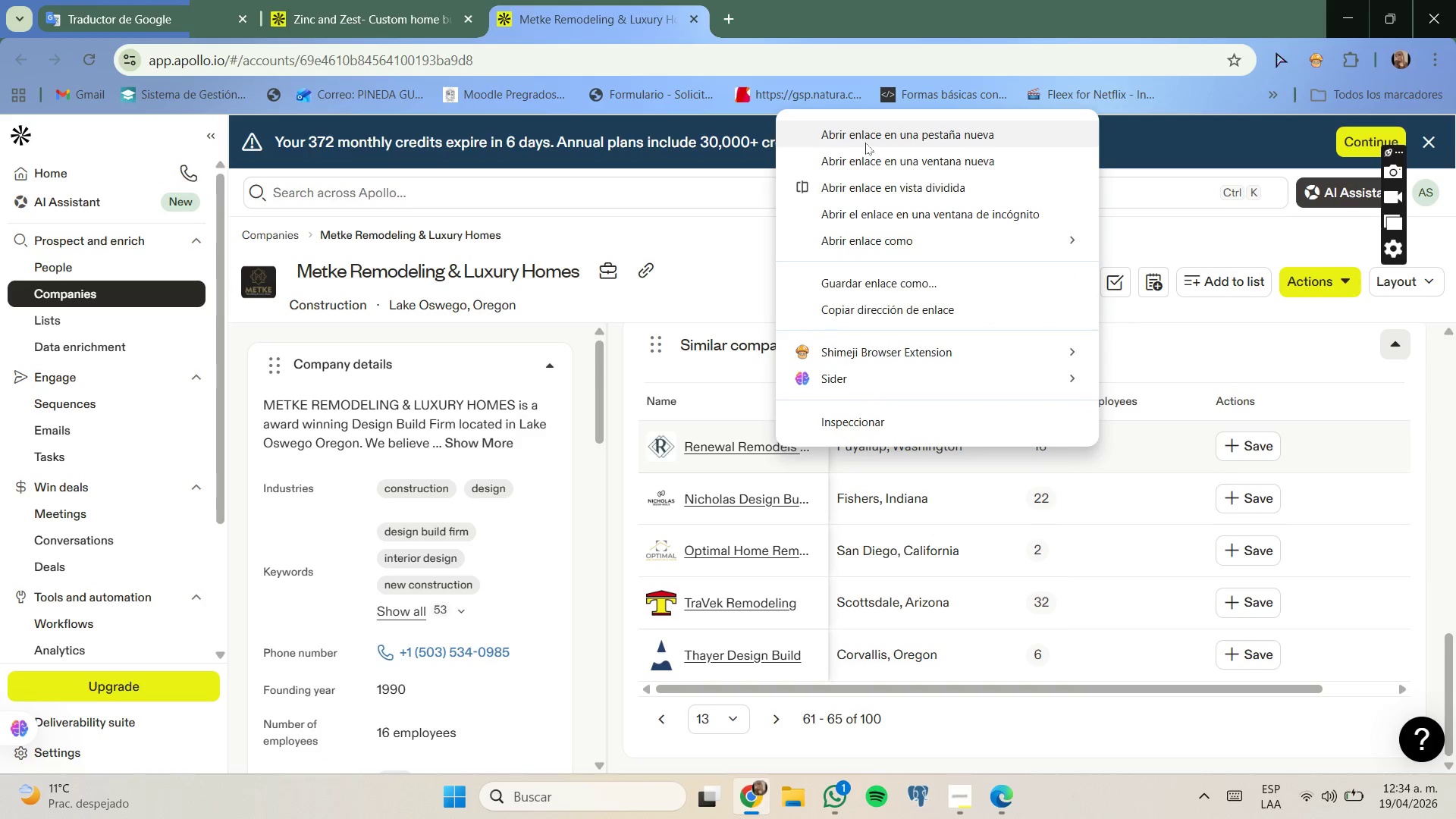 
left_click([868, 138])
 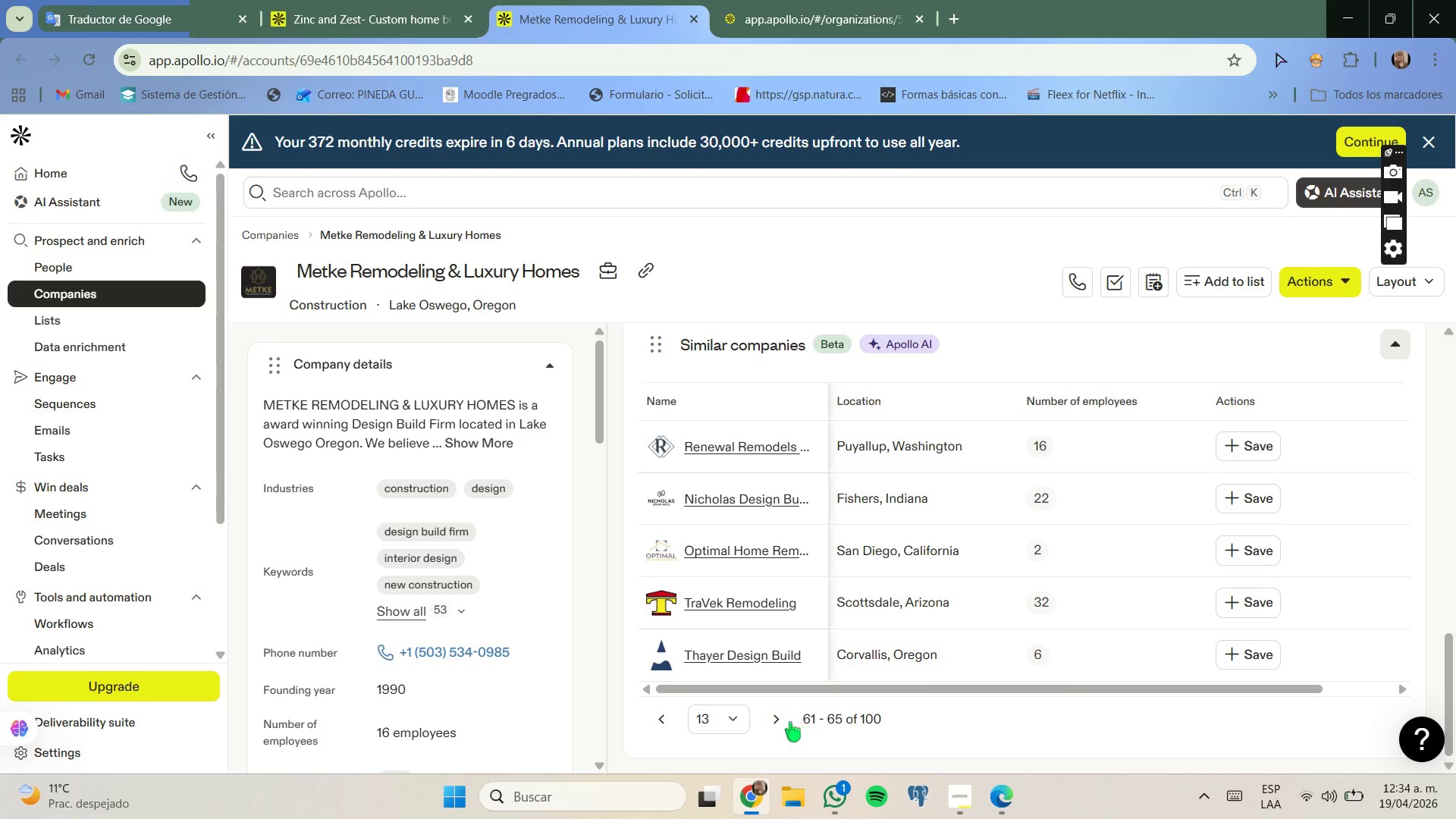 
left_click([775, 722])
 